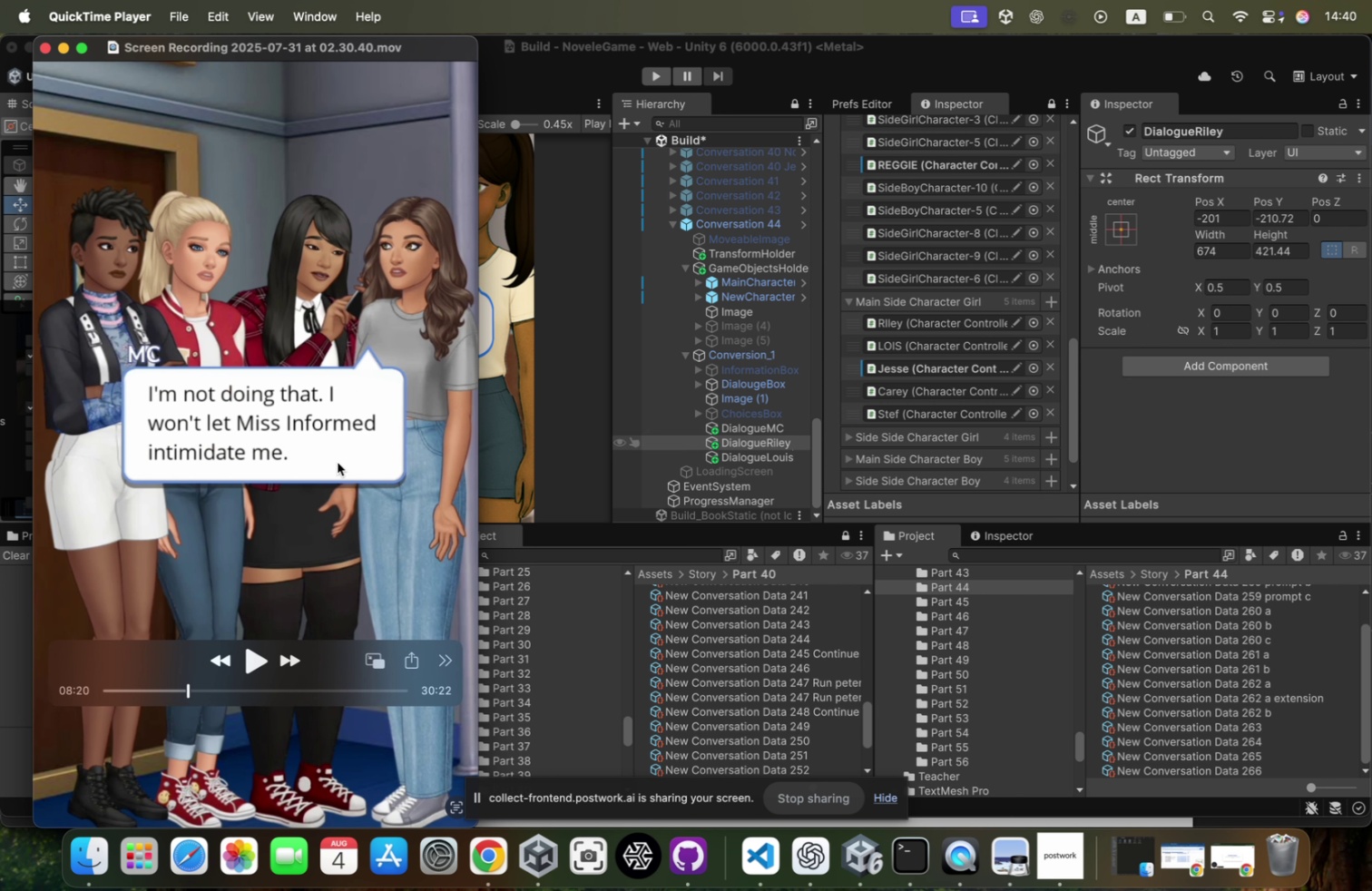 
key(Meta+Tab)
 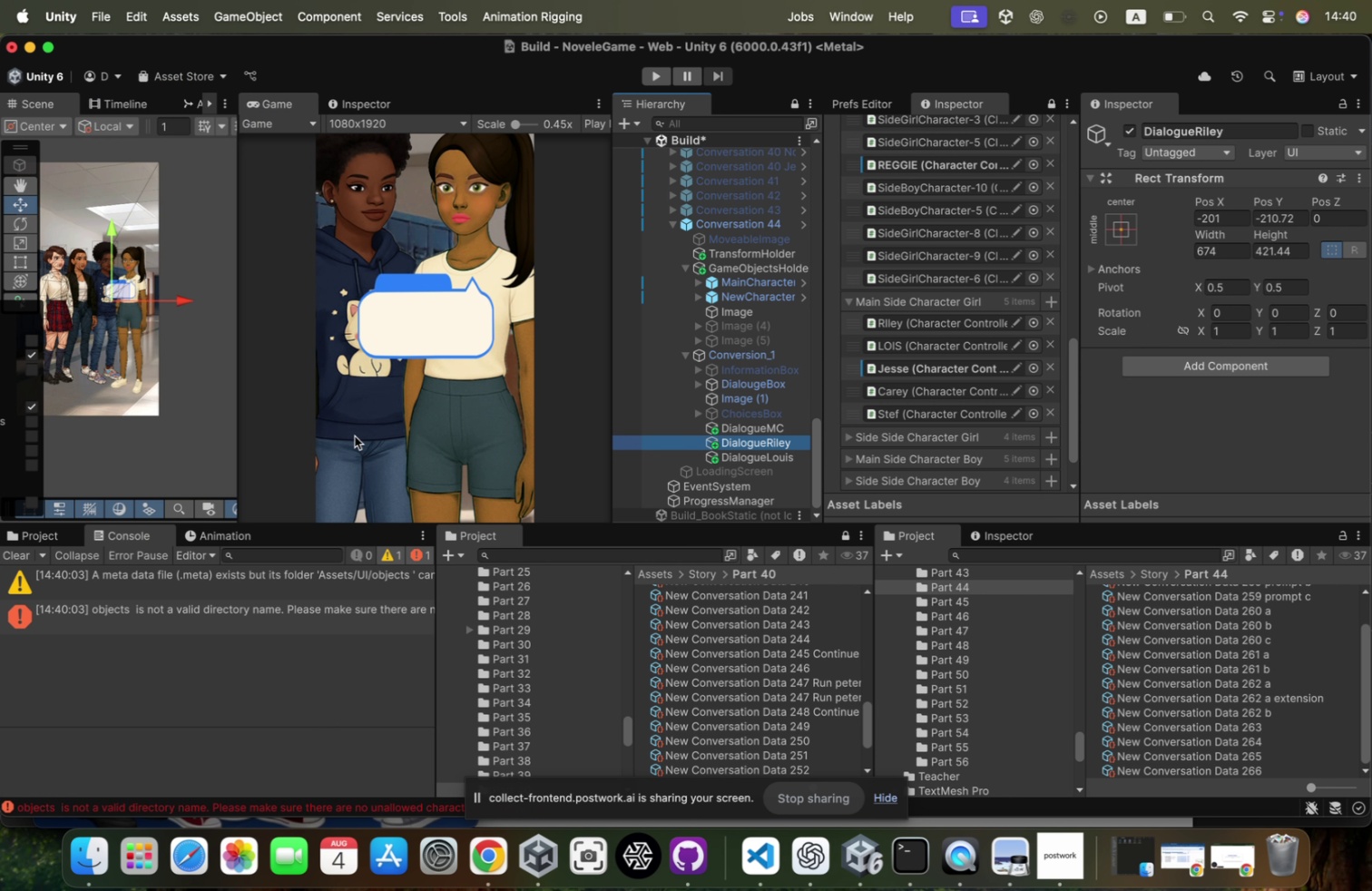 
key(Meta+CommandLeft)
 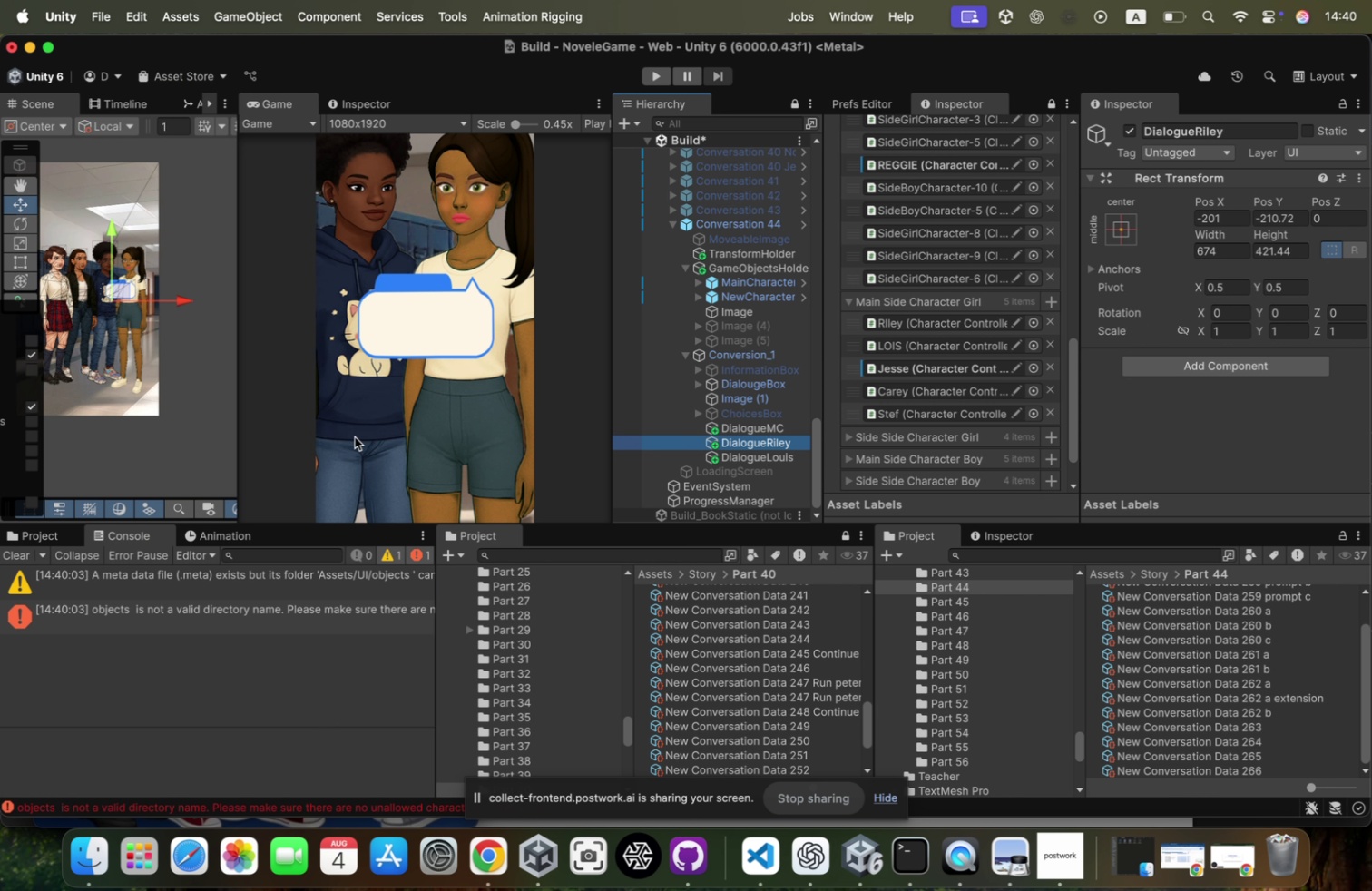 
key(Meta+Tab)
 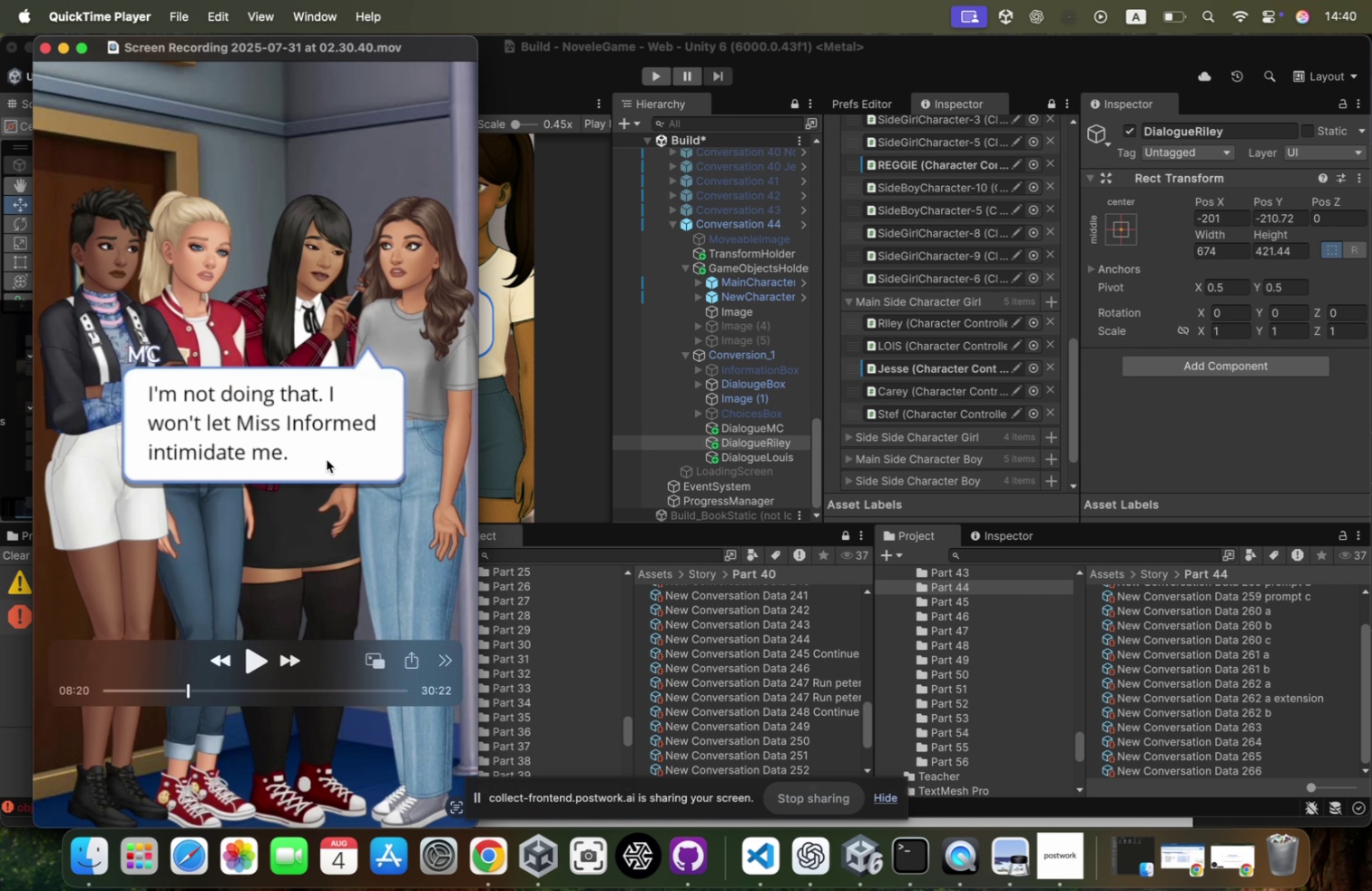 
key(Space)
 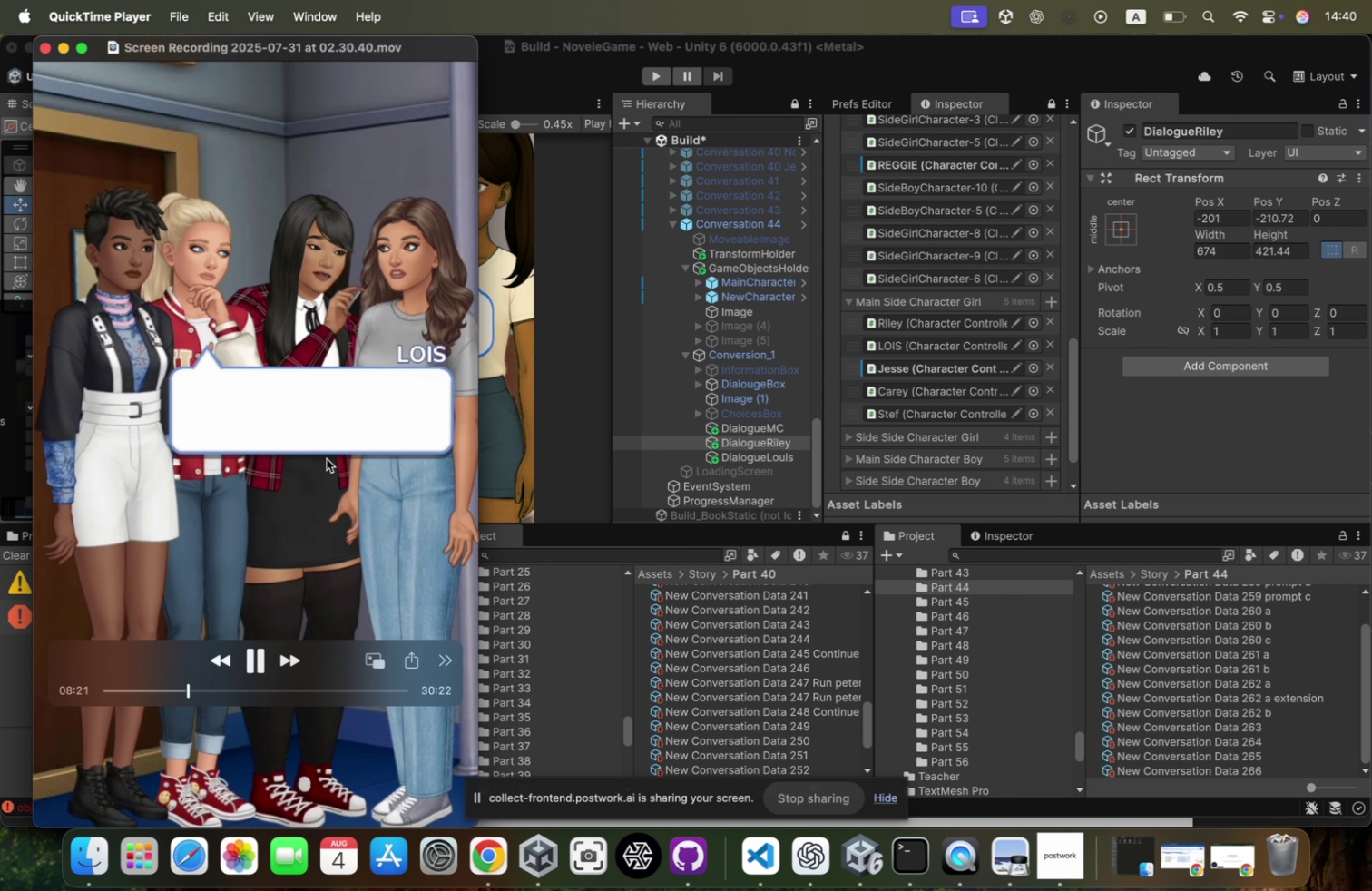 
key(Space)
 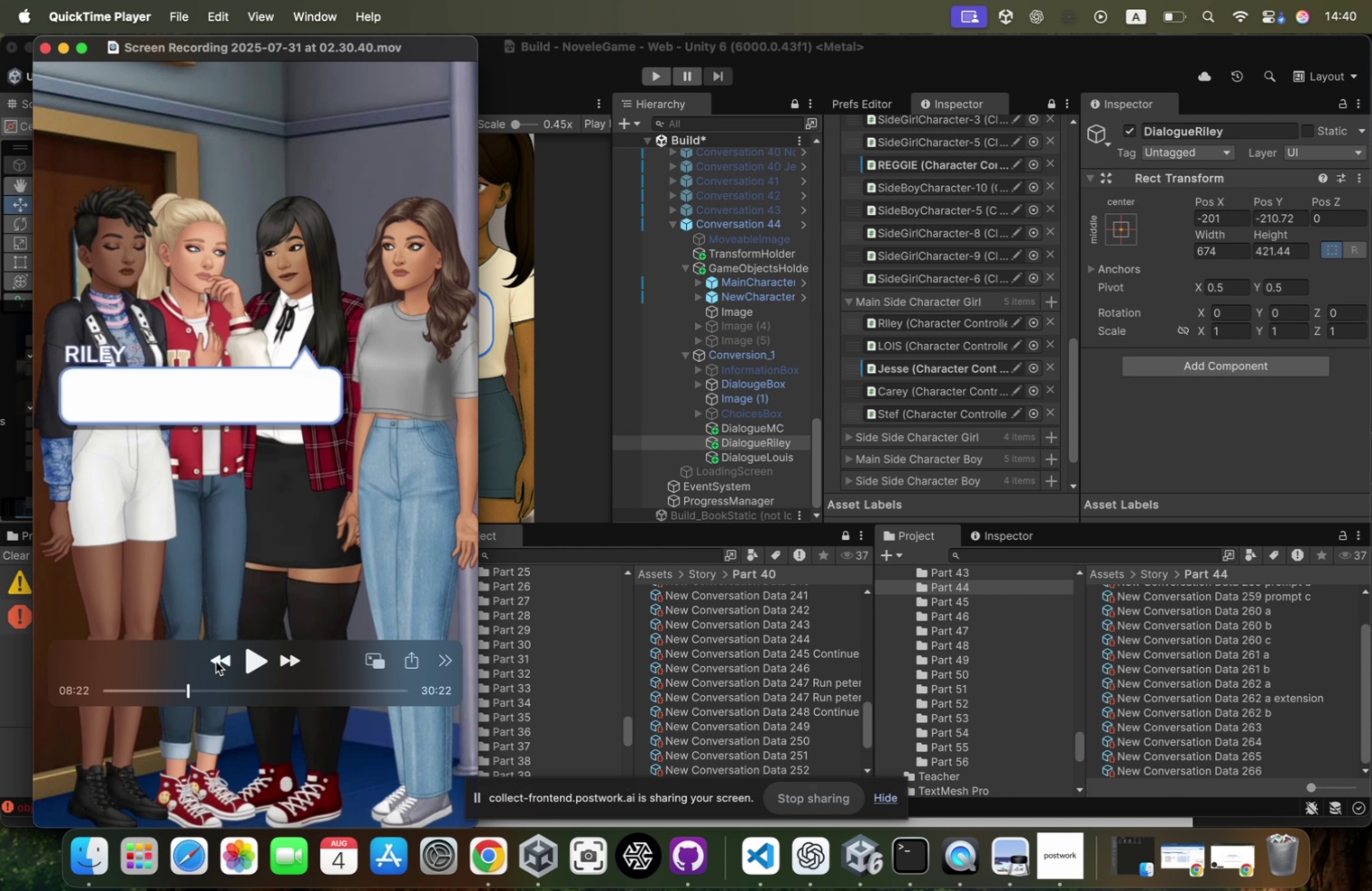 
left_click([214, 663])
 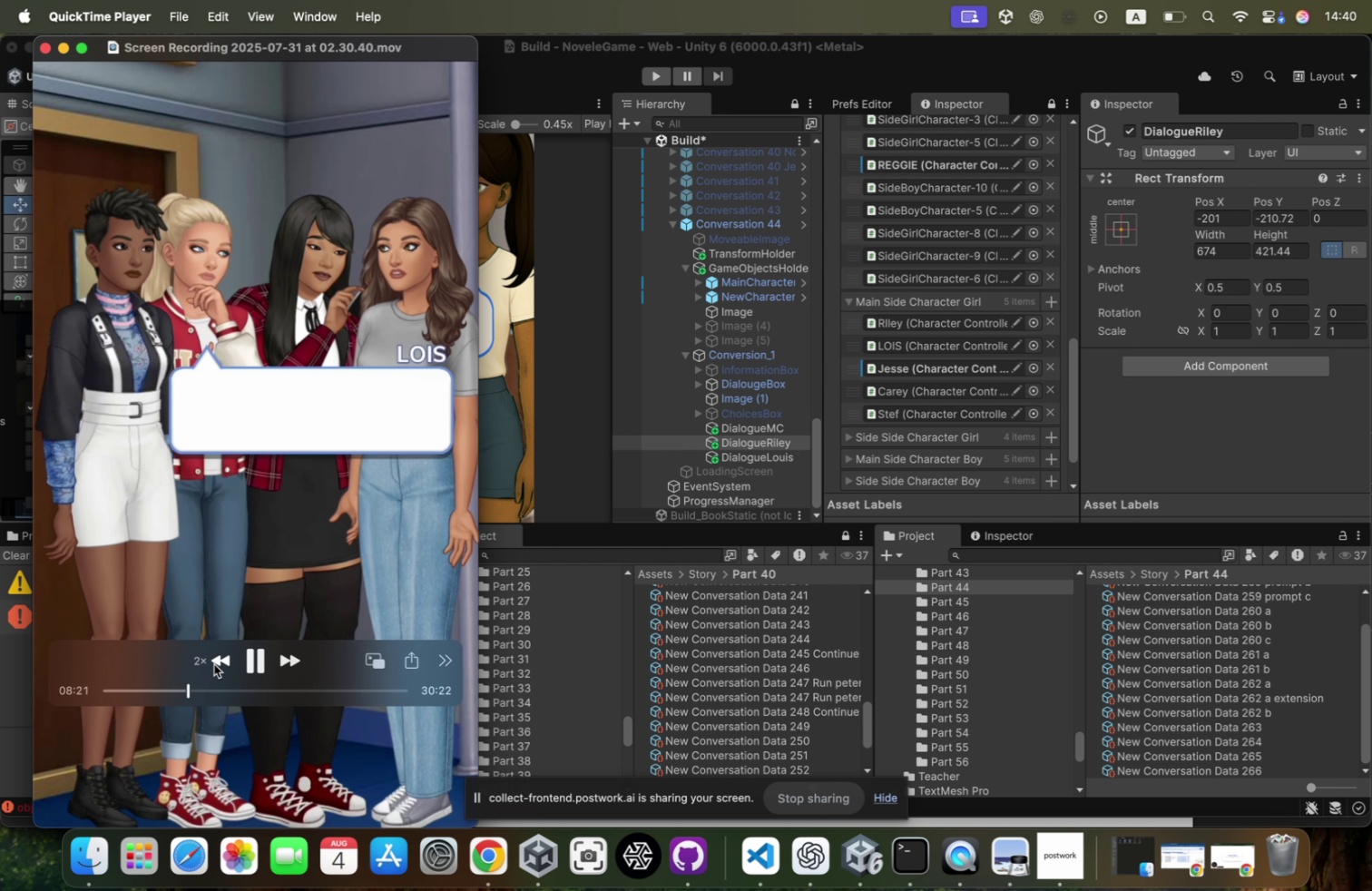 
left_click([214, 663])
 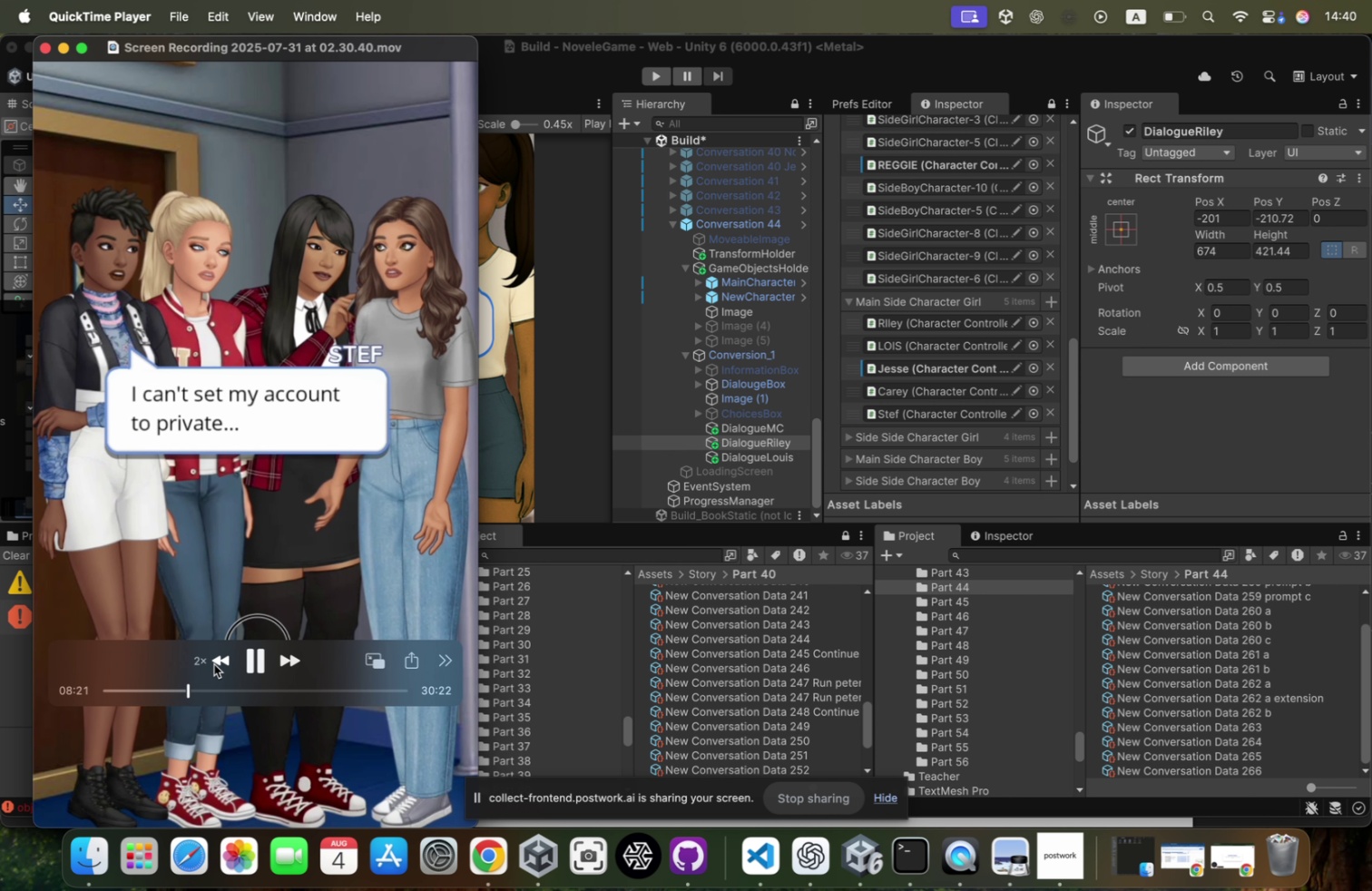 
left_click([214, 663])
 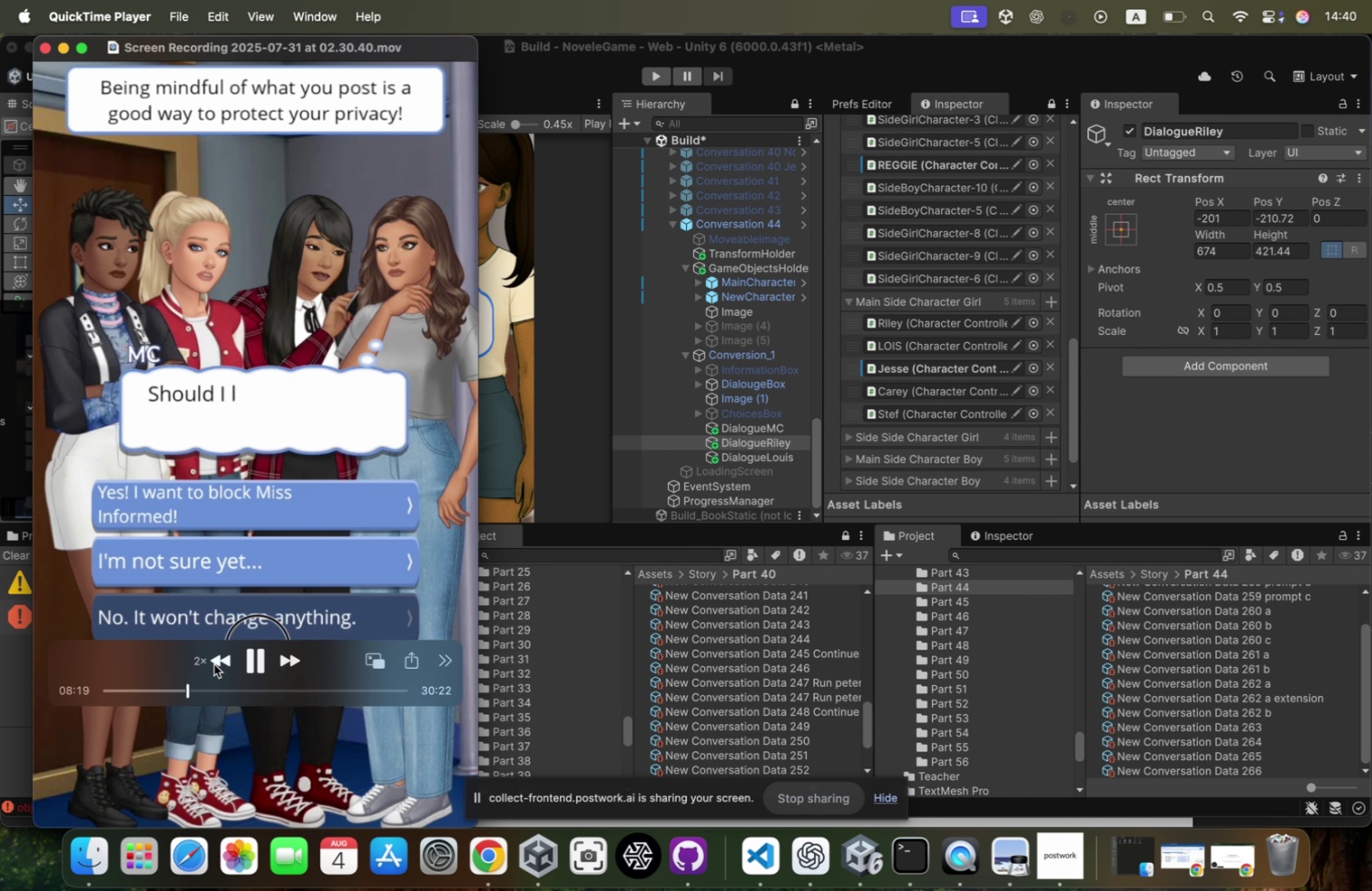 
key(Space)
 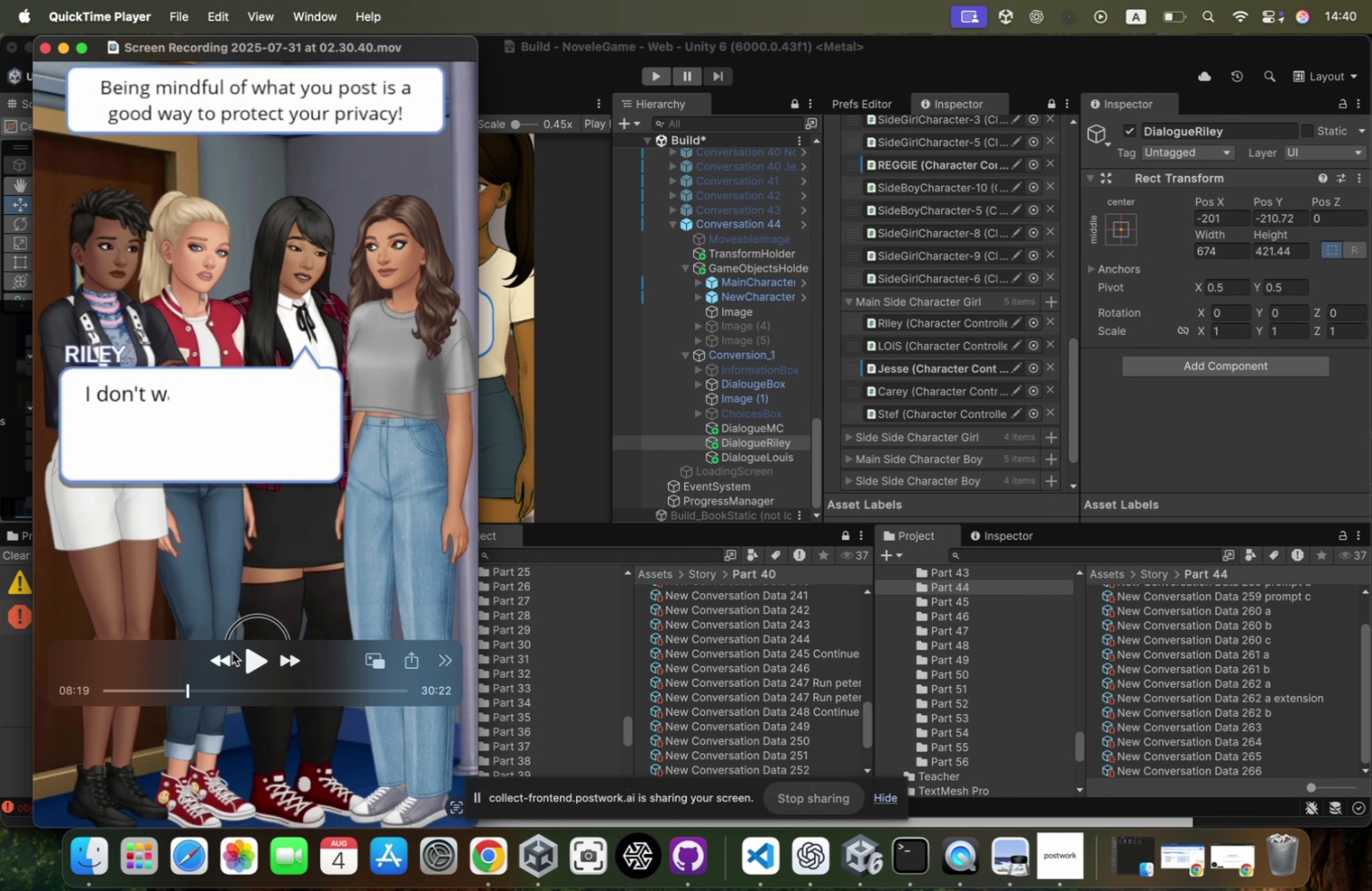 
key(Space)
 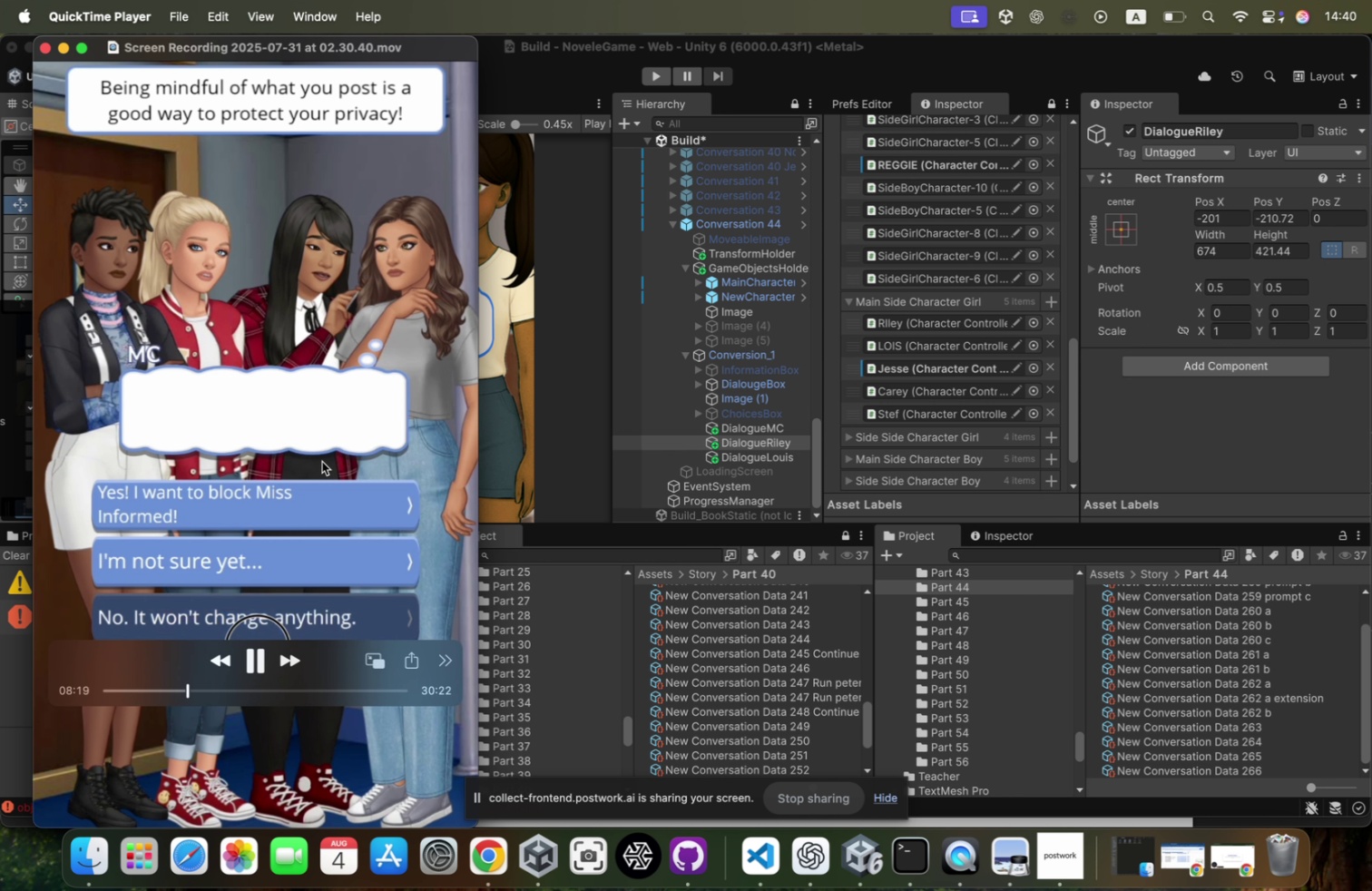 
key(Space)
 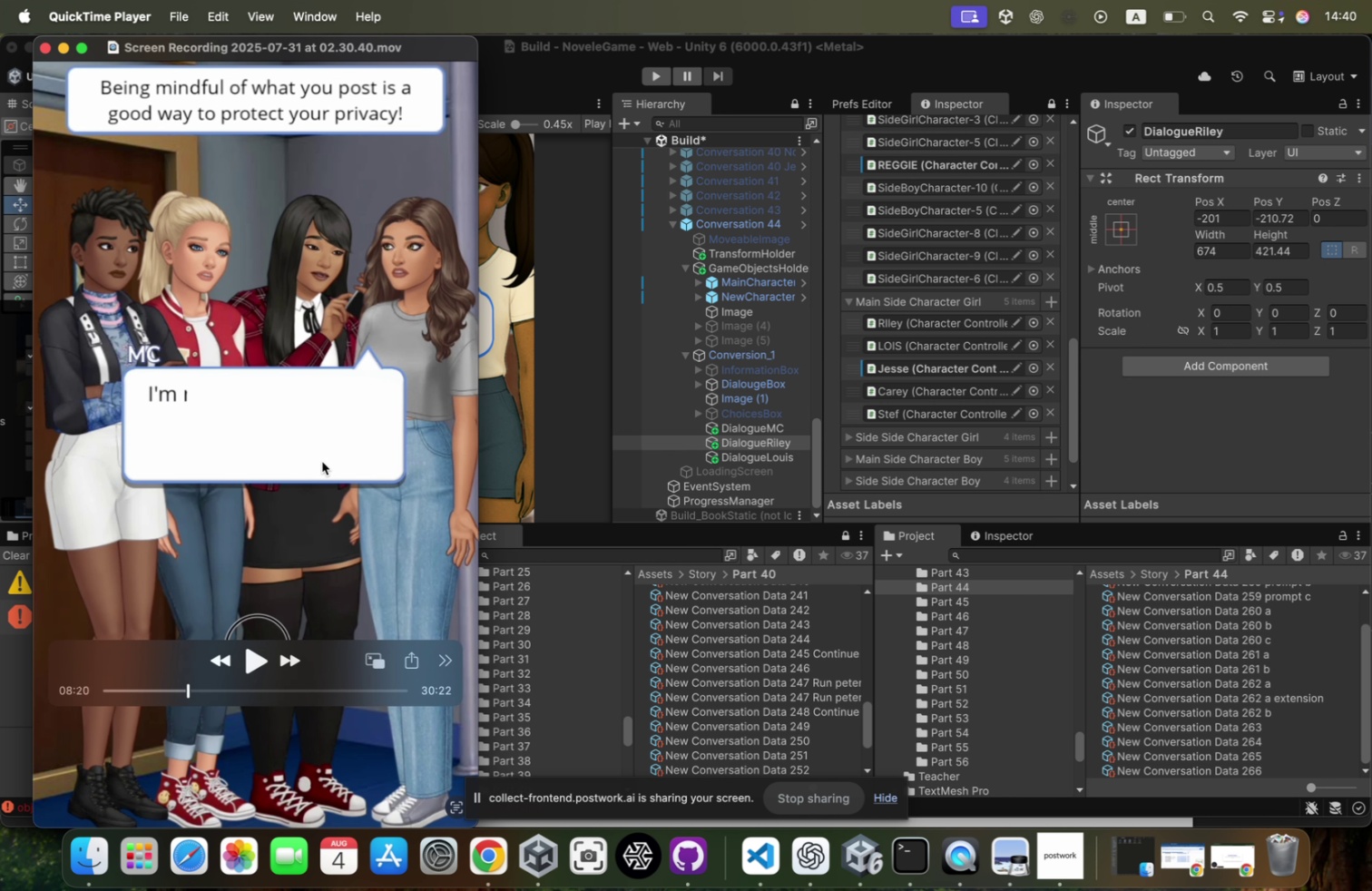 
key(Space)
 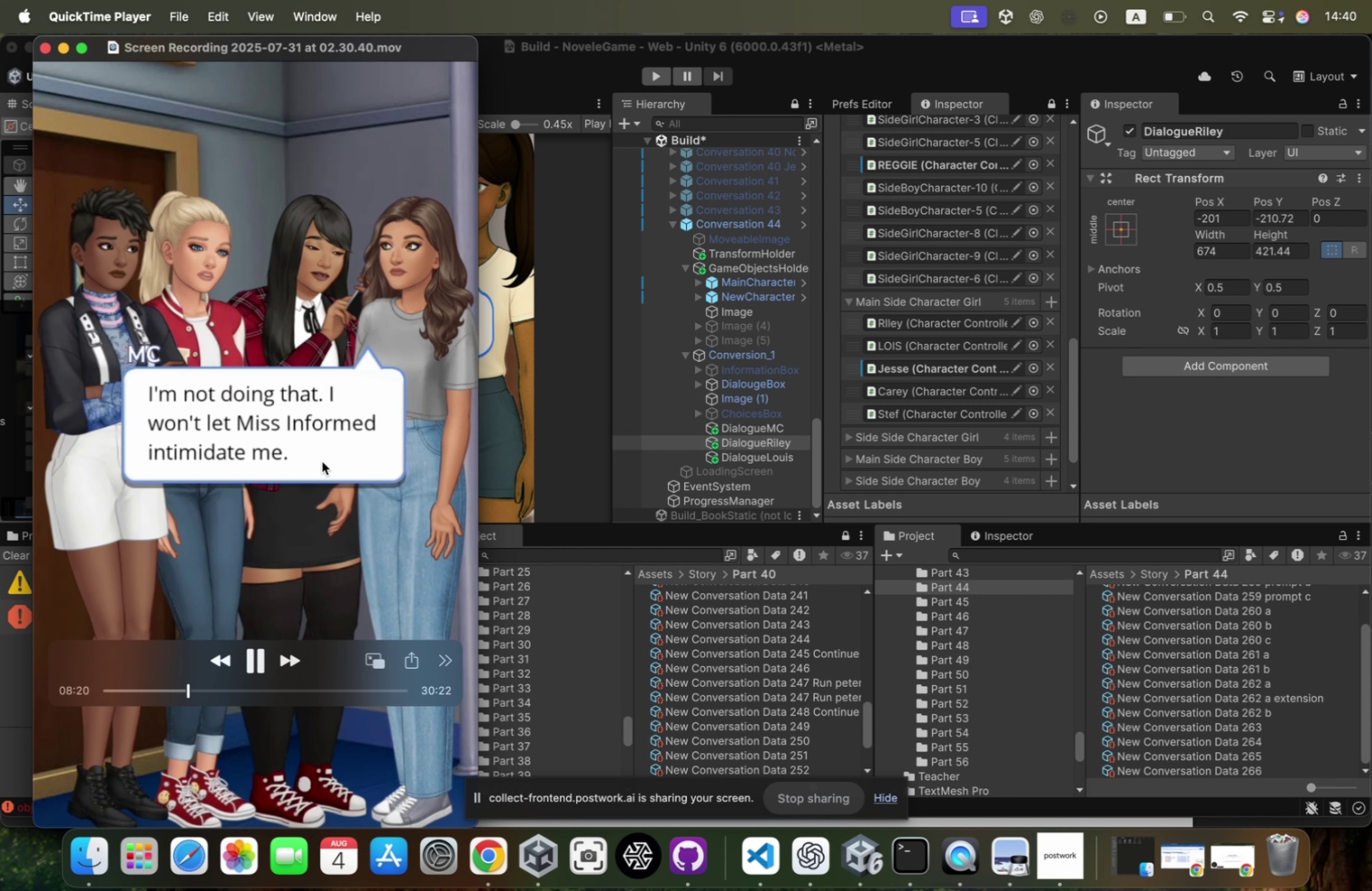 
key(Space)
 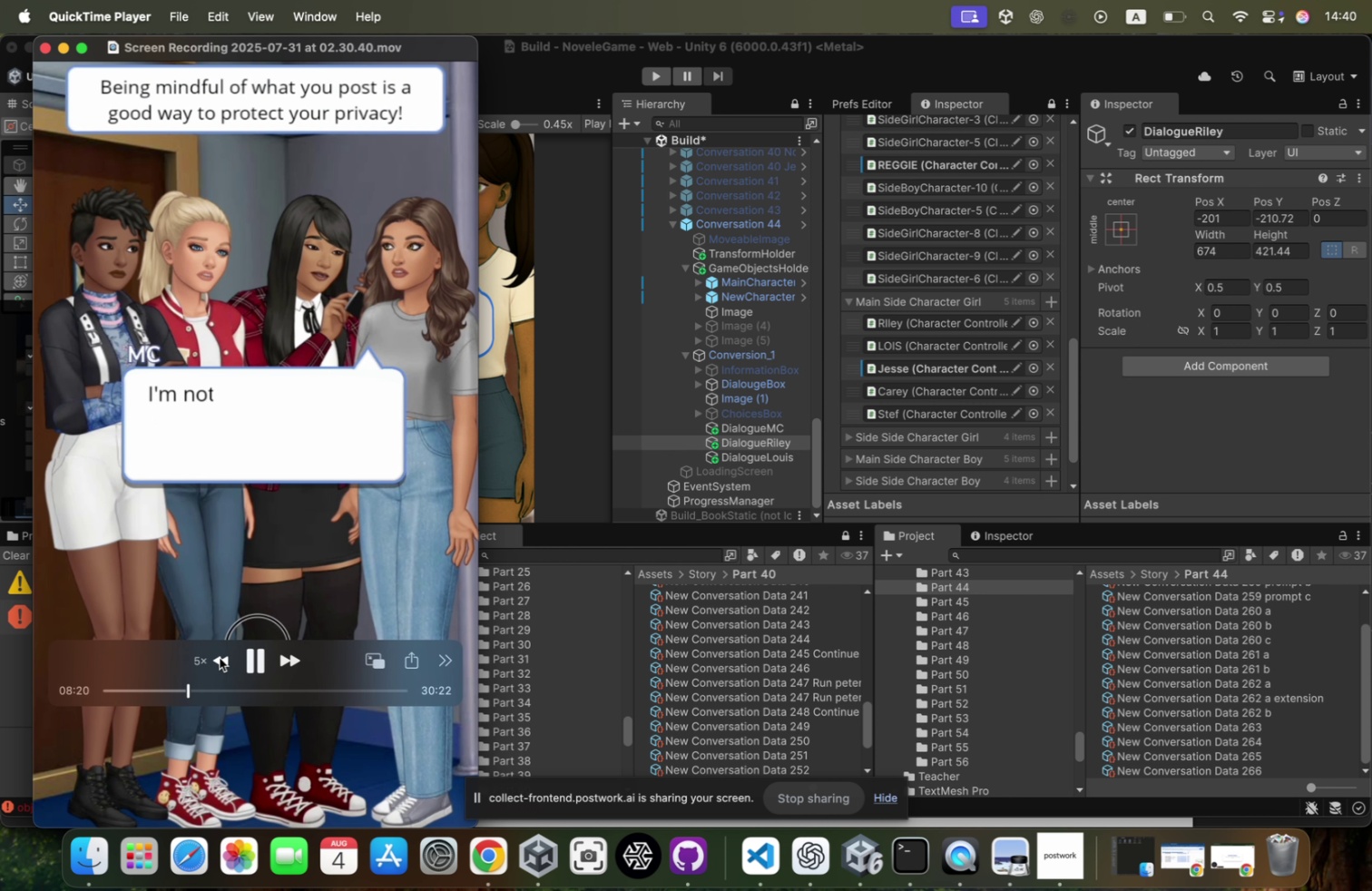 
wait(5.88)
 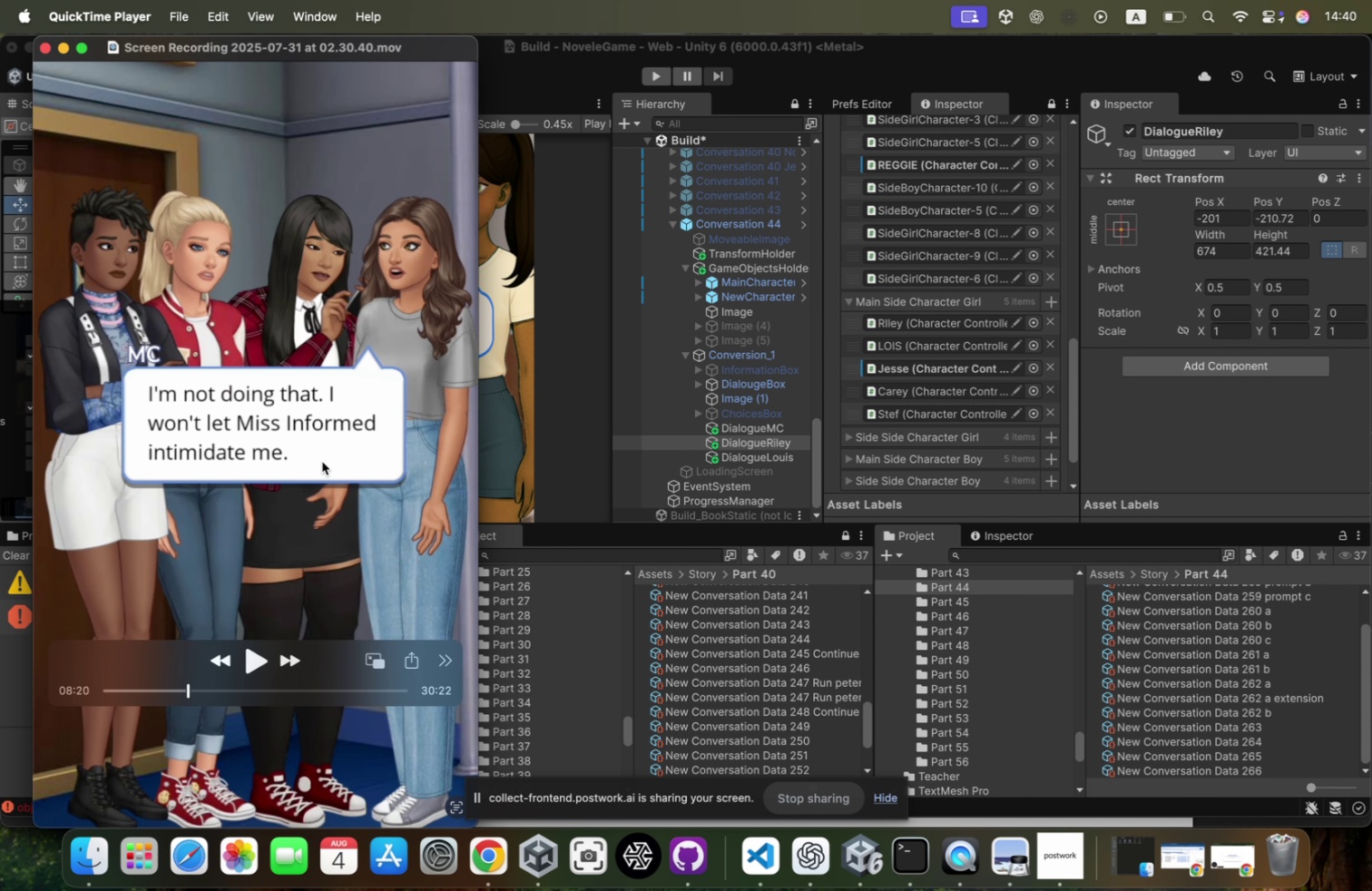 
key(Space)
 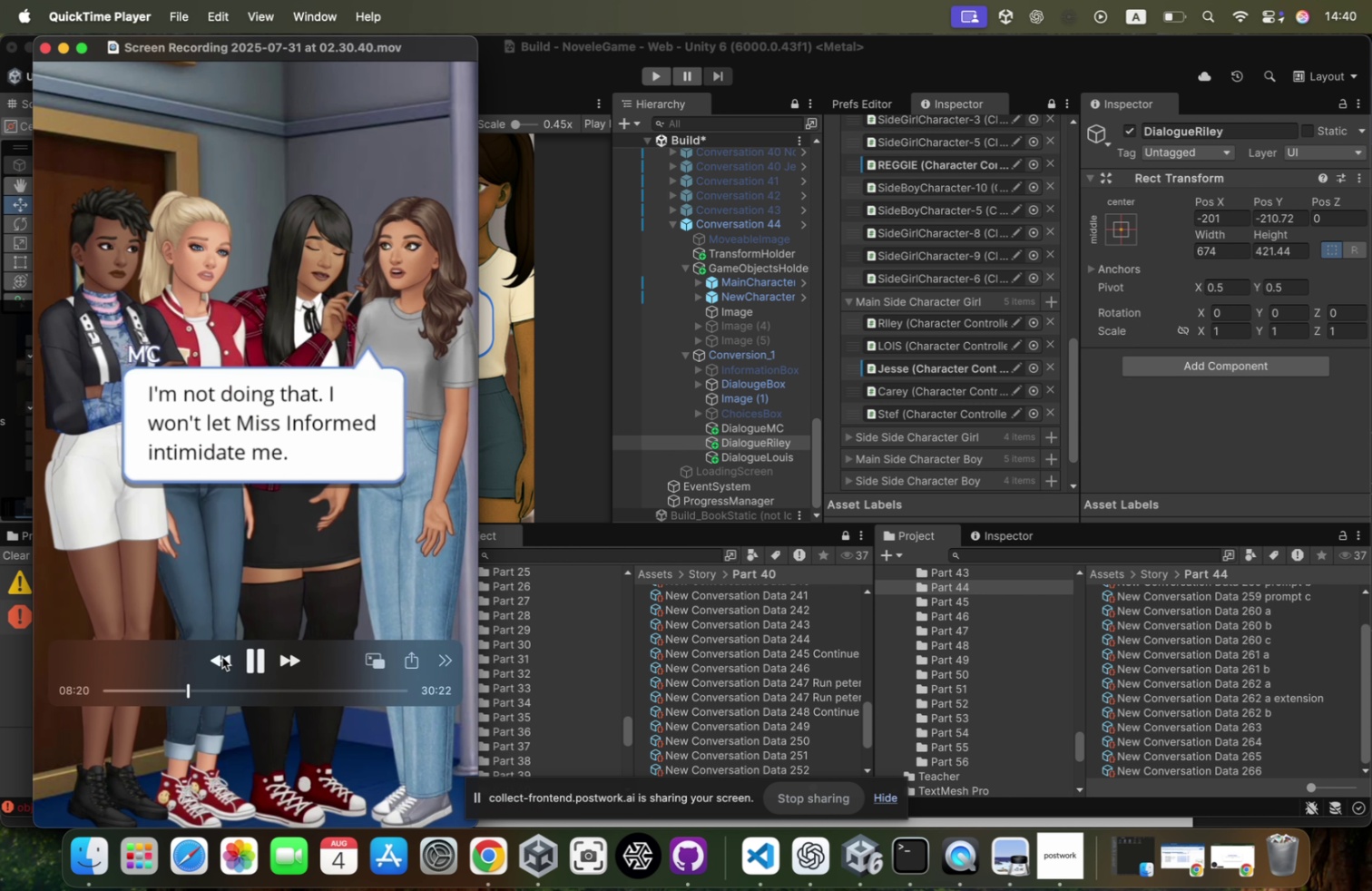 
key(Space)
 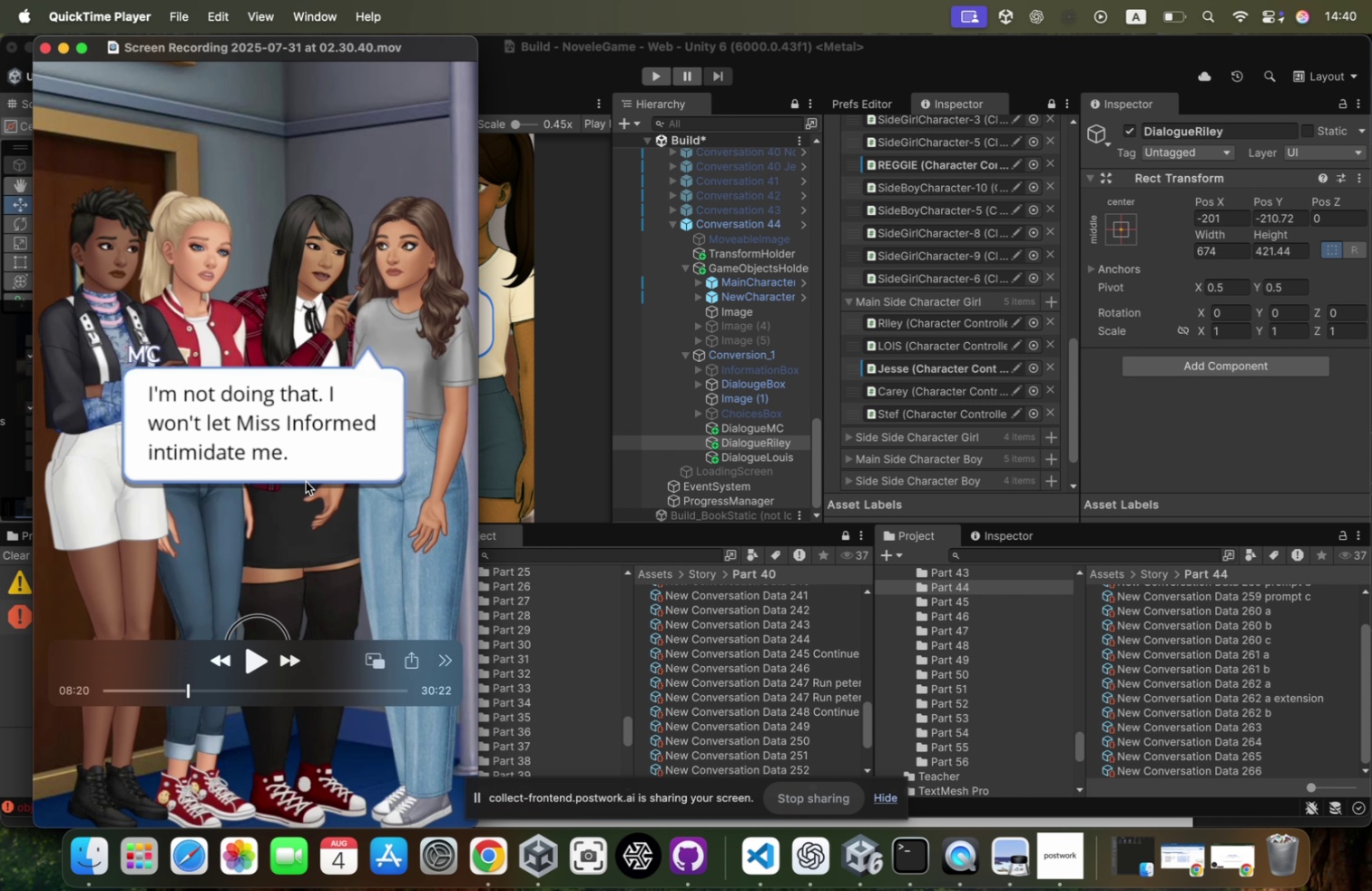 
key(Space)
 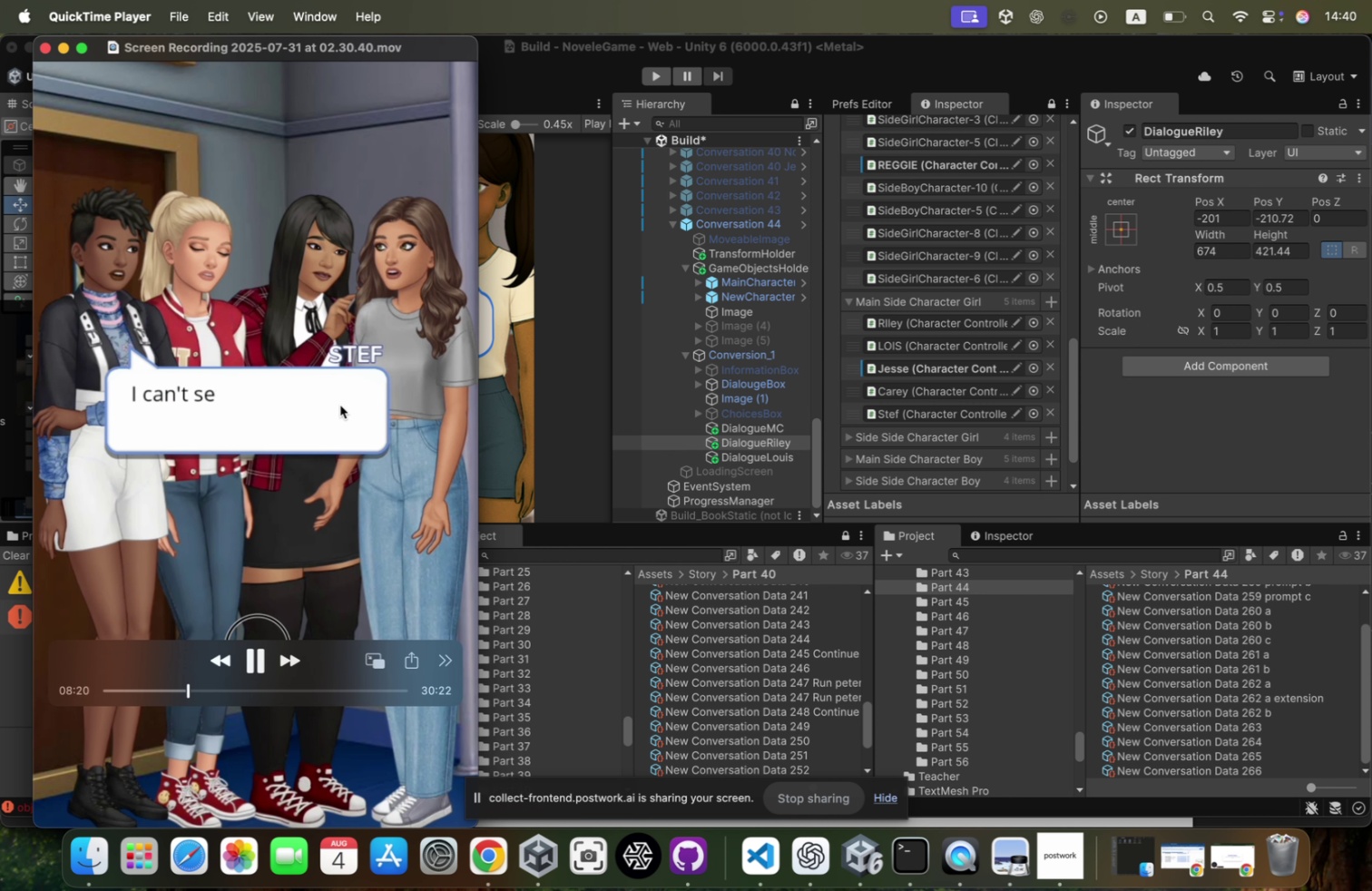 
key(Space)
 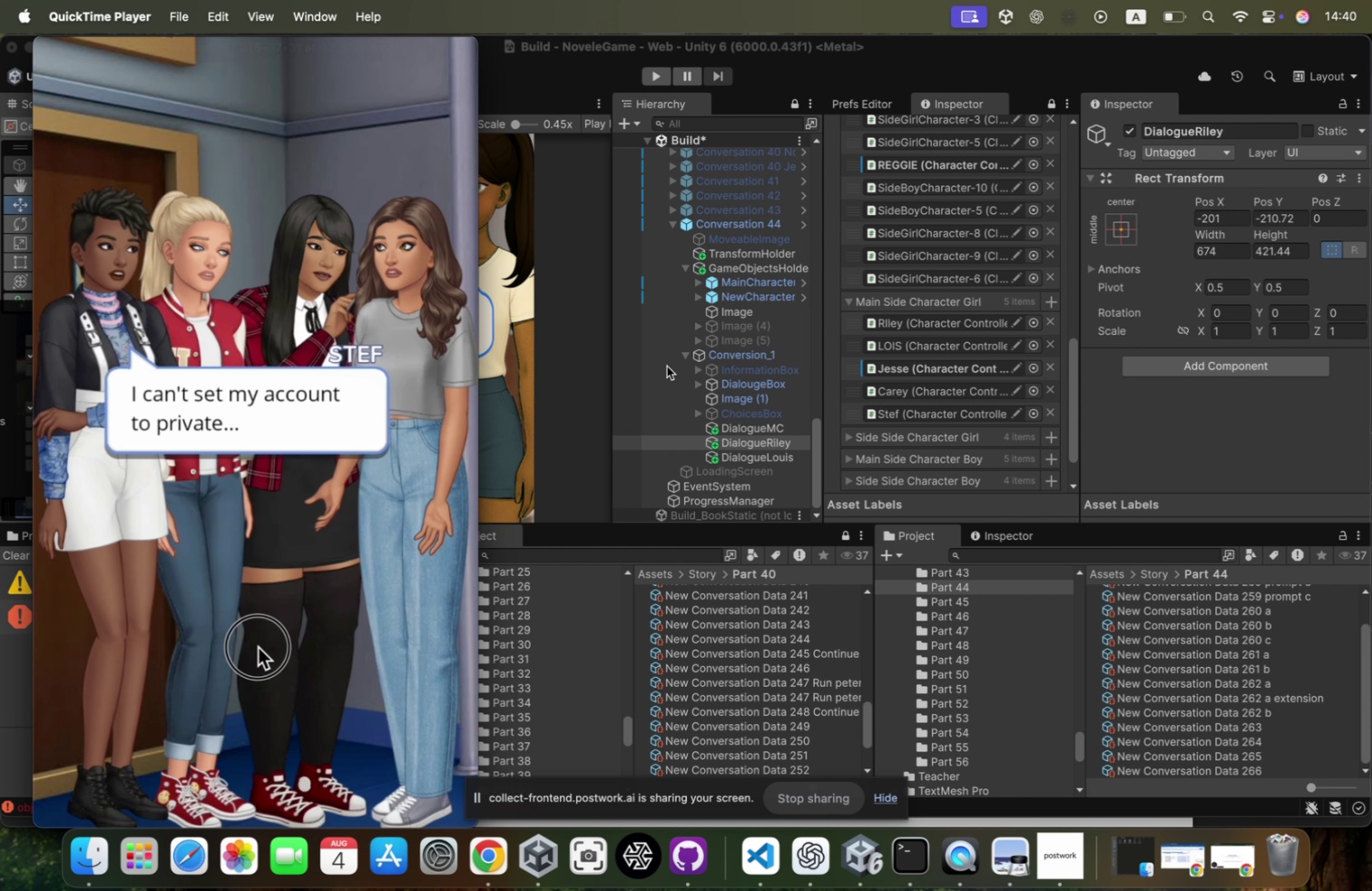 
wait(8.35)
 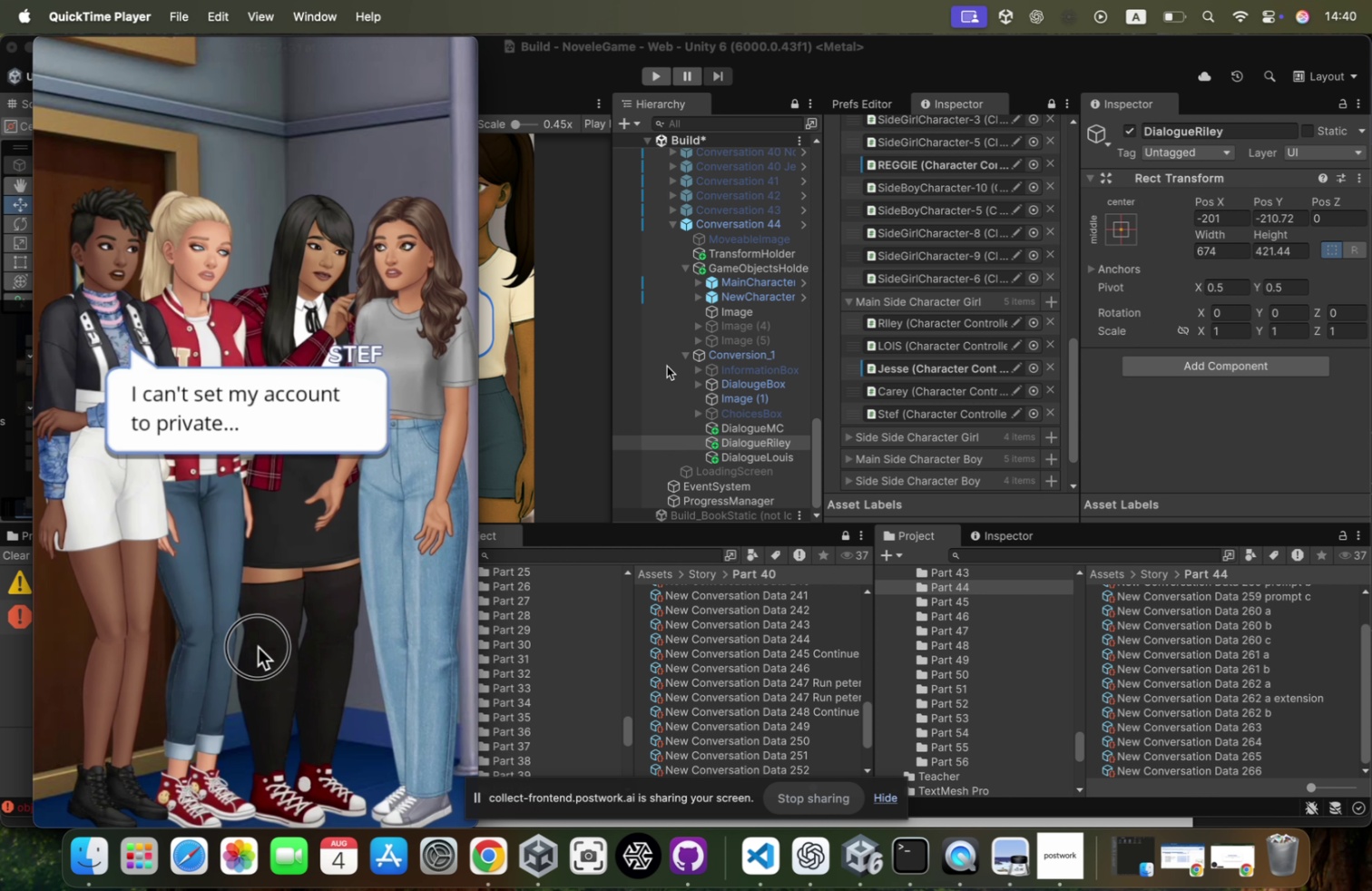 
left_click([770, 443])
 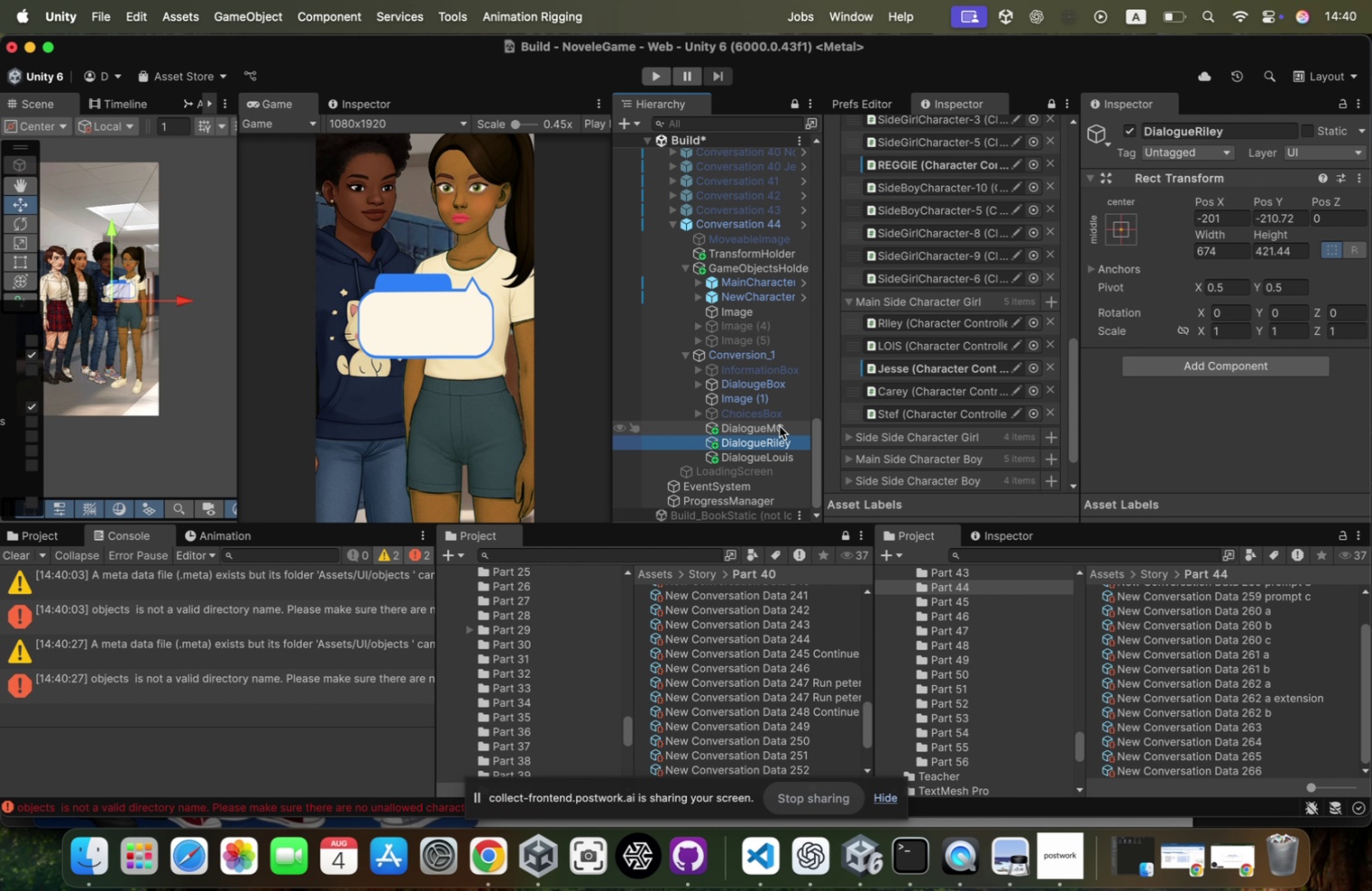 
left_click([776, 432])
 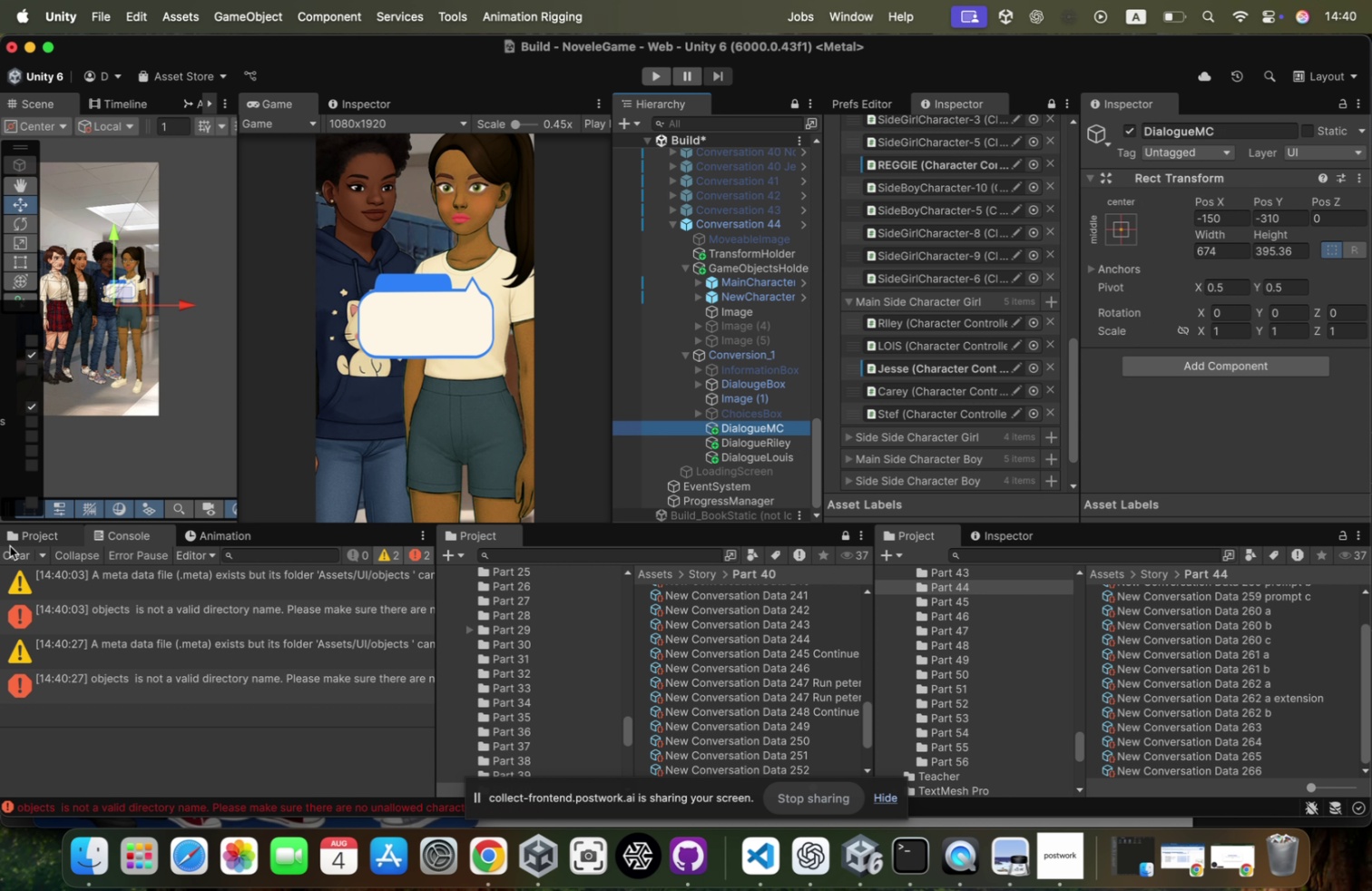 
left_click([15, 553])
 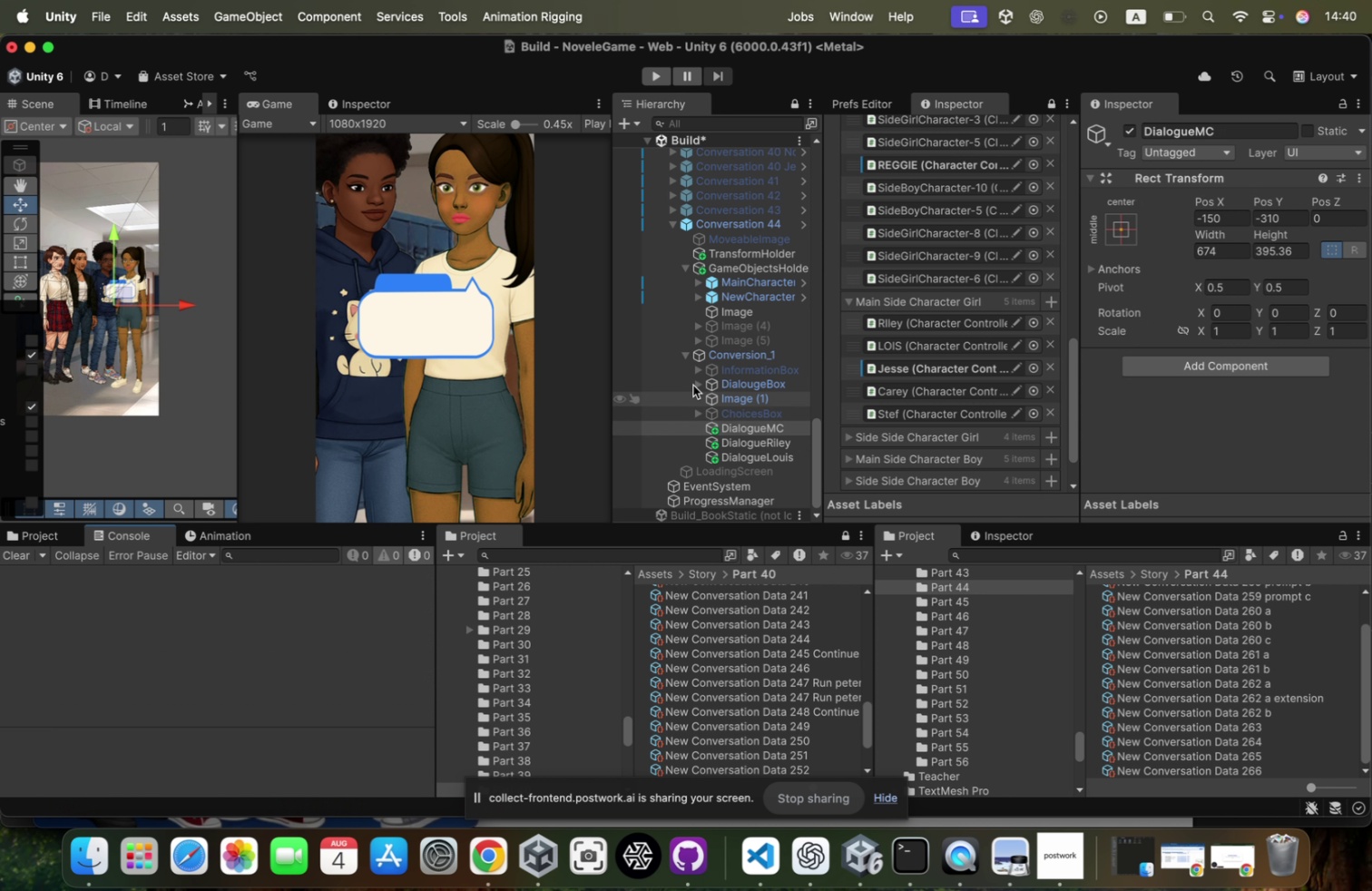 
scroll: coordinate [745, 229], scroll_direction: down, amount: 75.0
 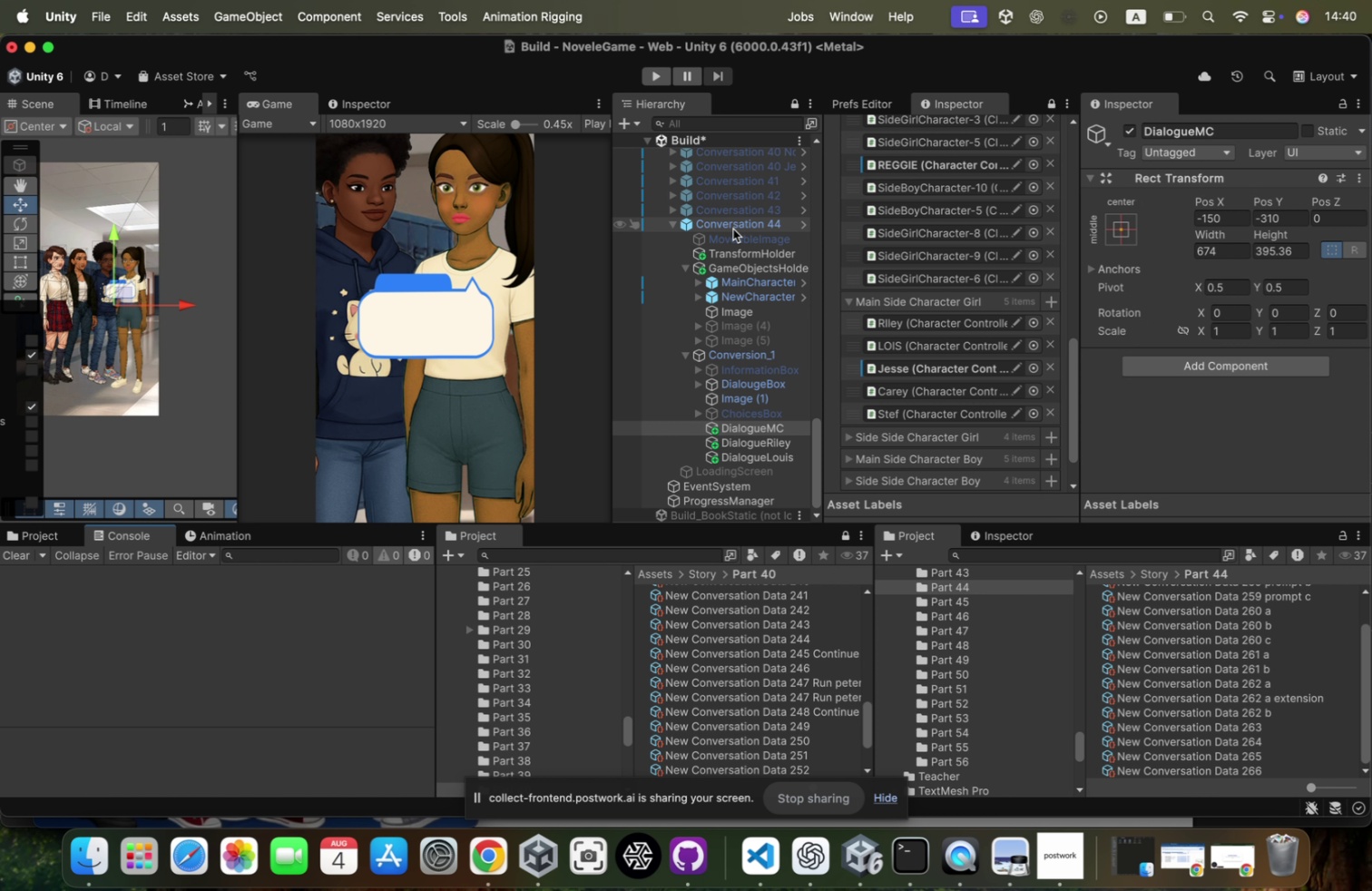 
left_click([733, 229])
 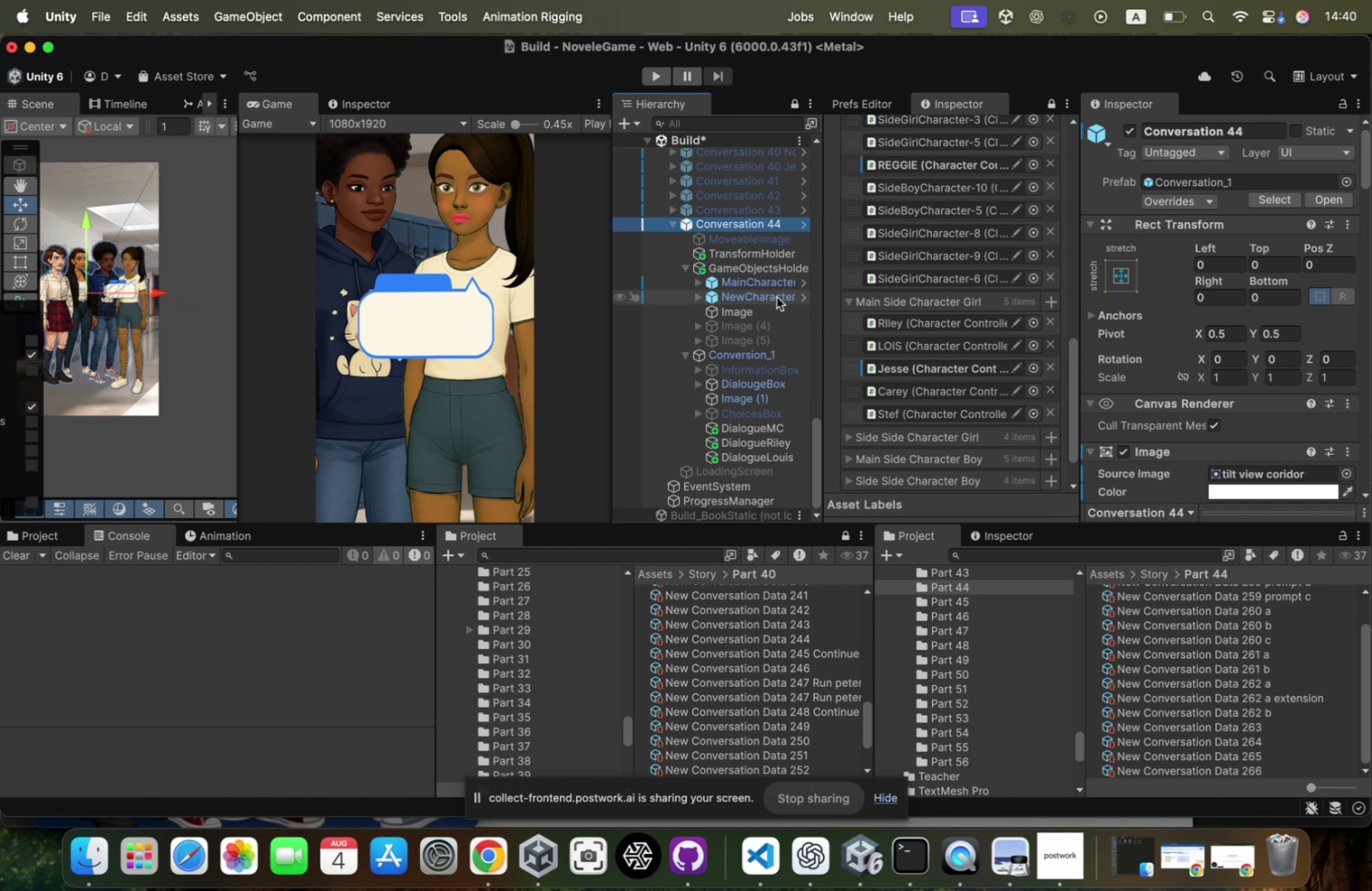 
key(Meta+CommandLeft)
 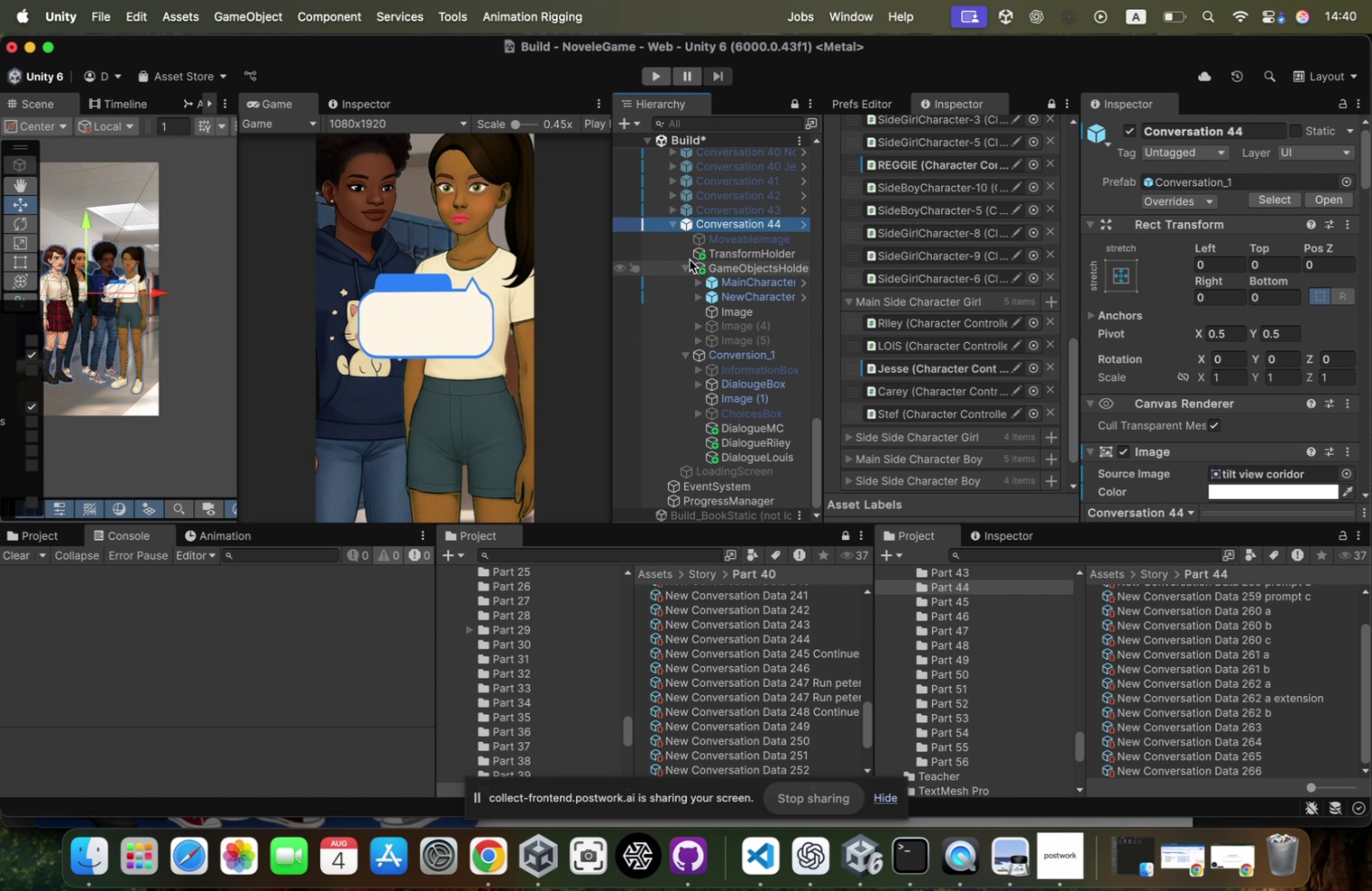 
key(Meta+Tab)
 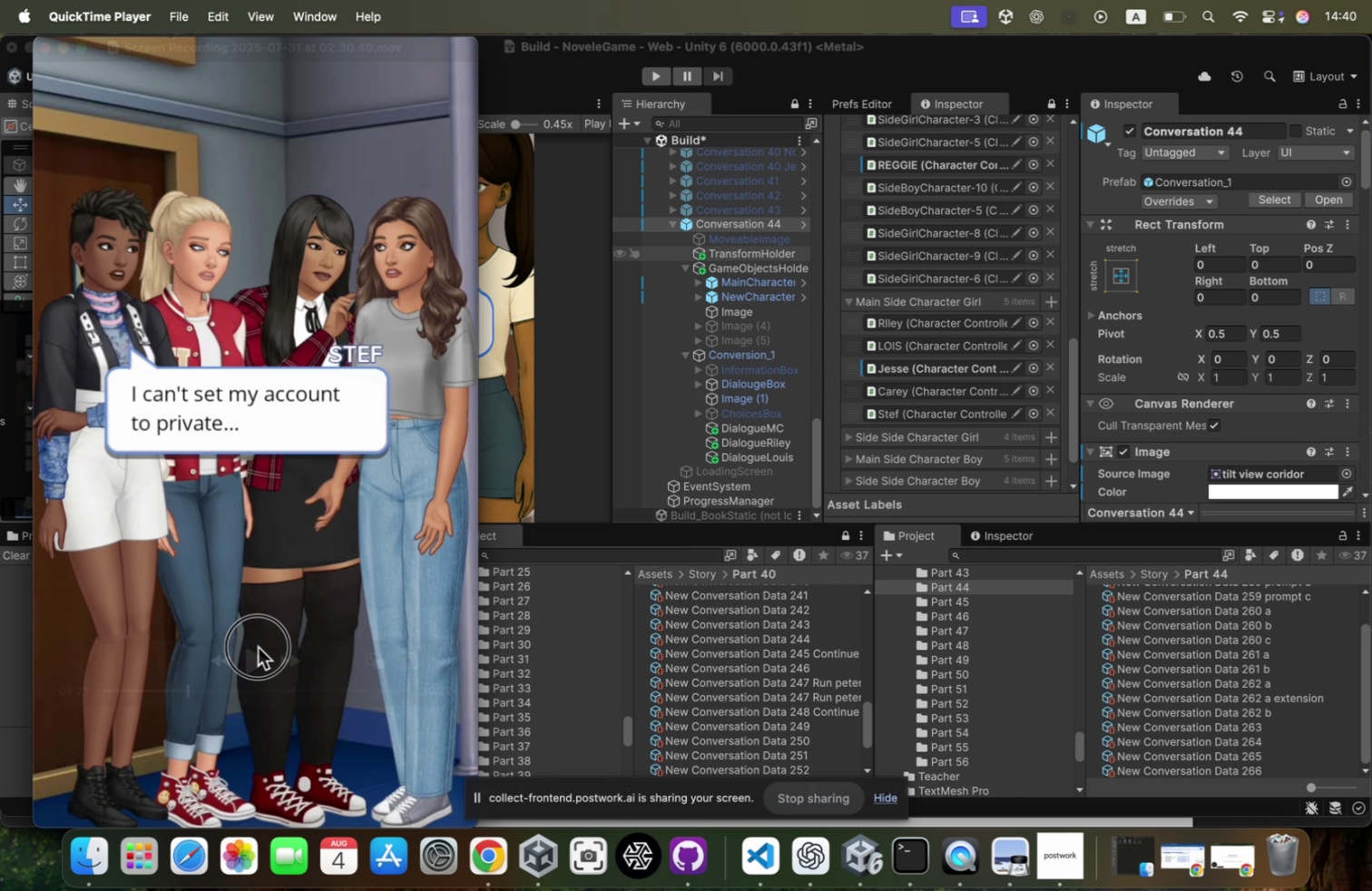 
key(Space)
 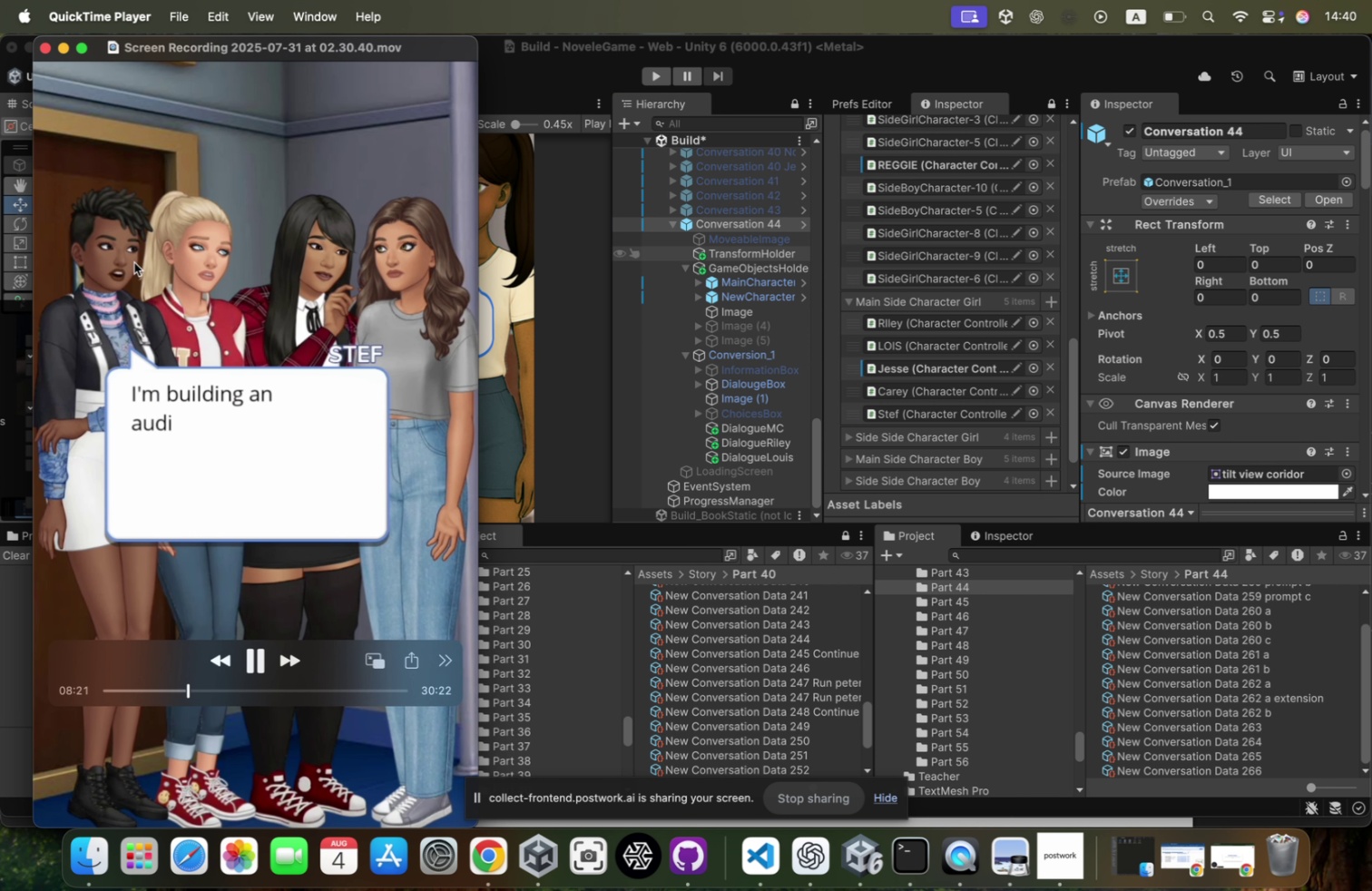 
key(Space)
 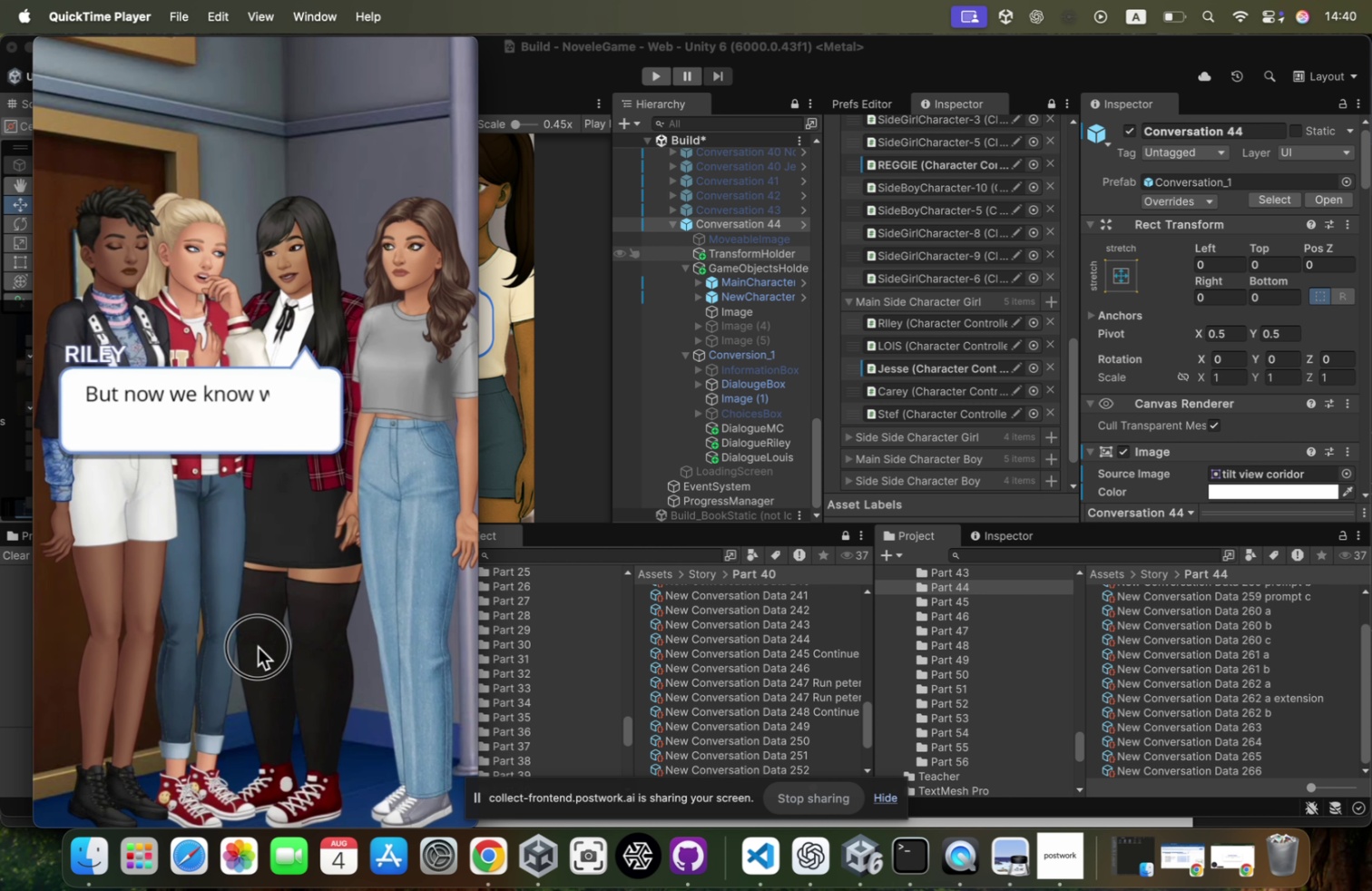 
key(Space)
 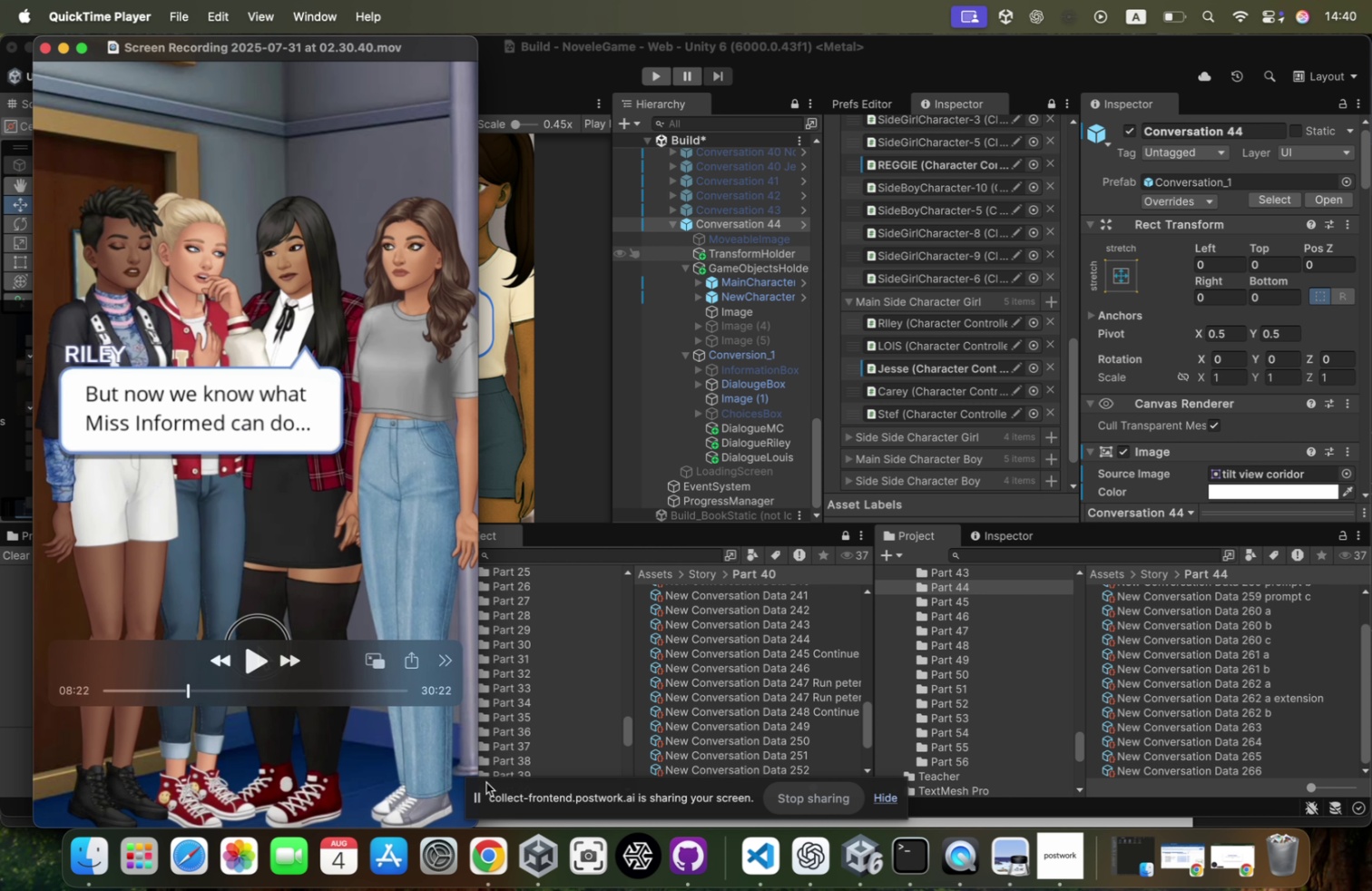 
key(Space)
 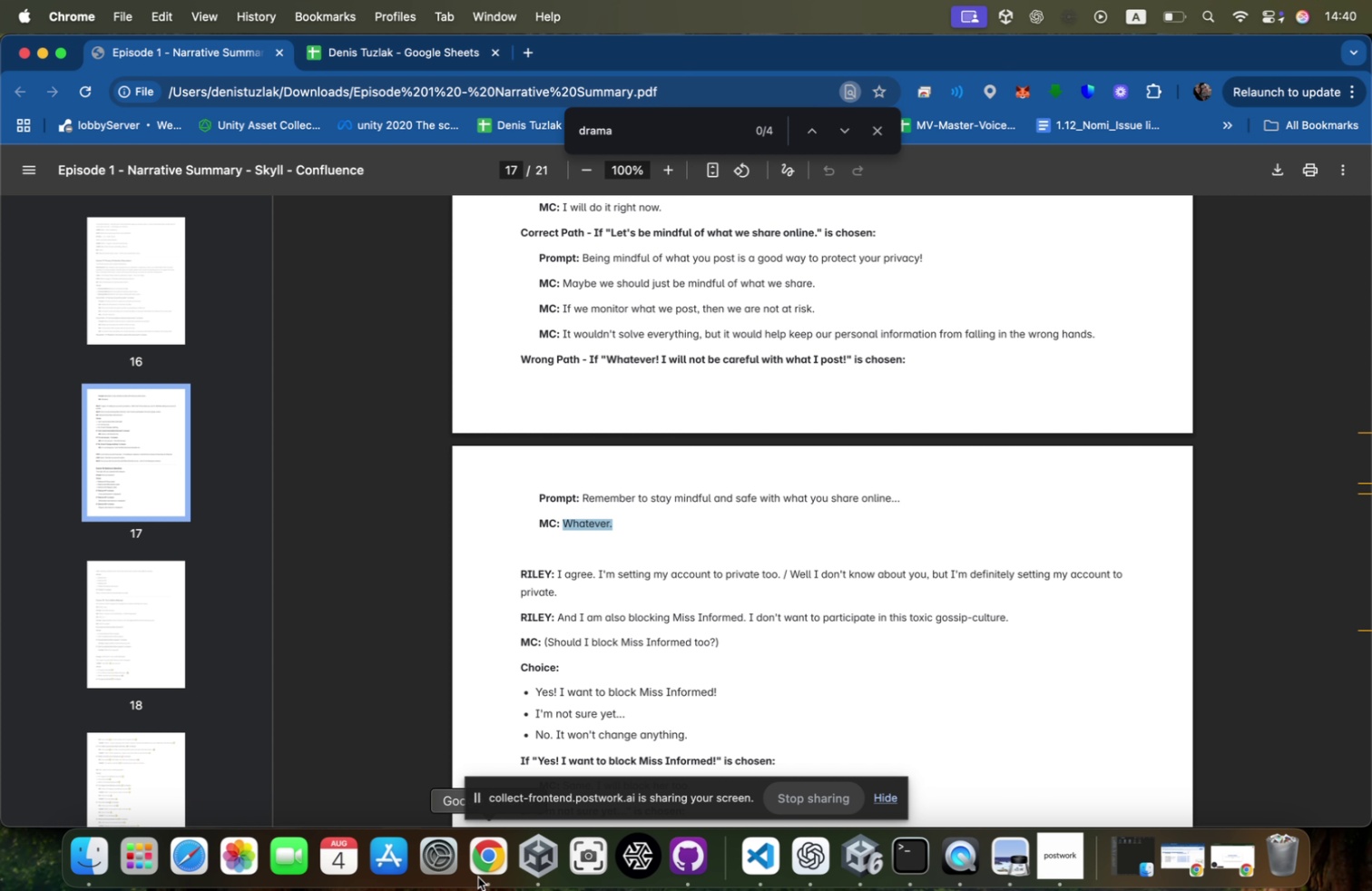 
key(Space)
 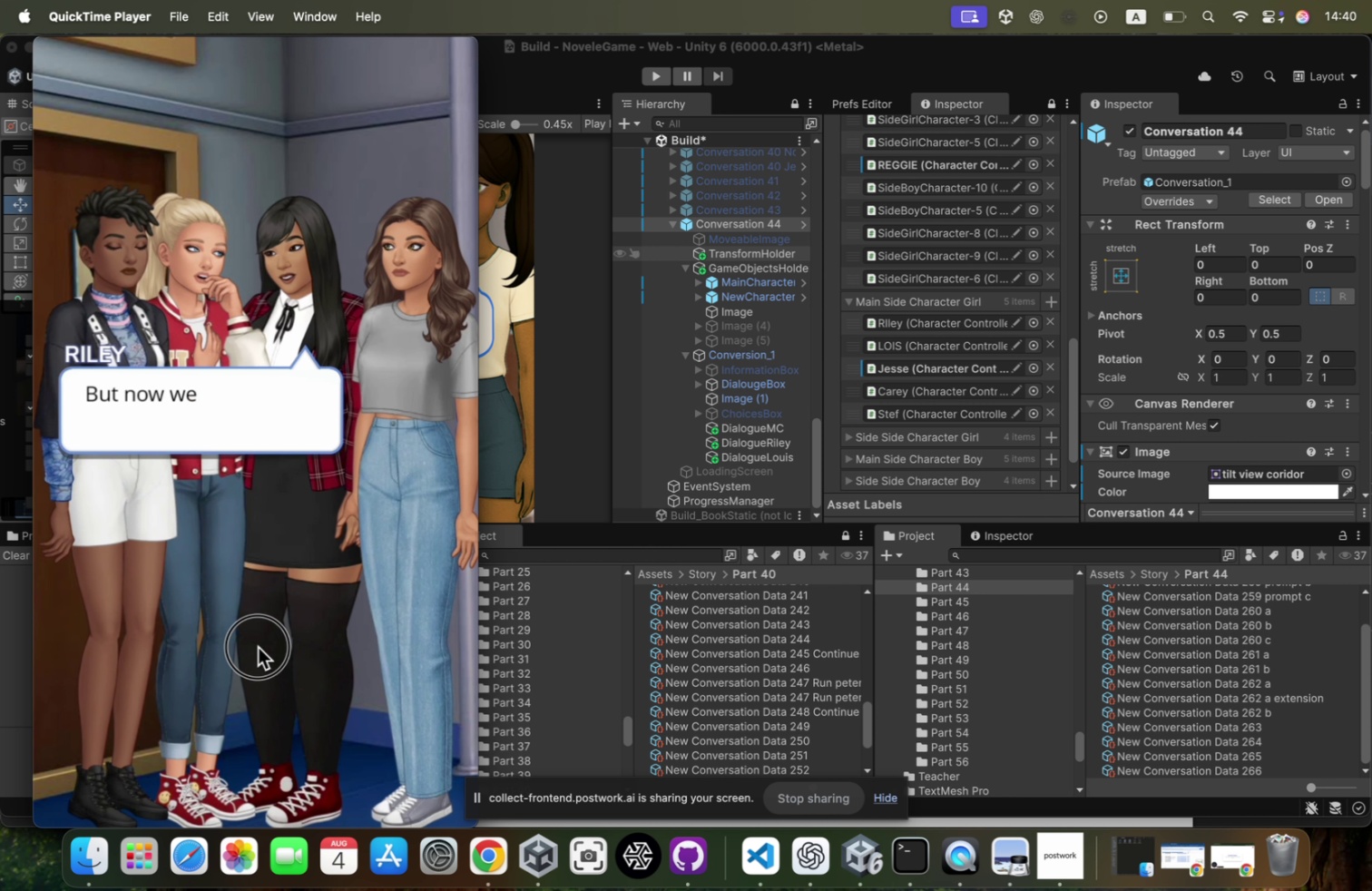 
key(Space)
 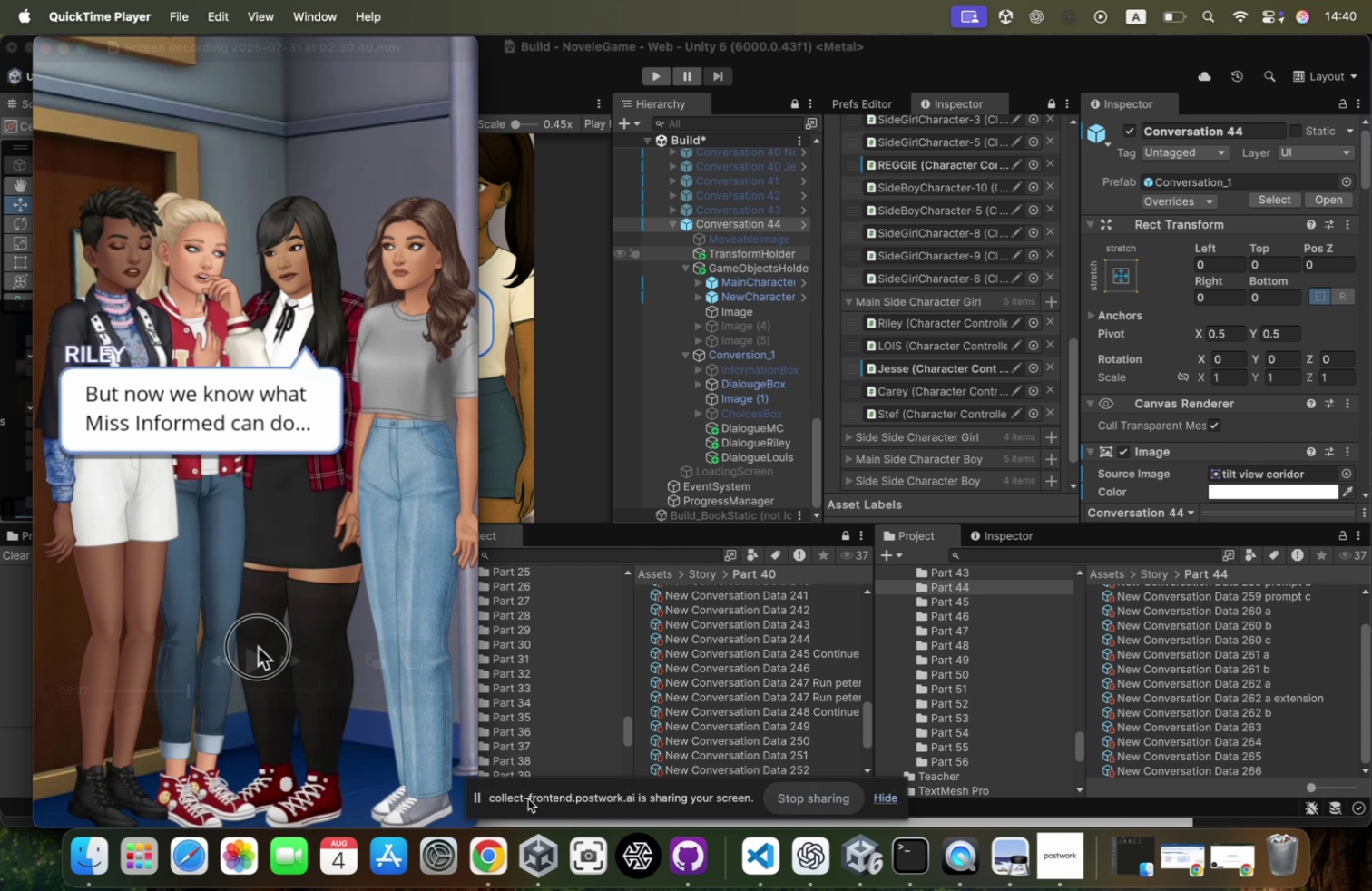 
left_click([478, 876])
 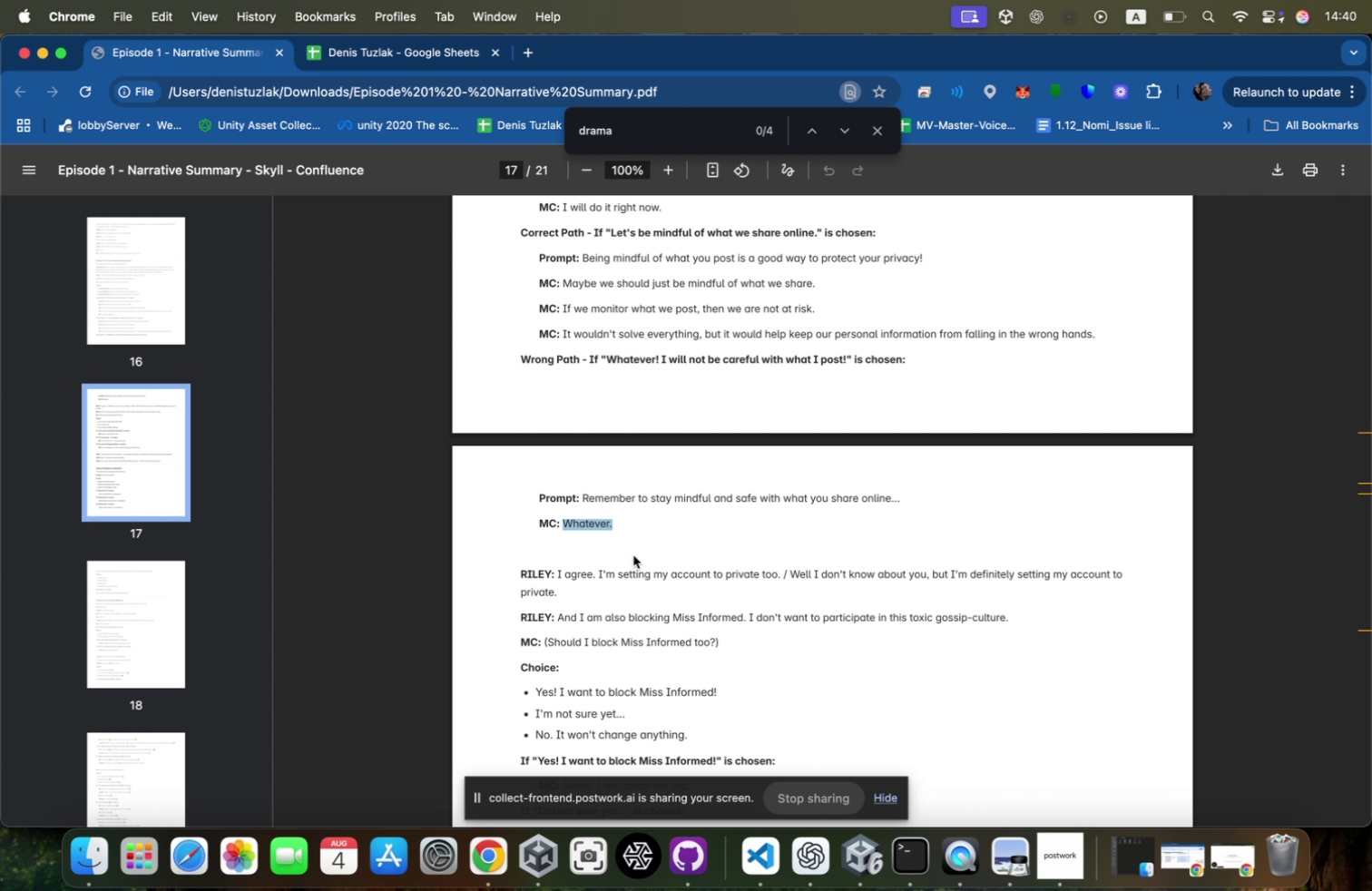 
scroll: coordinate [661, 507], scroll_direction: down, amount: 58.0
 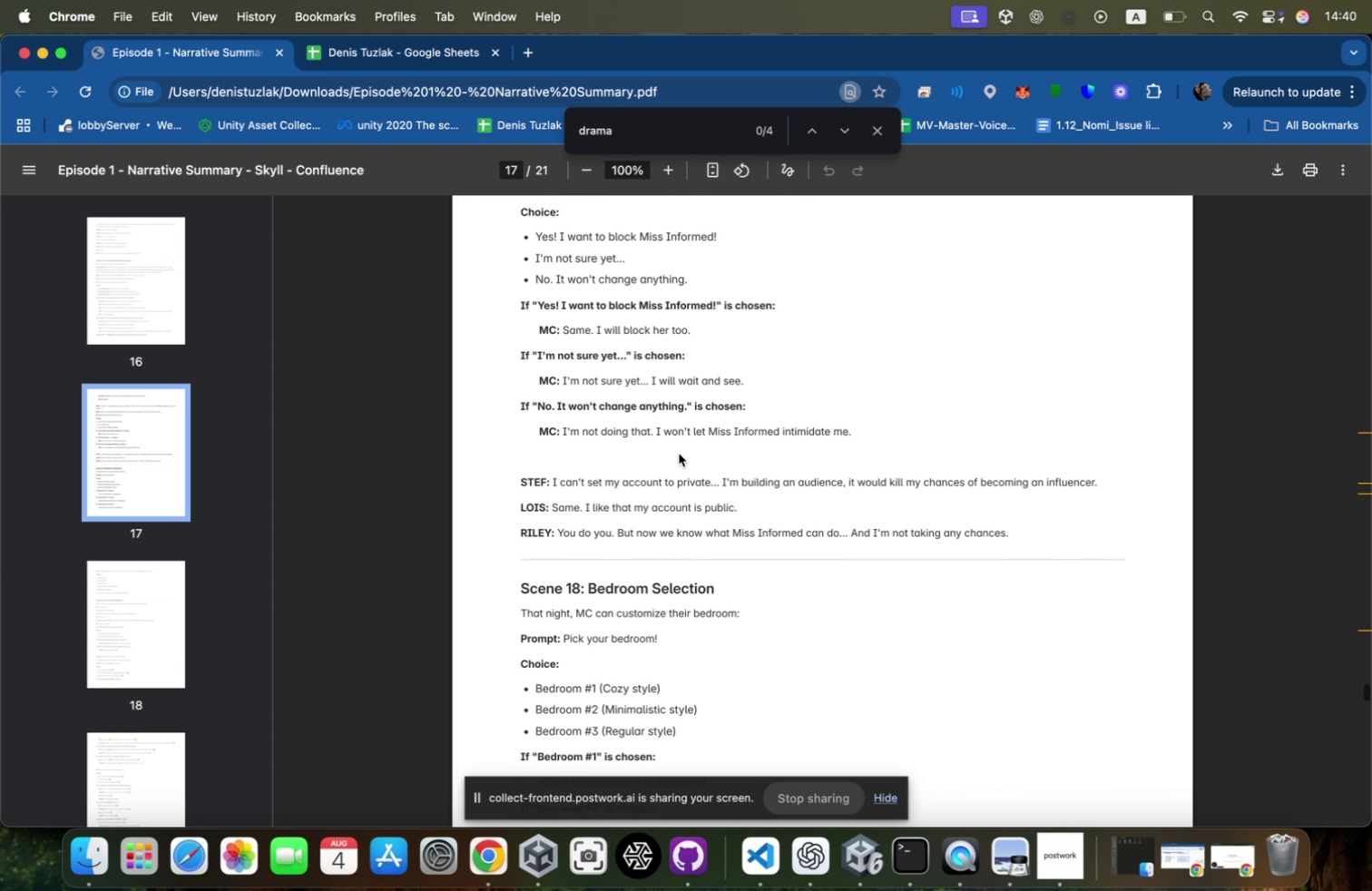 
scroll: coordinate [679, 453], scroll_direction: up, amount: 5.0
 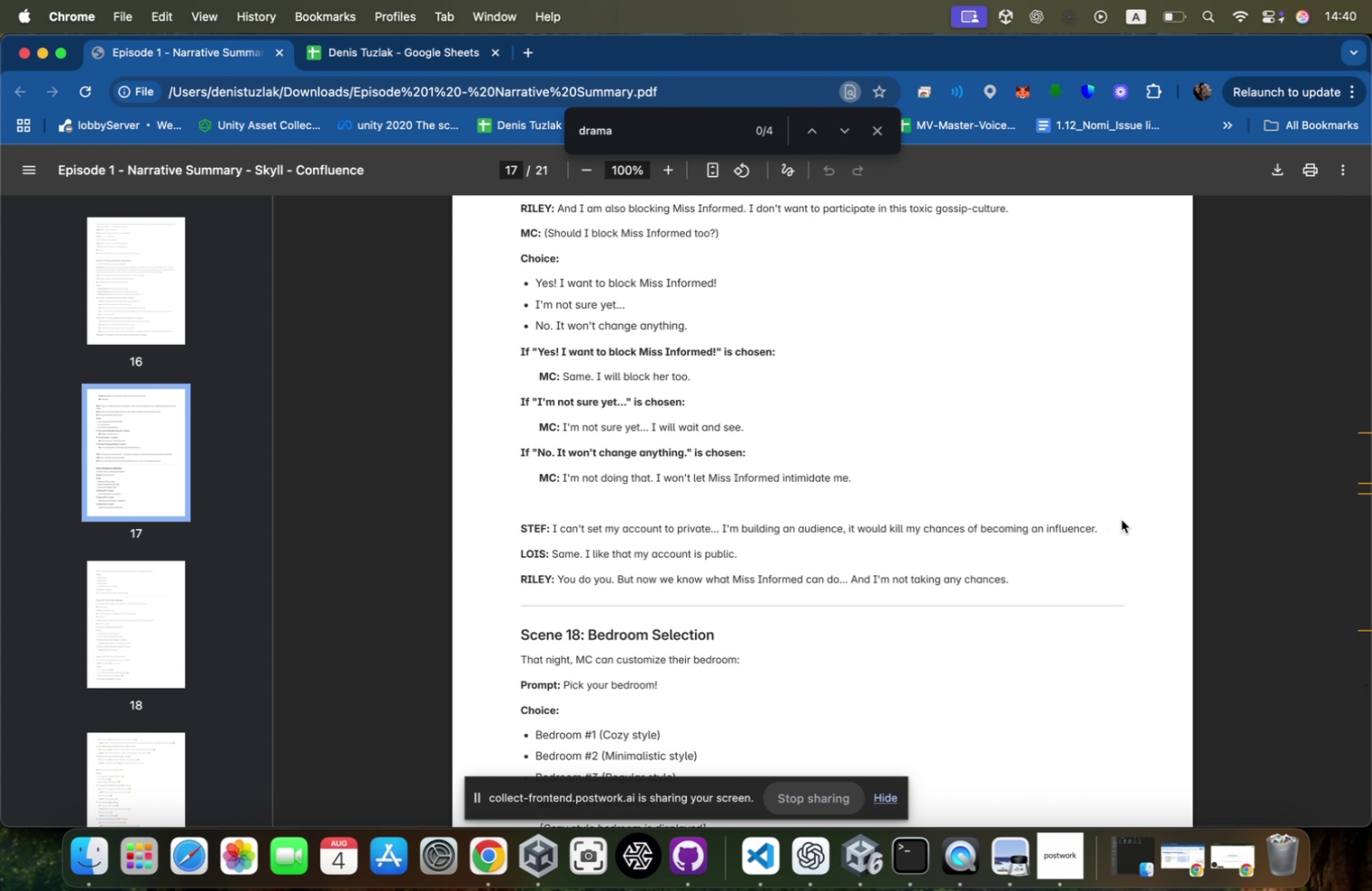 
left_click_drag(start_coordinate=[1115, 525], to_coordinate=[693, 527])
 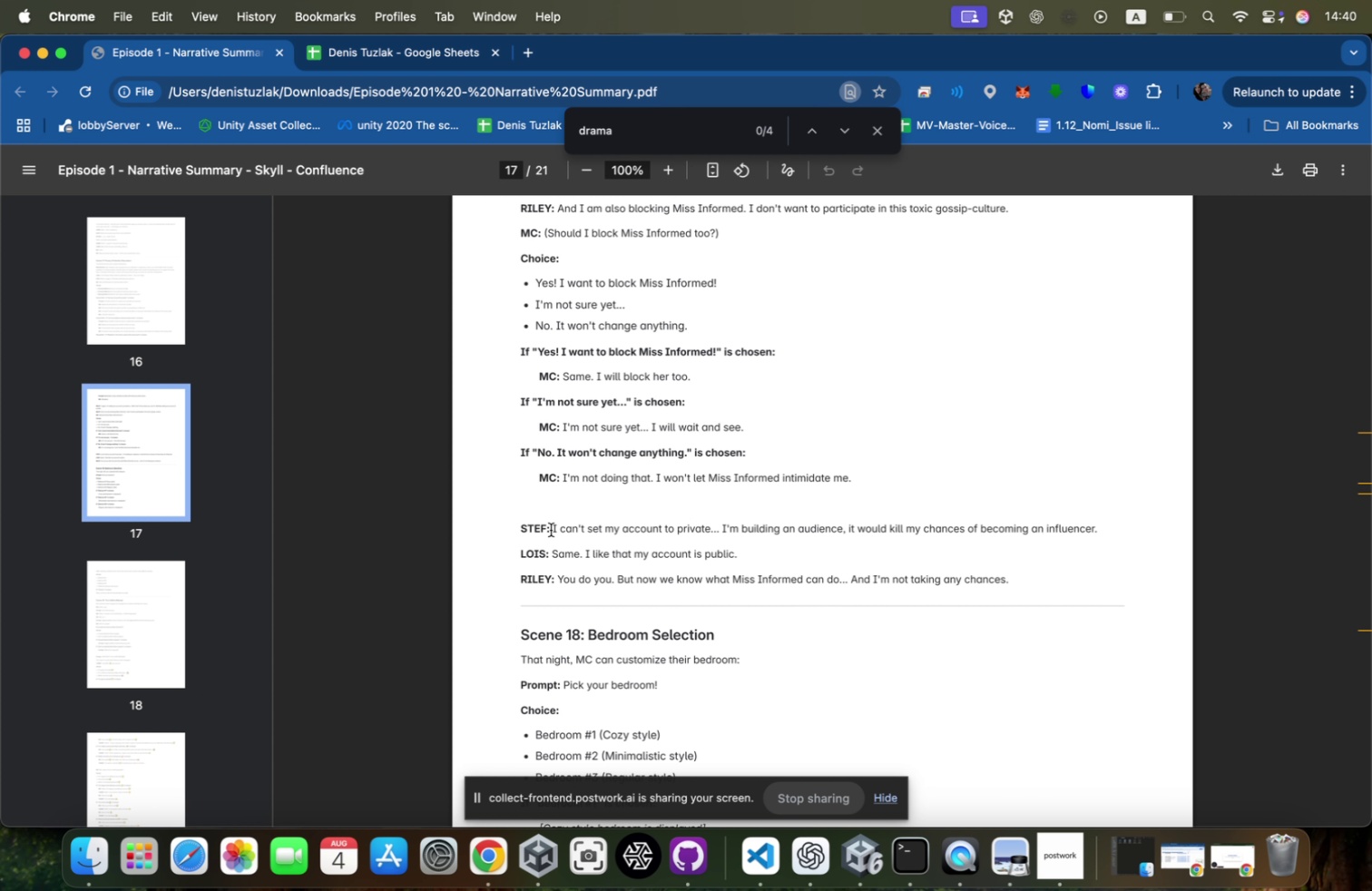 
left_click_drag(start_coordinate=[551, 528], to_coordinate=[1109, 534])
 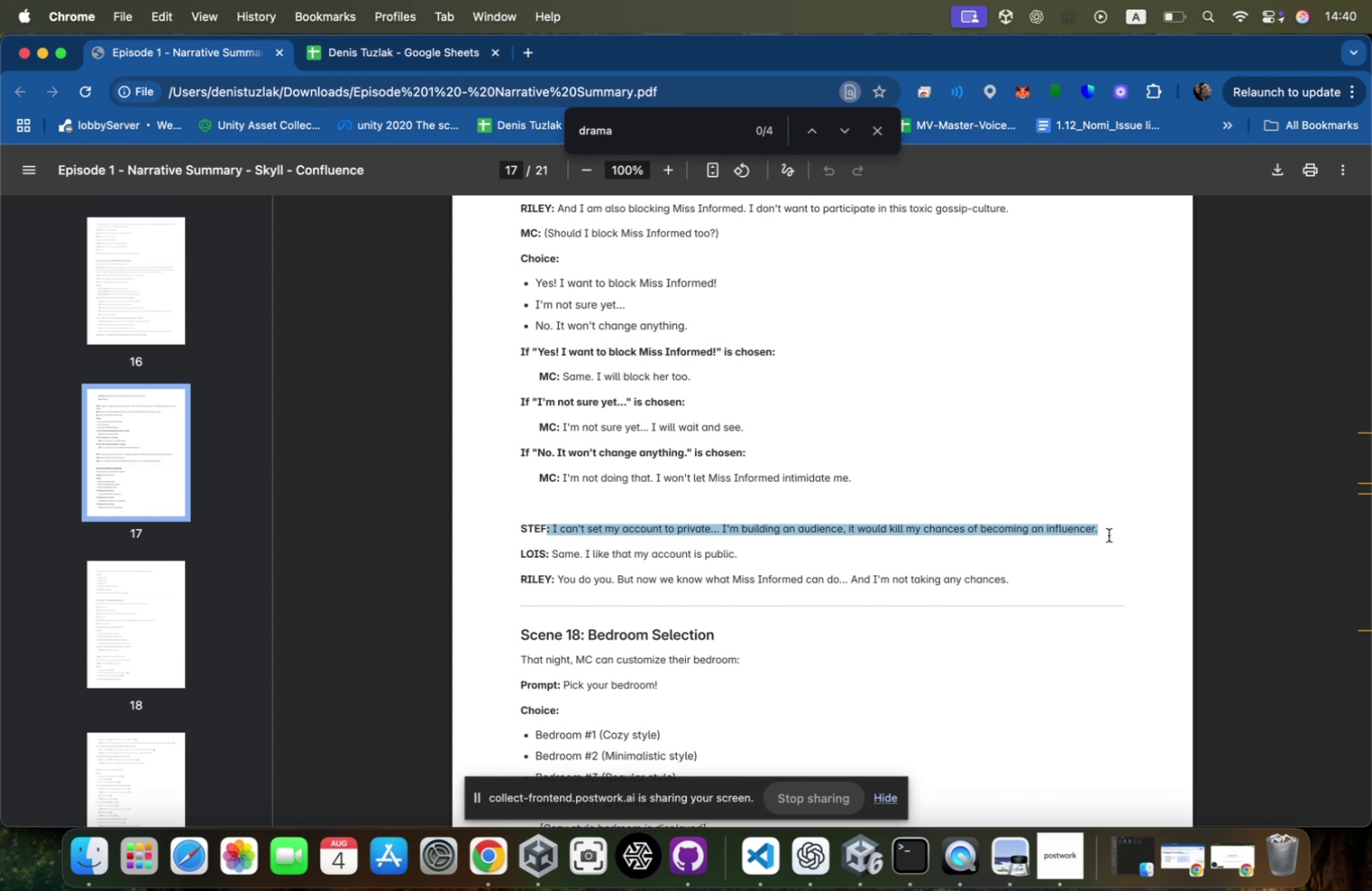 
key(Meta+CommandLeft)
 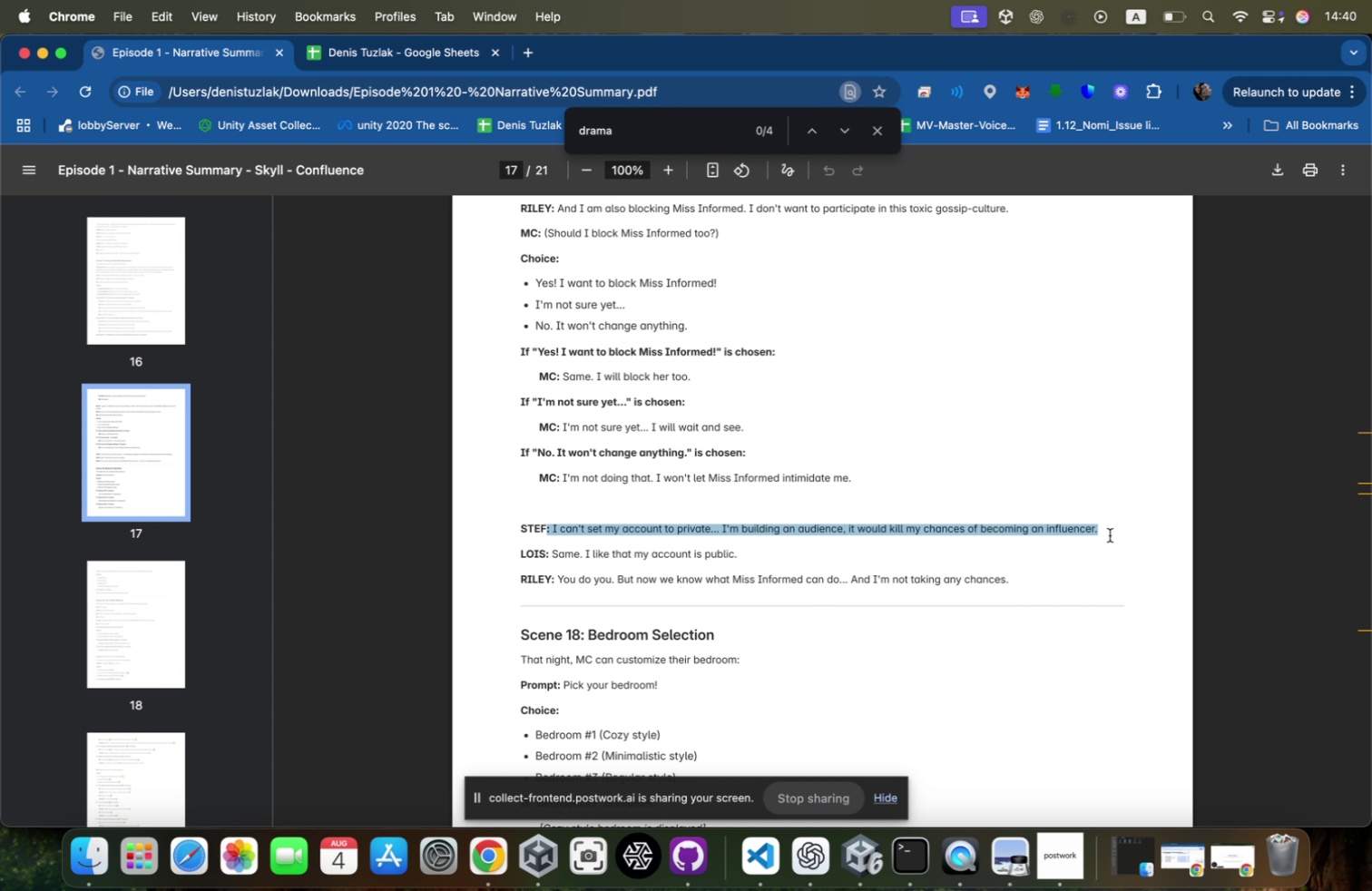 
key(Meta+C)
 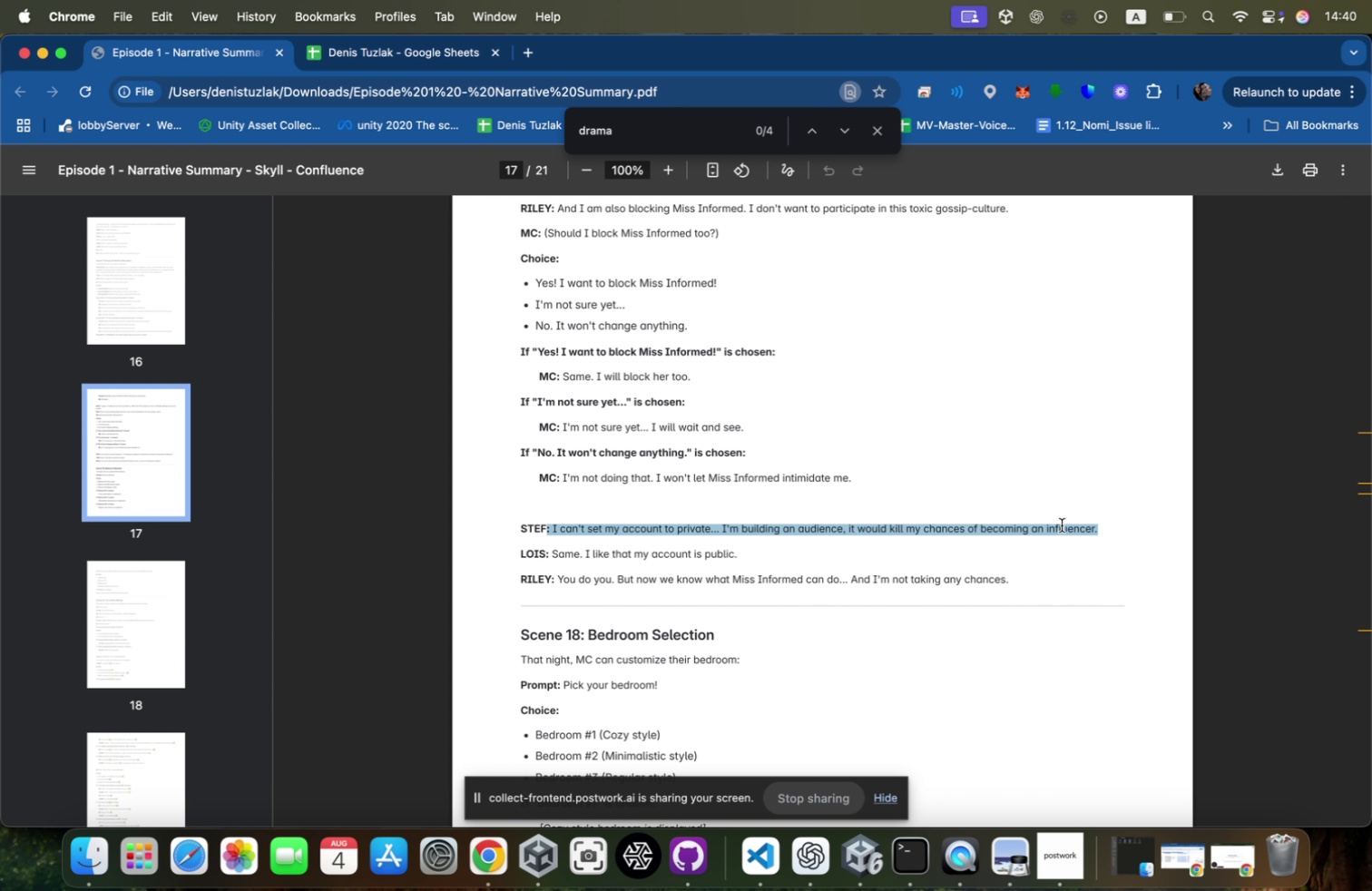 
key(Meta+CommandLeft)
 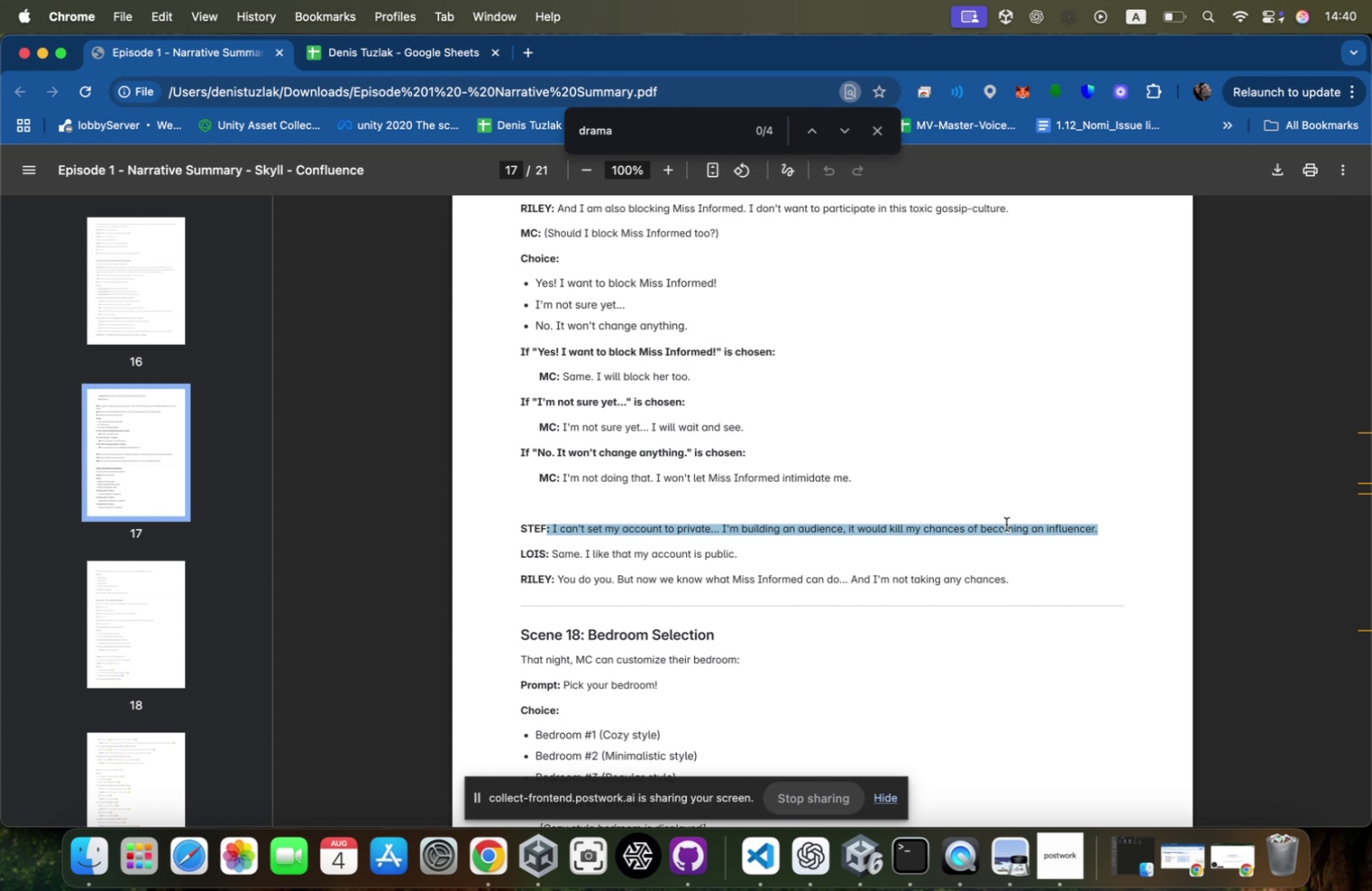 
key(Meta+C)
 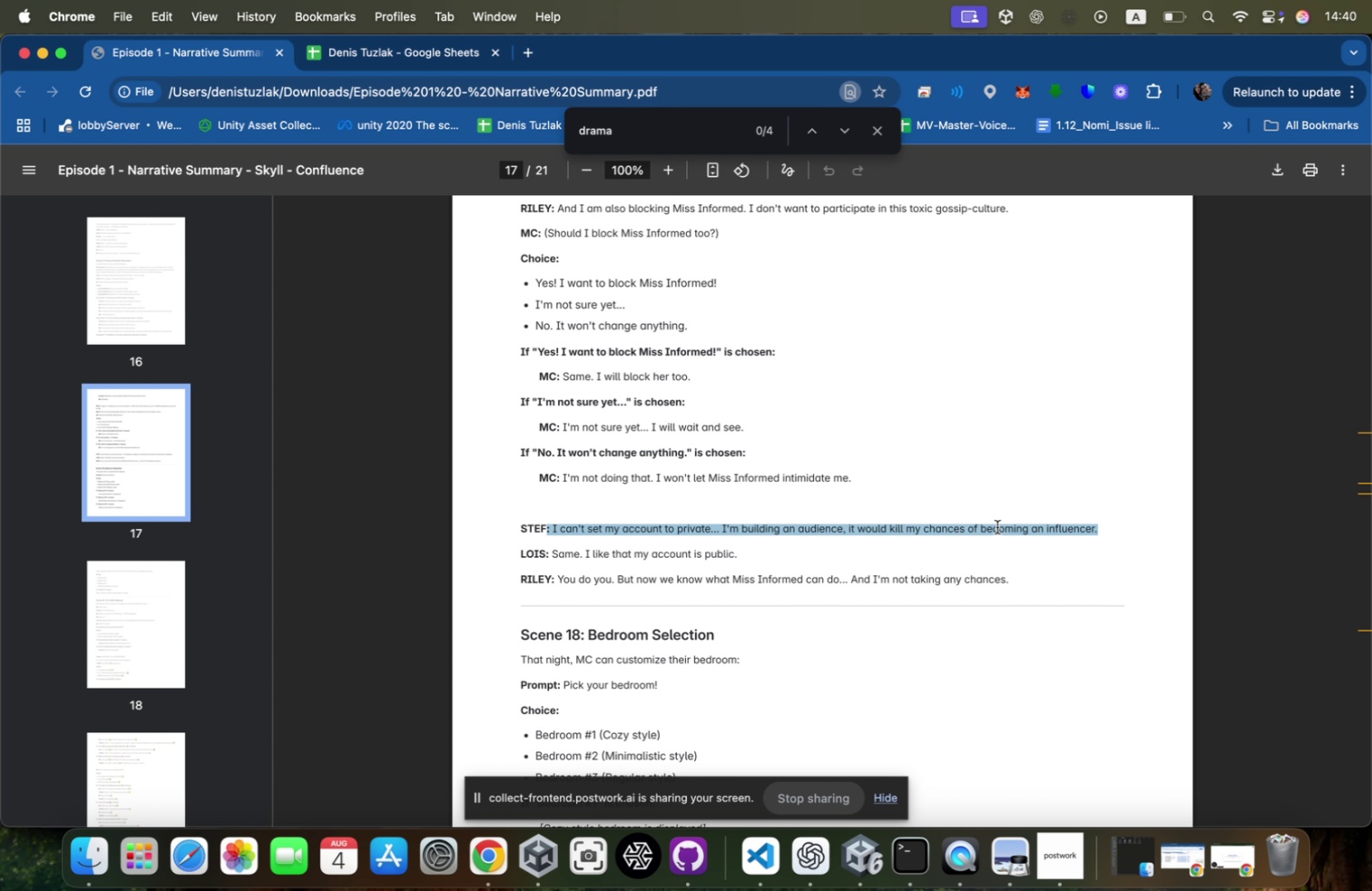 
key(Meta+CommandLeft)
 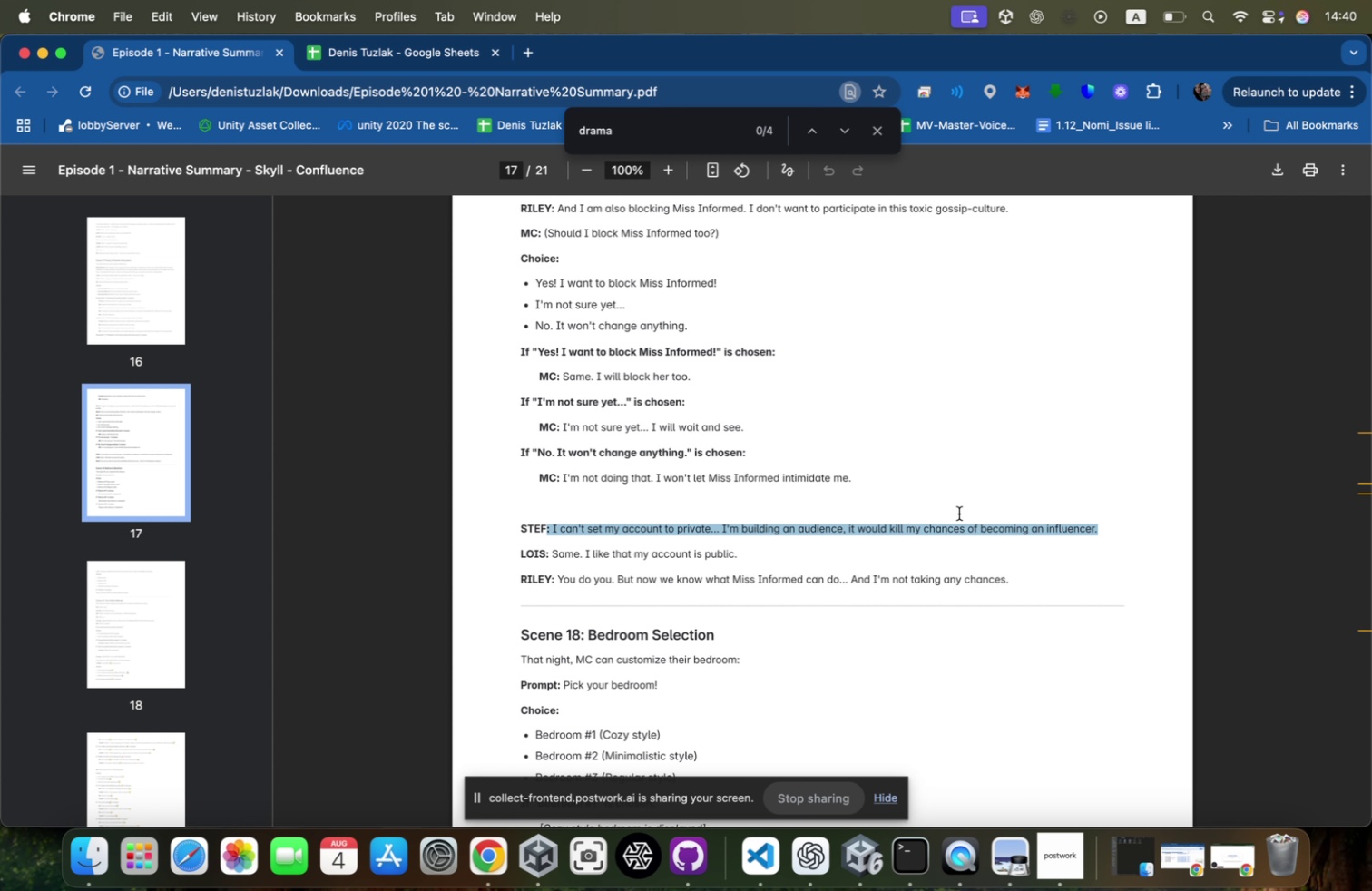 
key(Meta+C)
 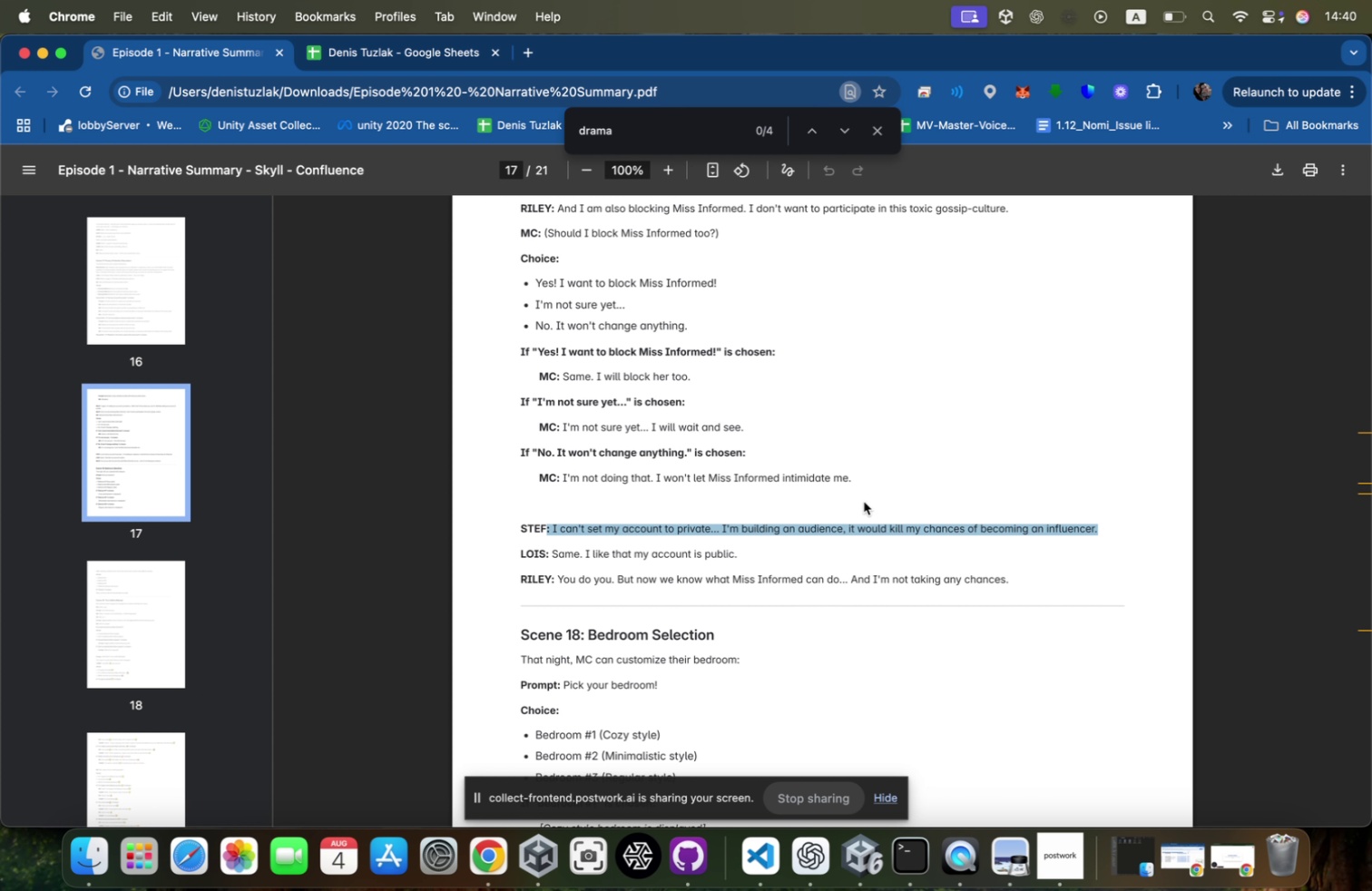 
scroll: coordinate [760, 648], scroll_direction: up, amount: 60.0
 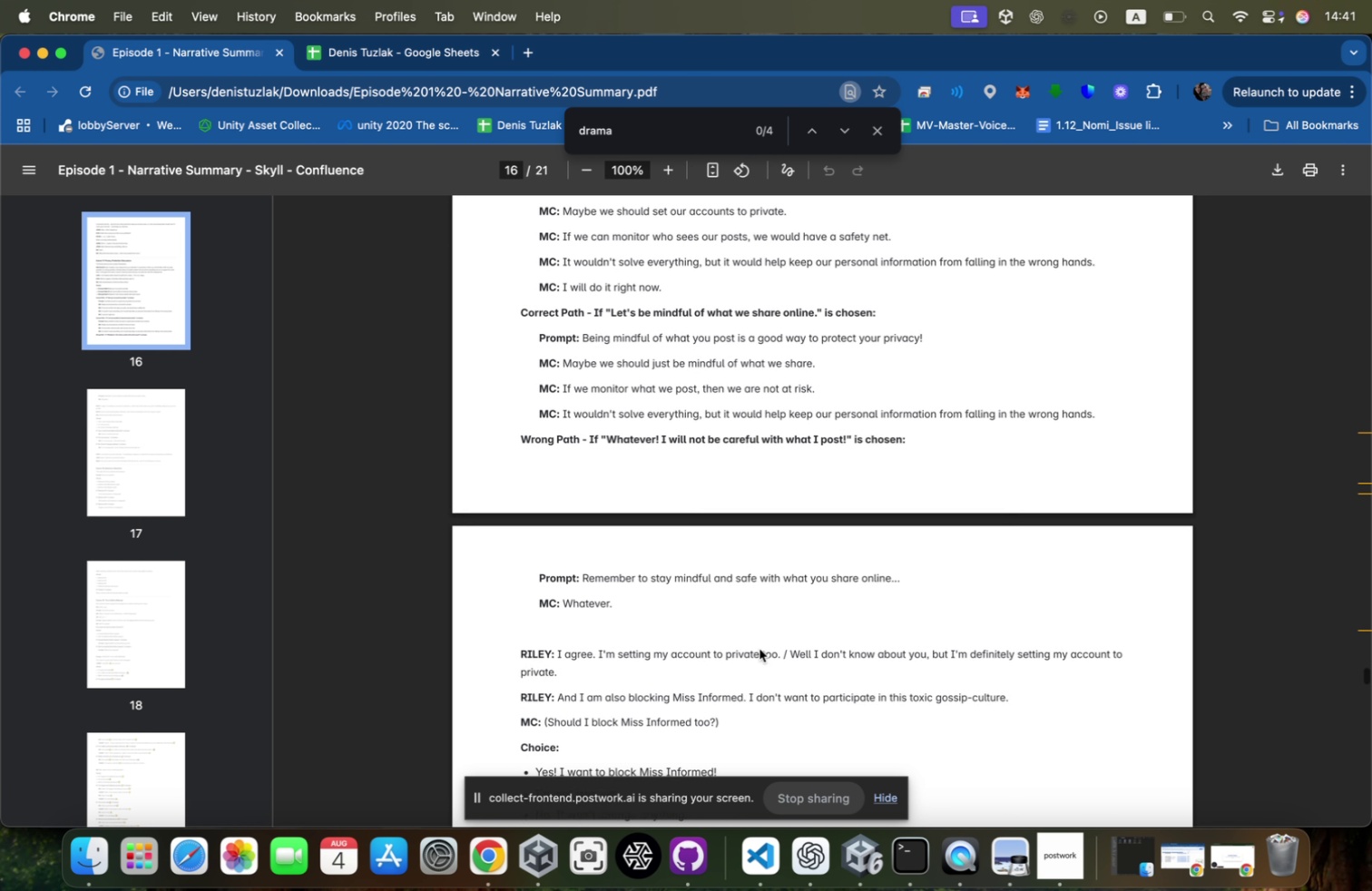 
scroll: coordinate [772, 618], scroll_direction: down, amount: 18.0
 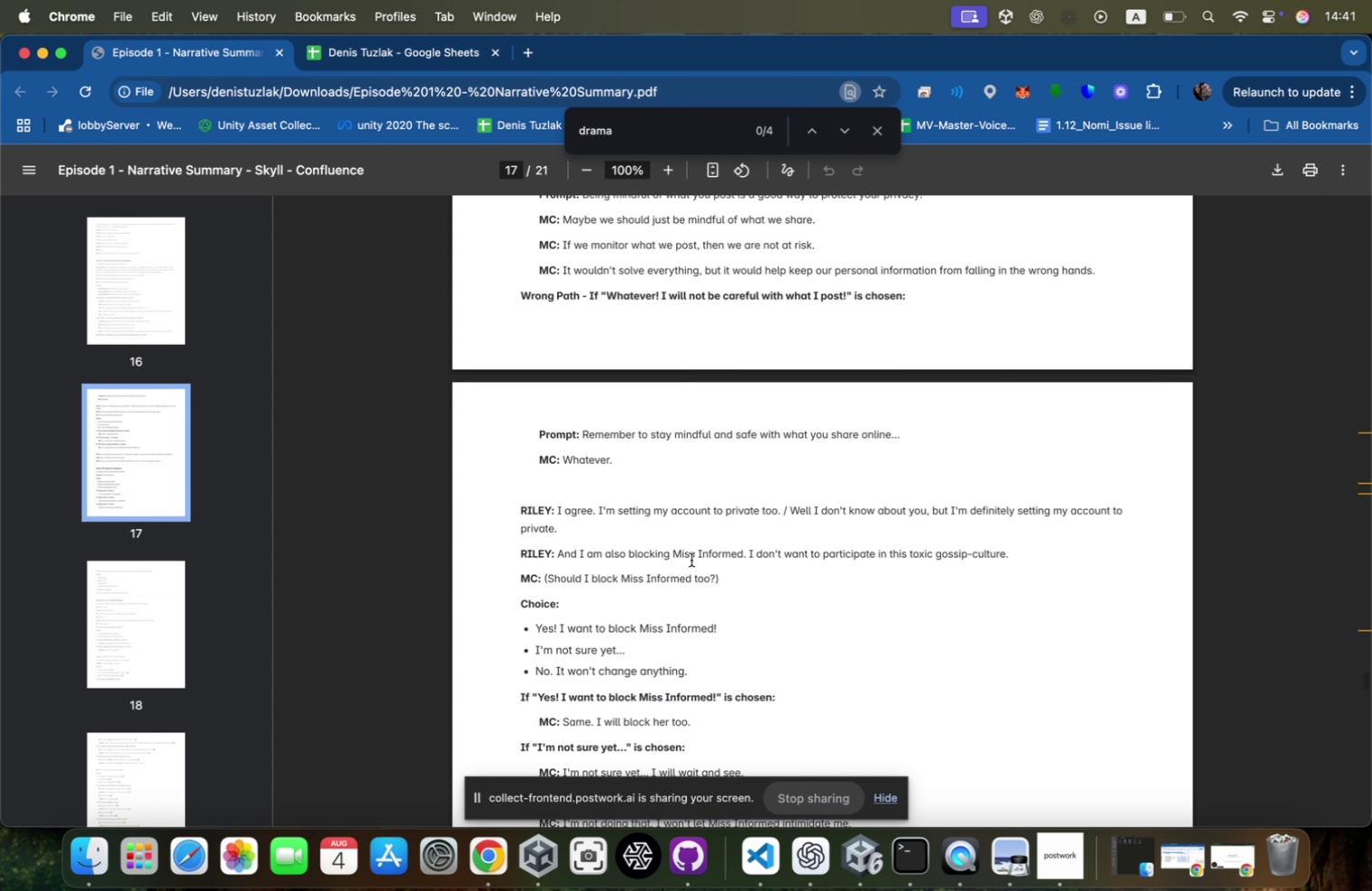 
key(Meta+CommandLeft)
 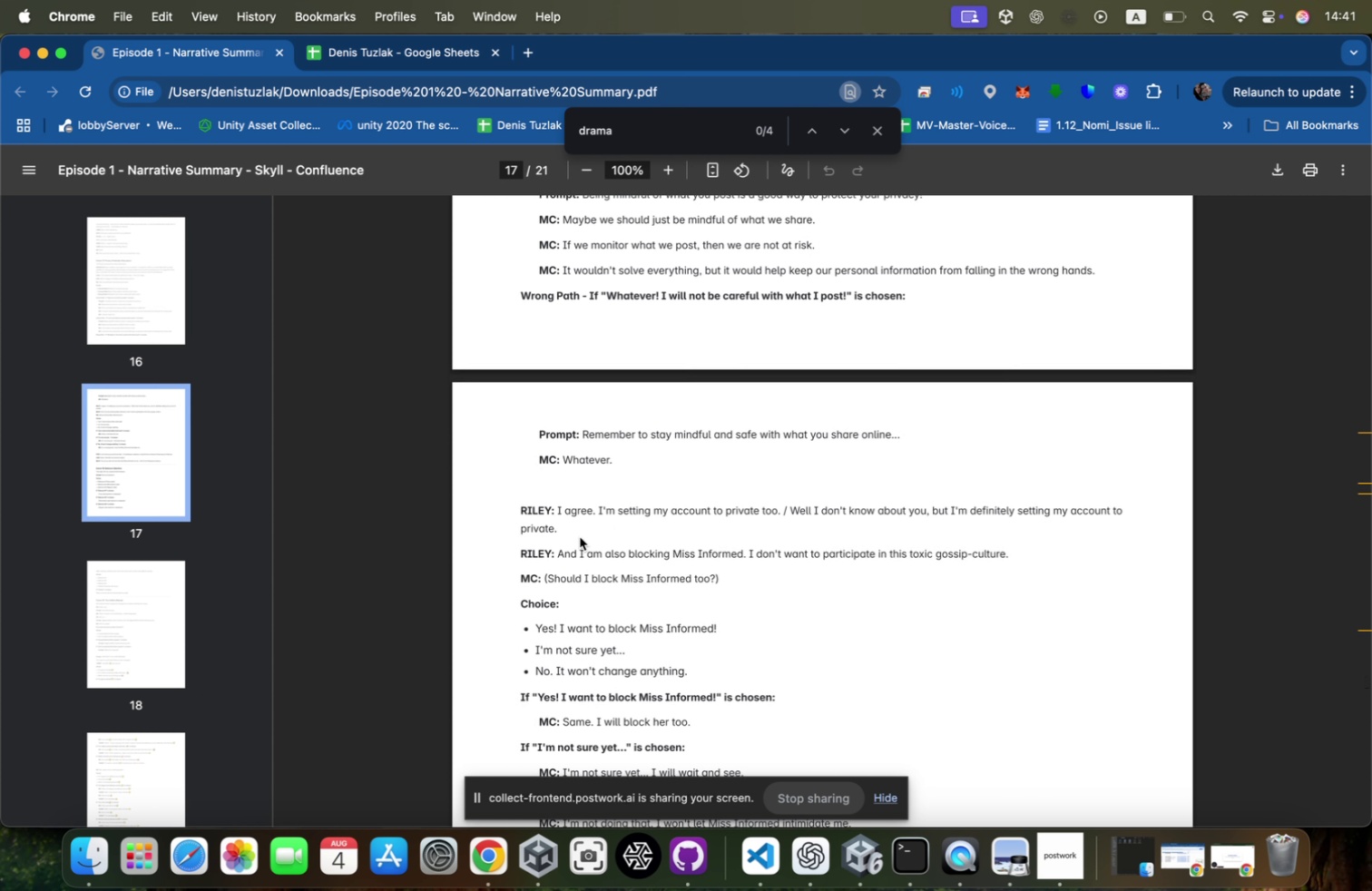 
key(Meta+Tab)
 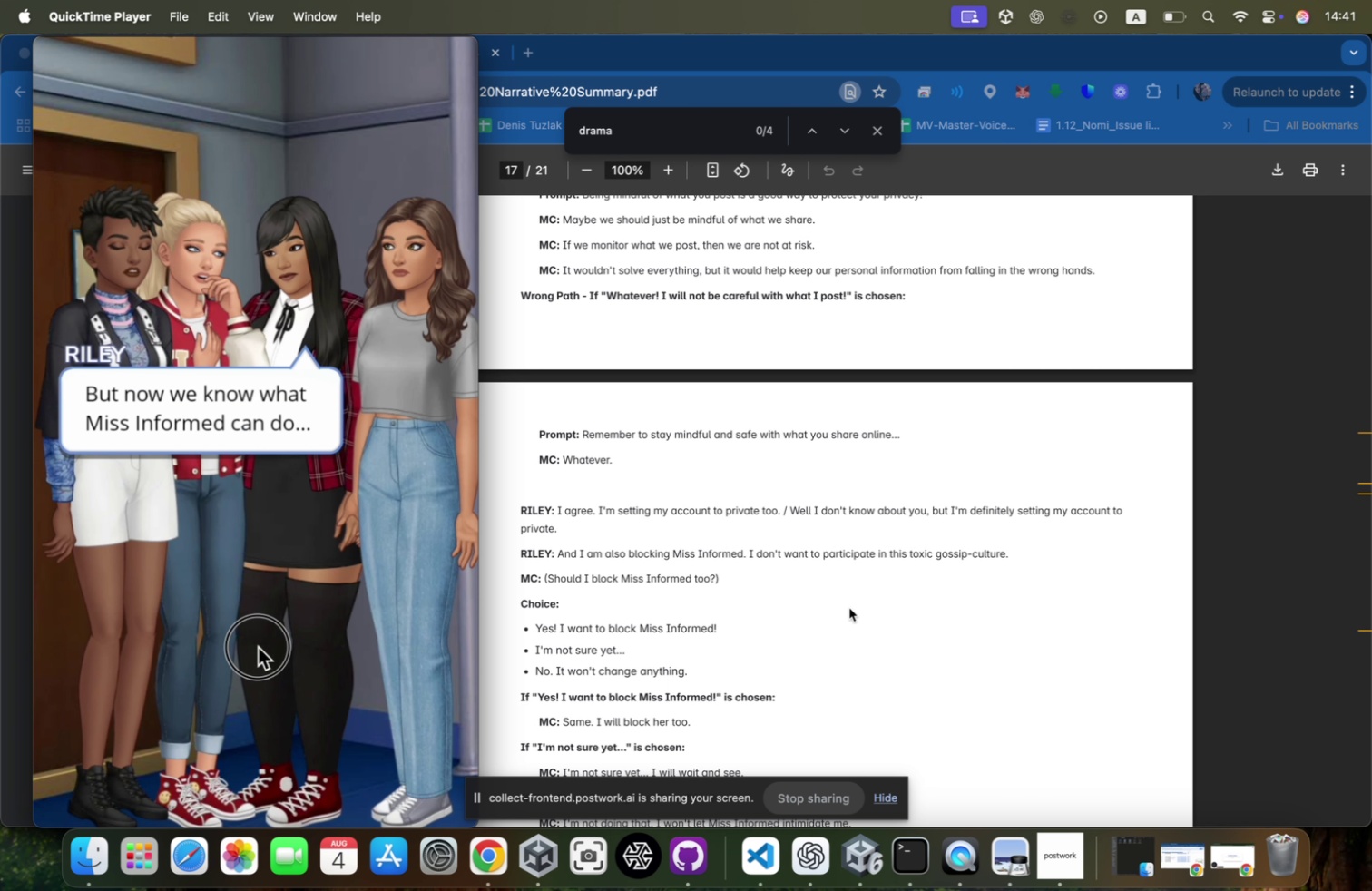 
key(Meta+CommandLeft)
 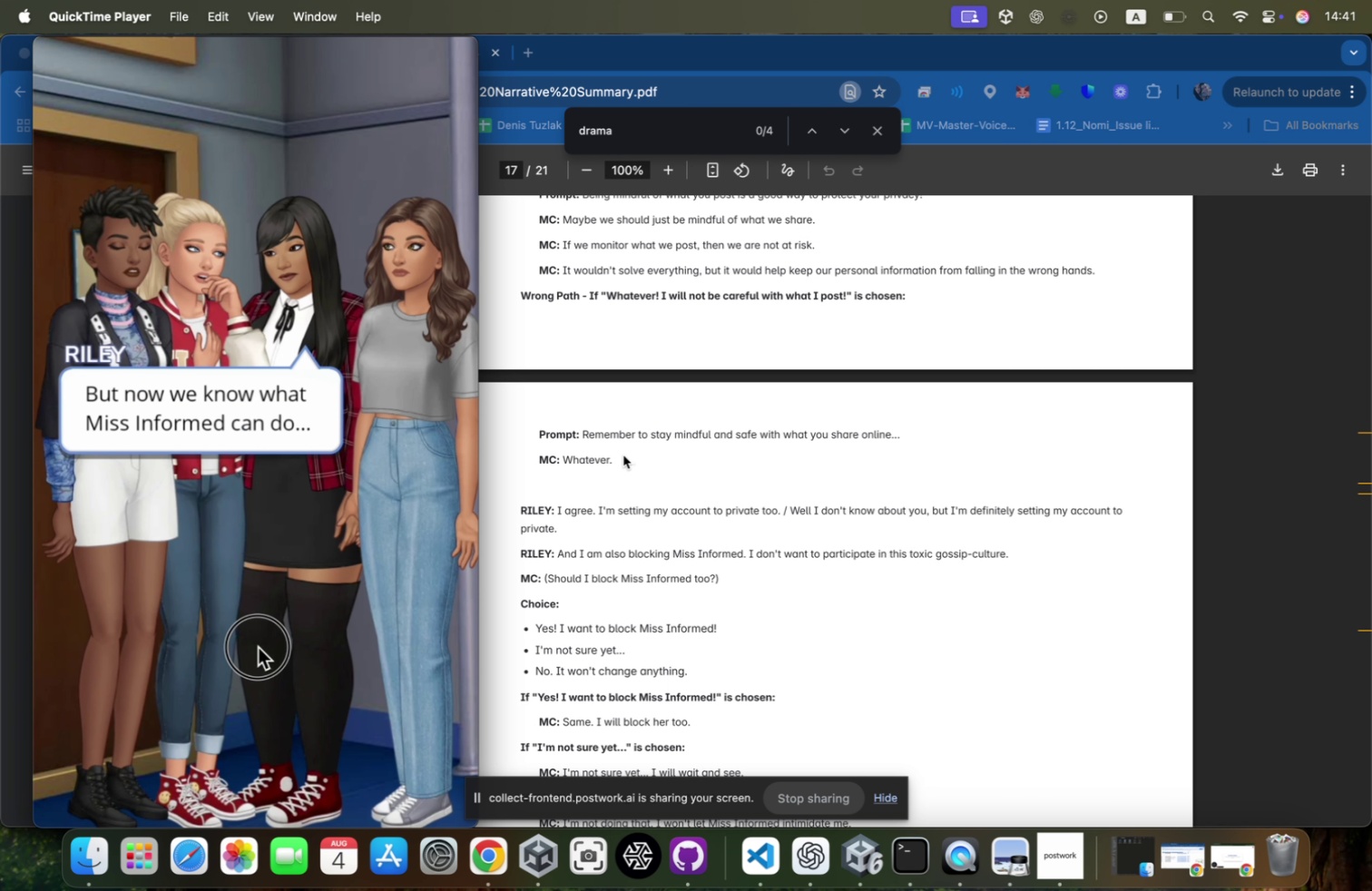 
key(Meta+Tab)
 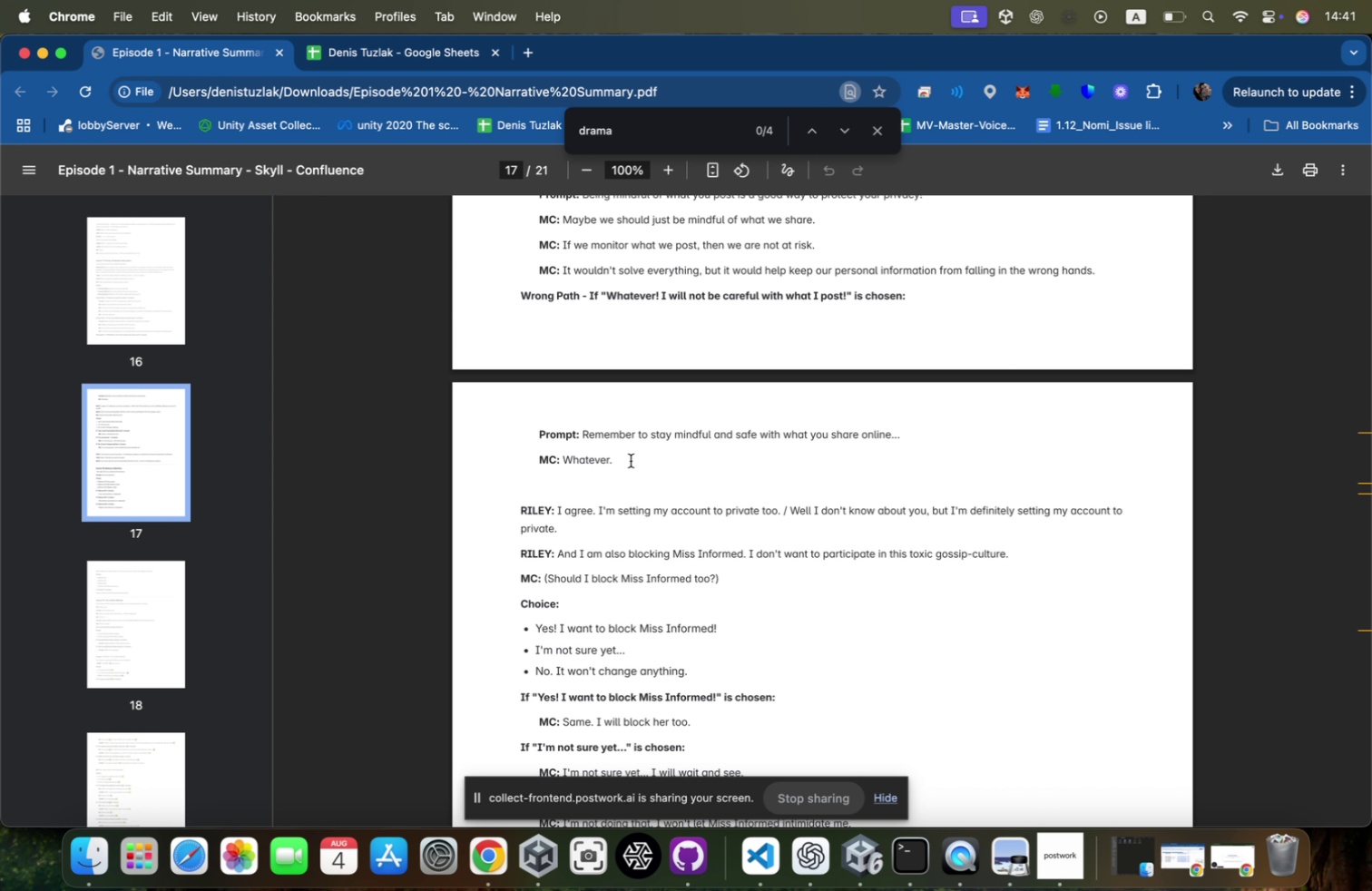 
key(Meta+Tab)
 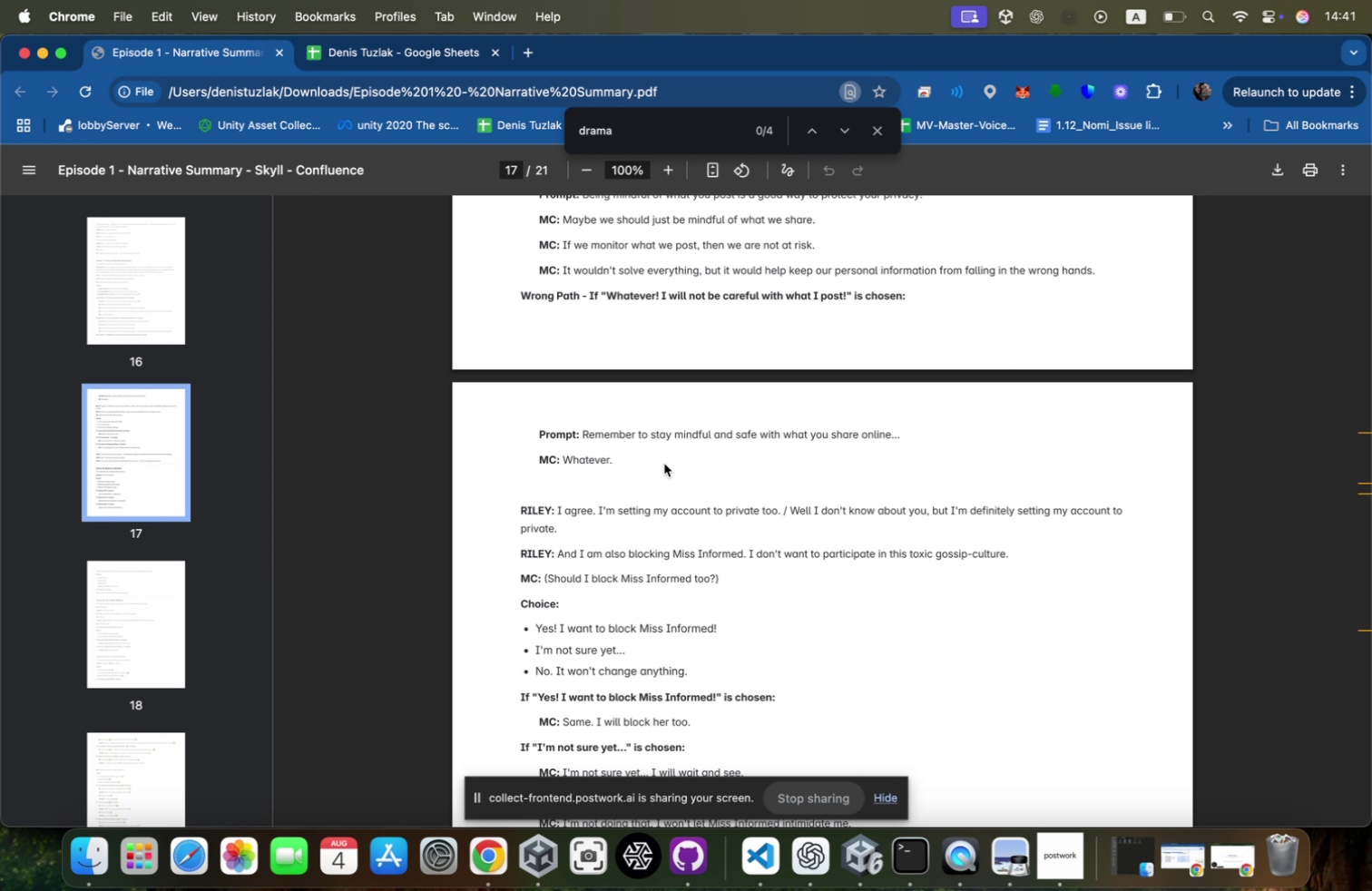 
key(Meta+Tab)
 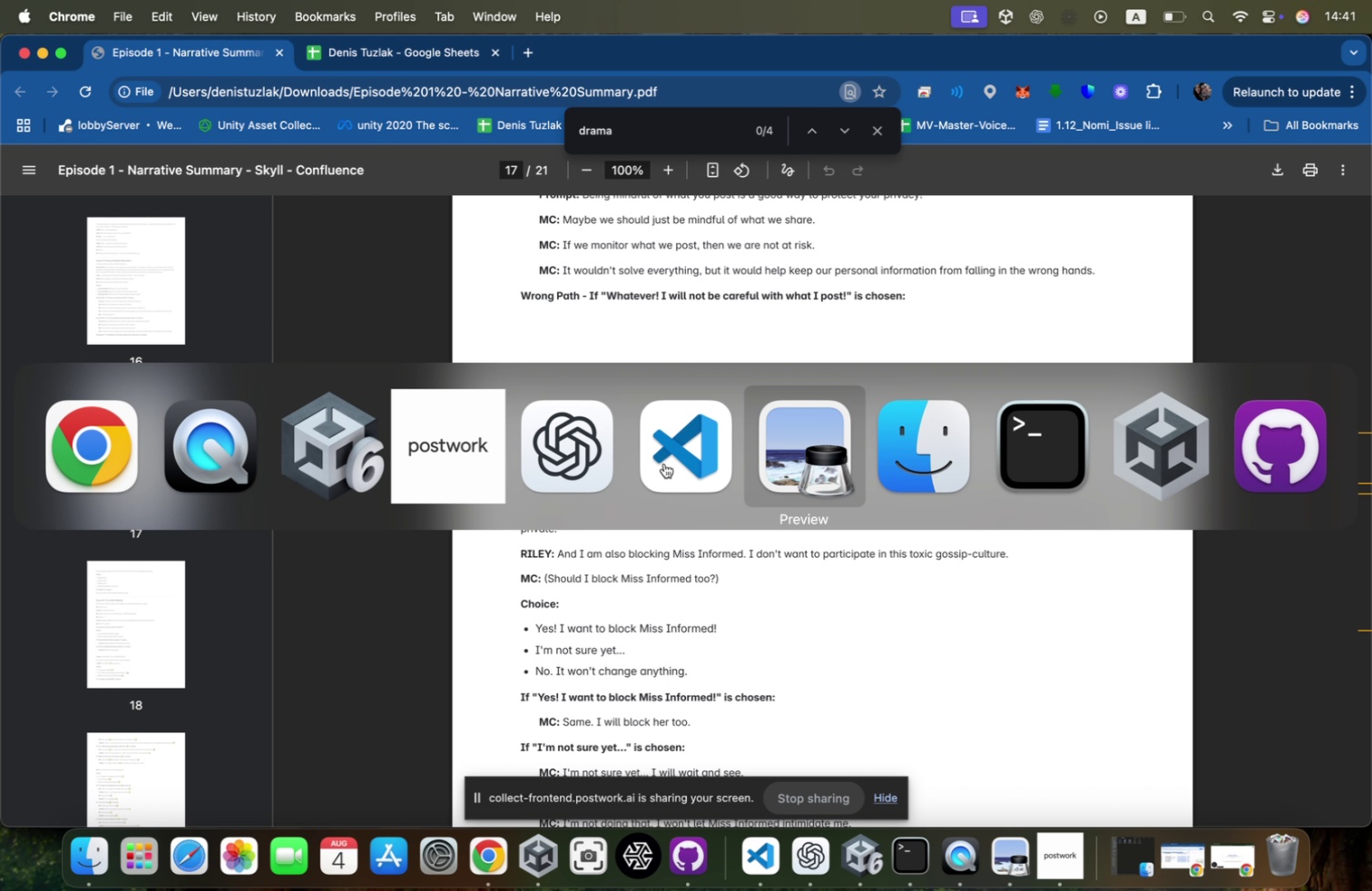 
key(Meta+Tab)
 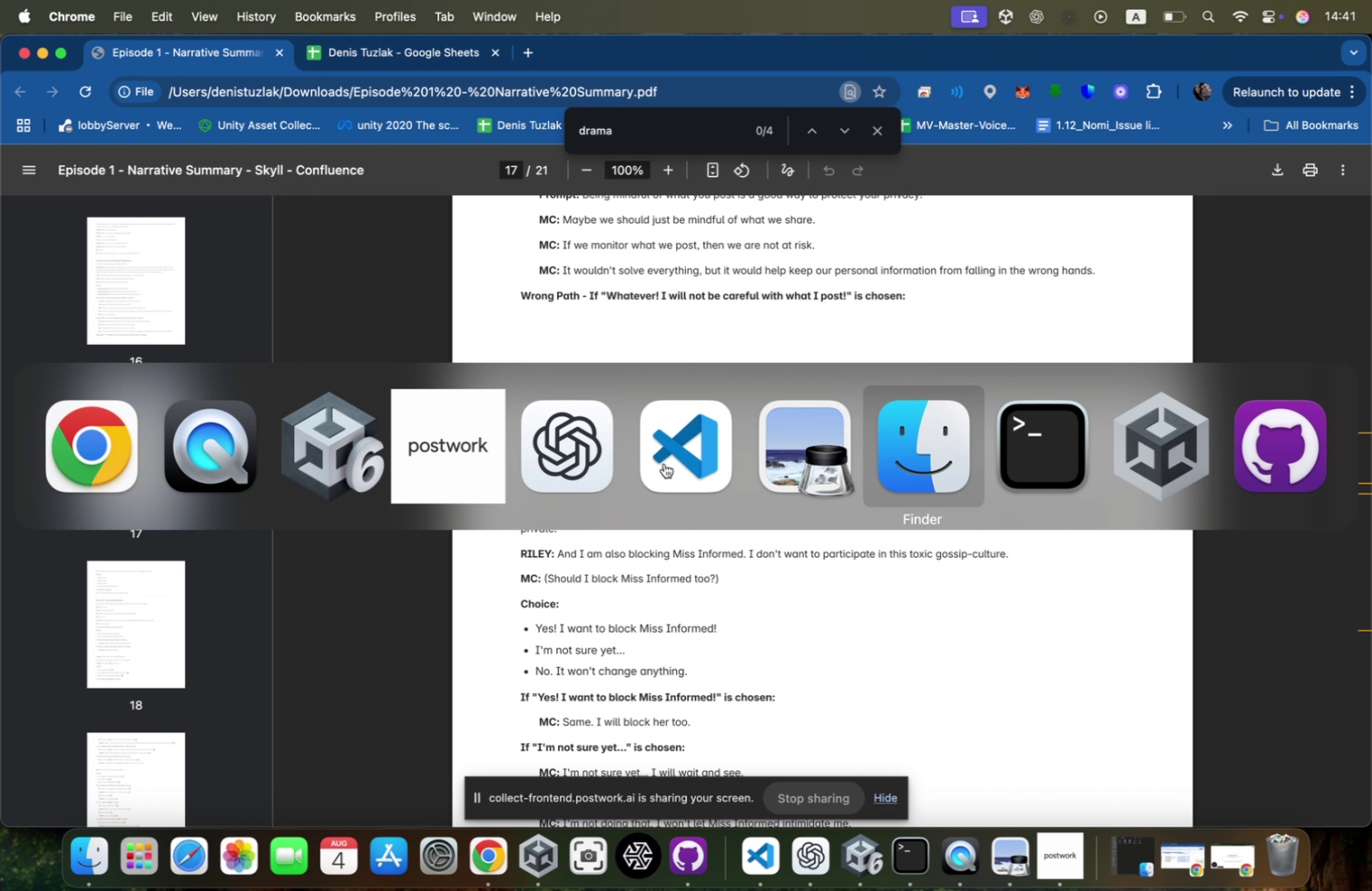 
key(Meta+Tab)
 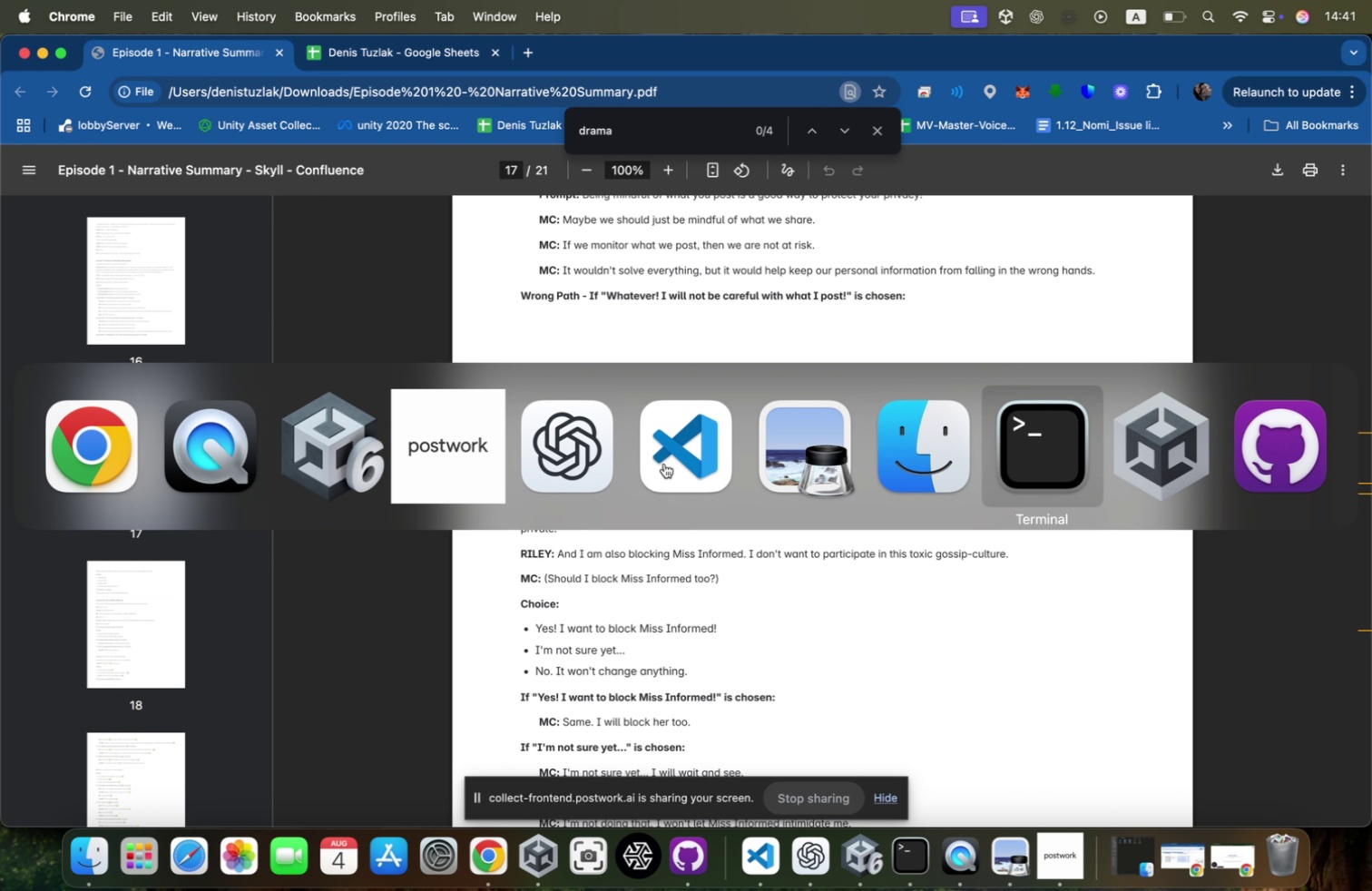 
key(Meta+Tab)
 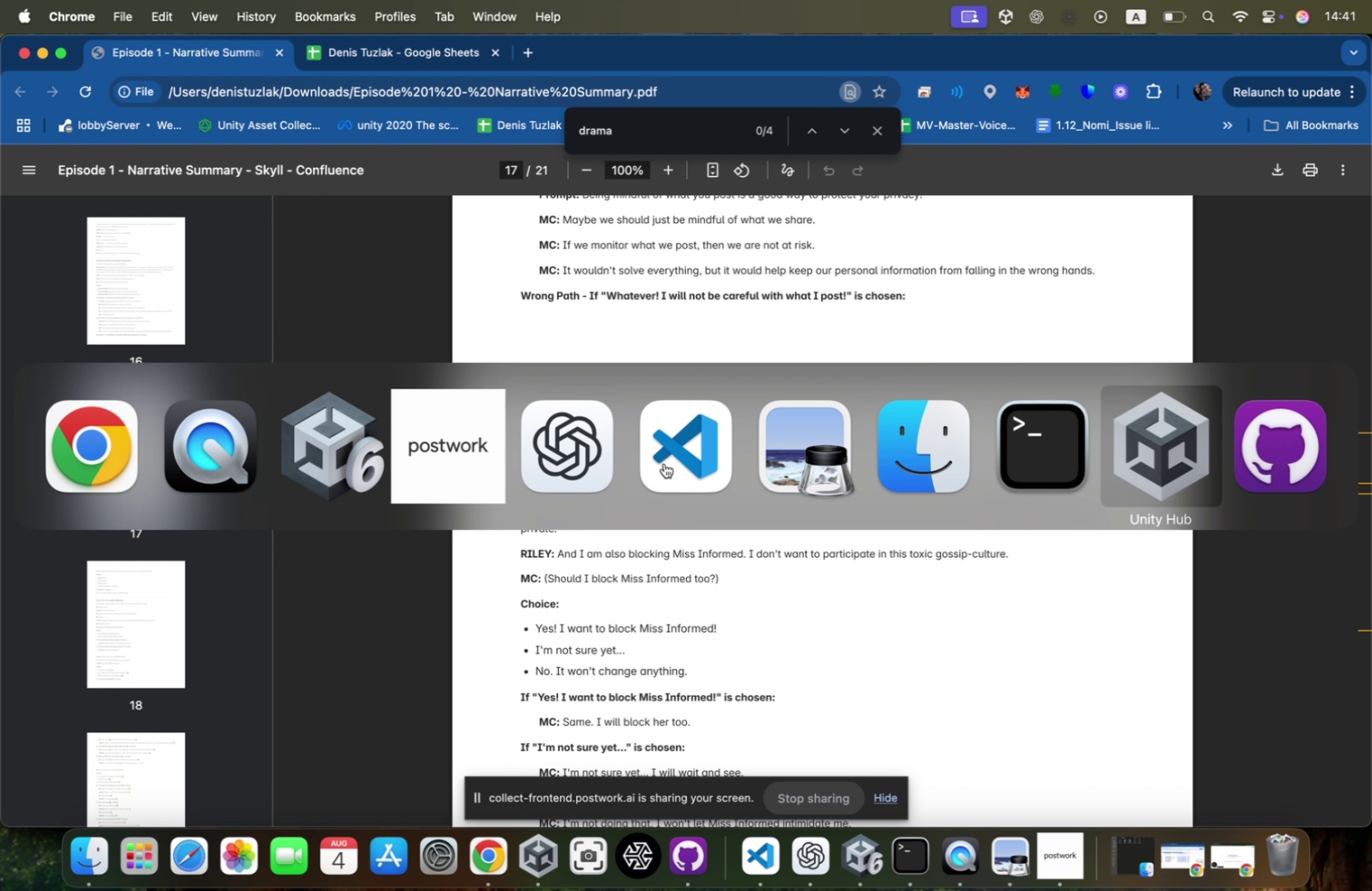 
key(Meta+Tab)
 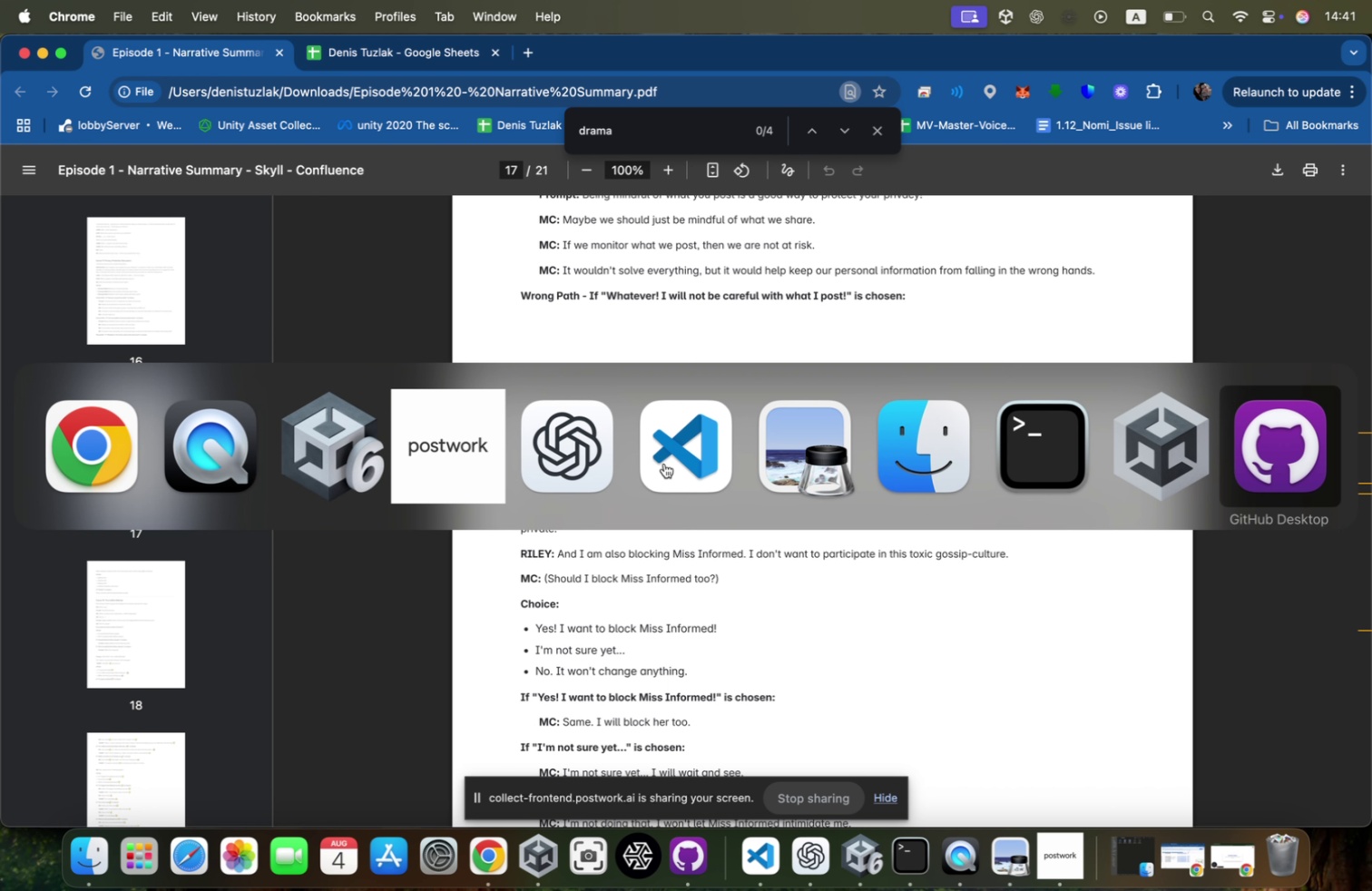 
key(Meta+Tab)
 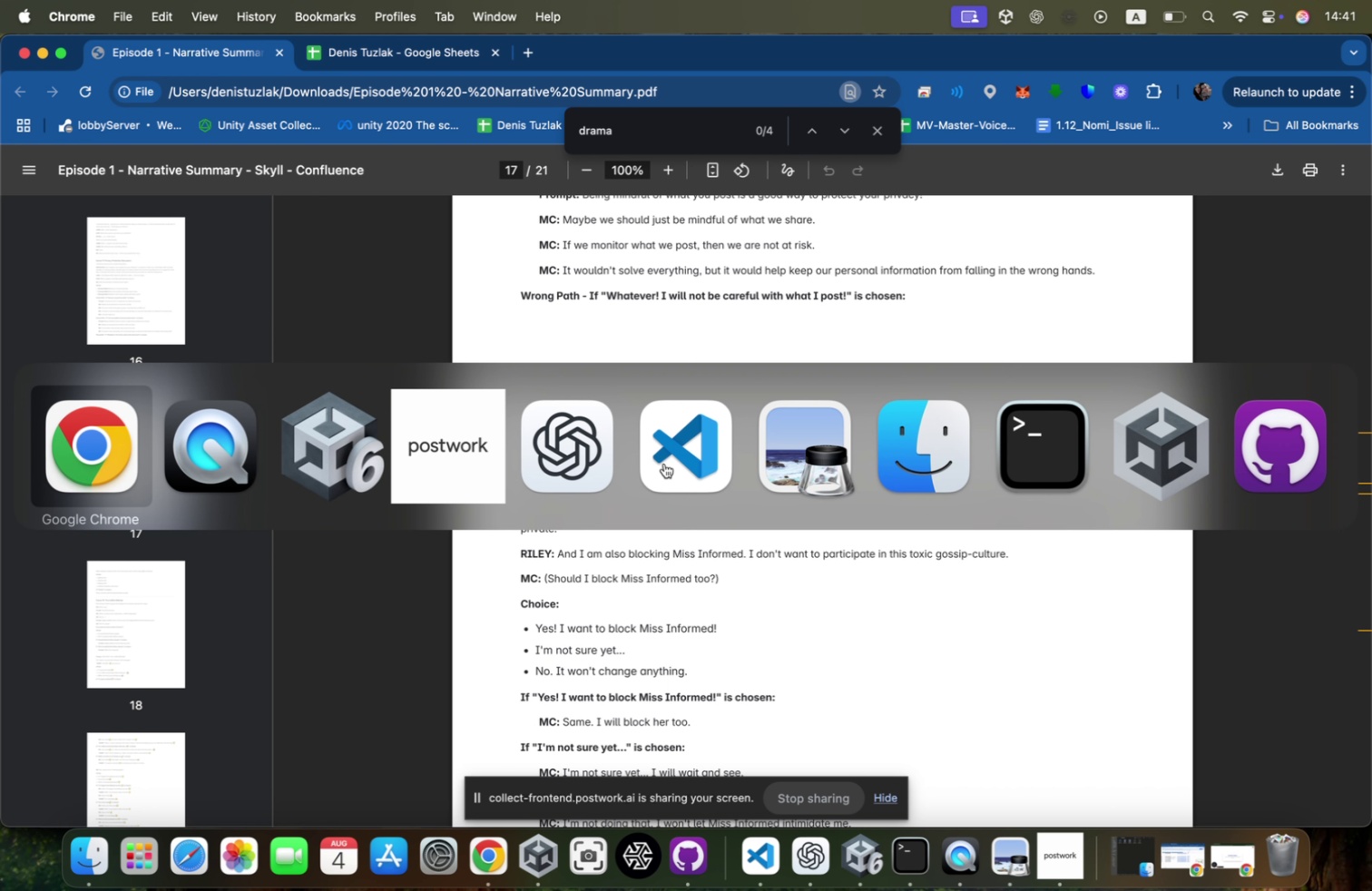 
key(Meta+Tab)
 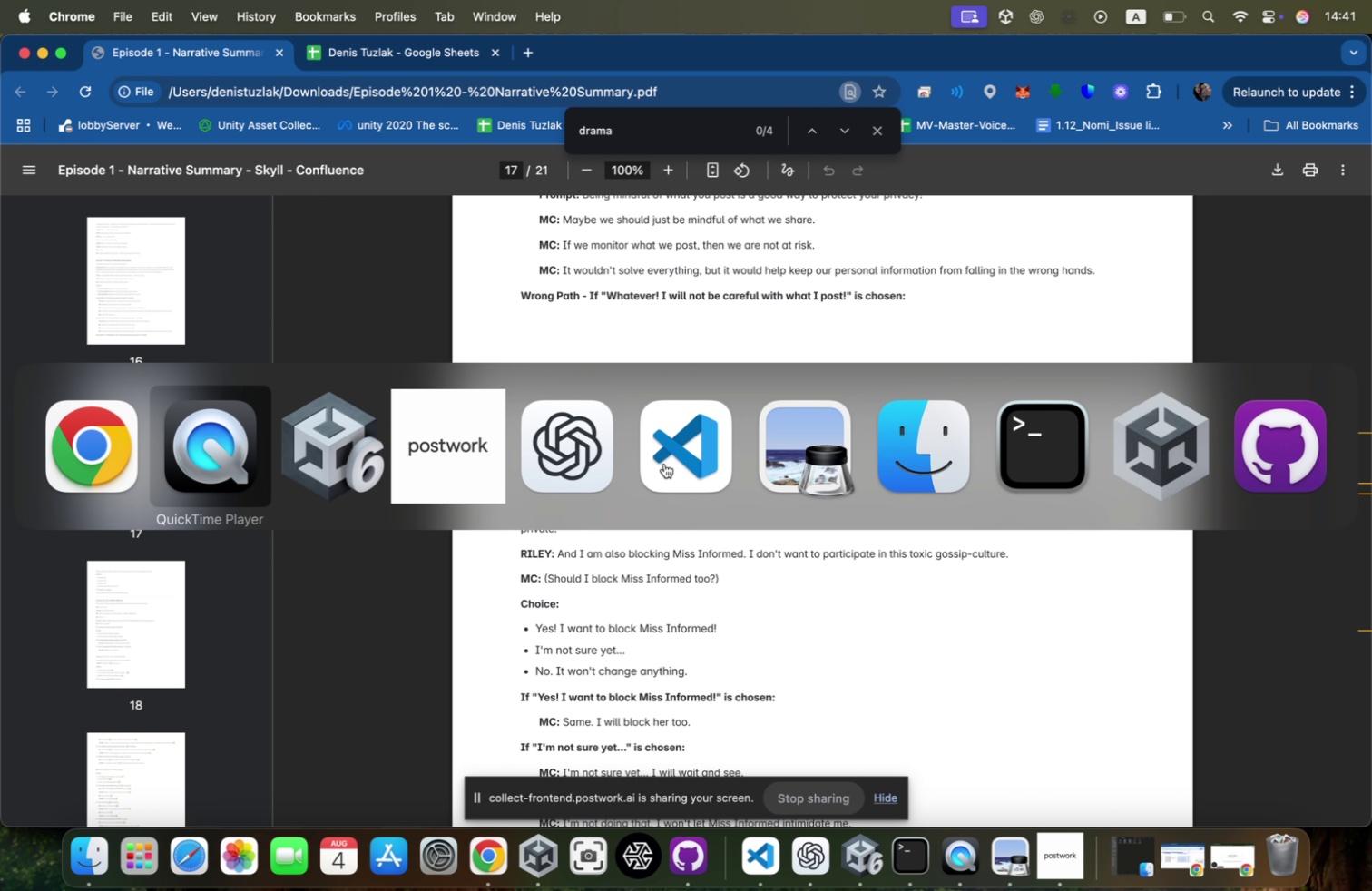 
key(Meta+Tab)
 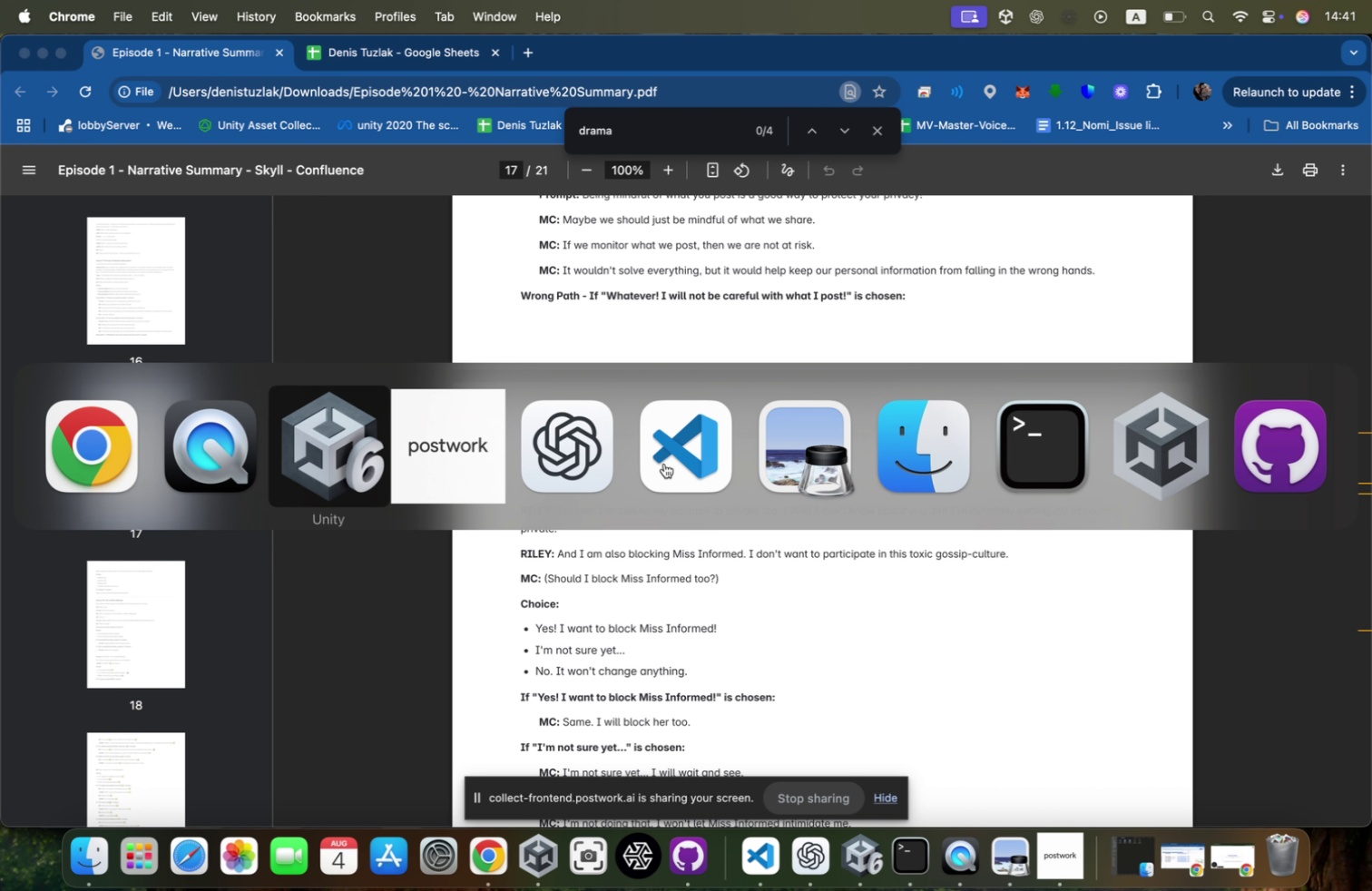 
key(Meta+Tab)
 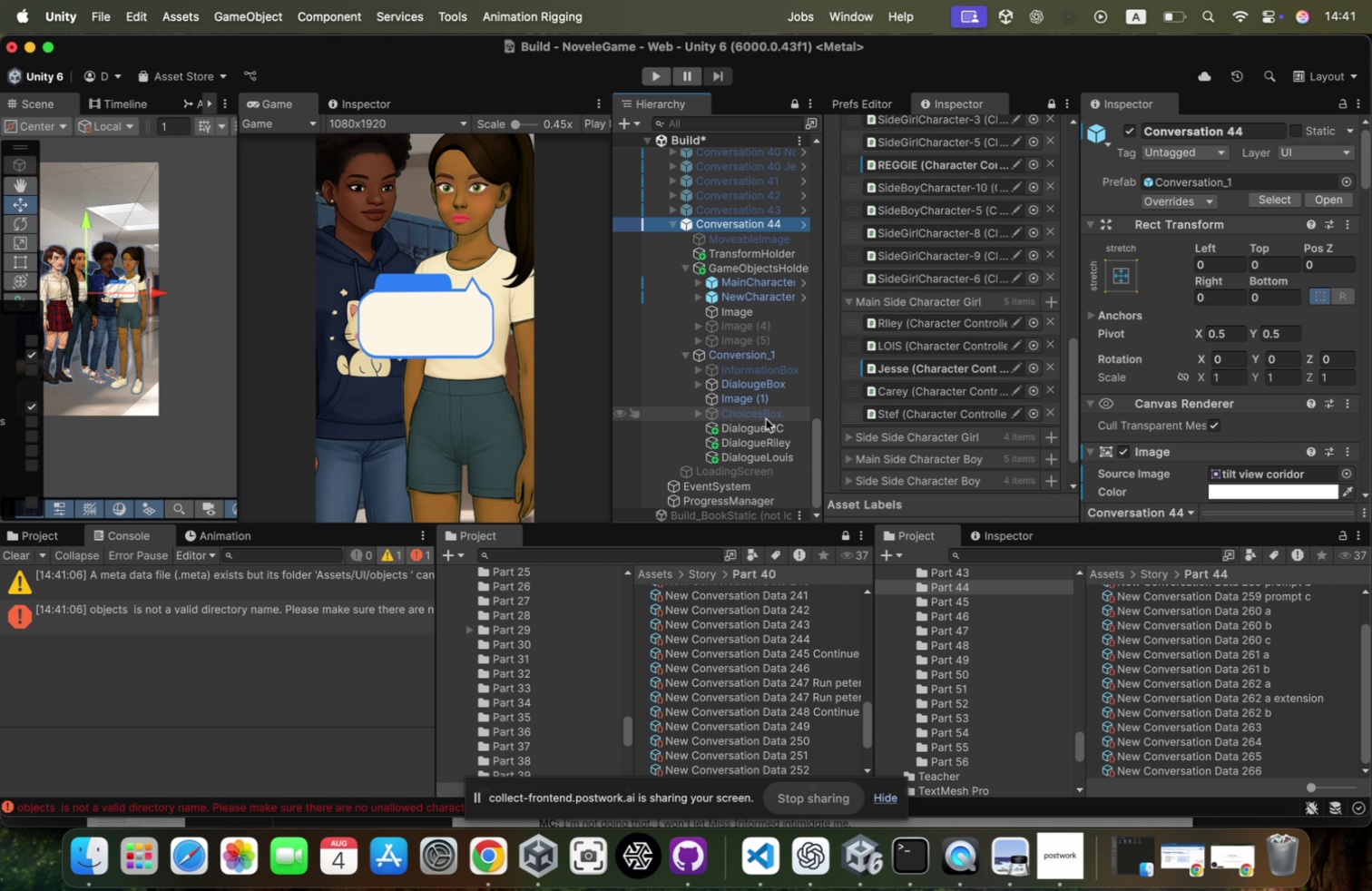 
left_click([766, 444])
 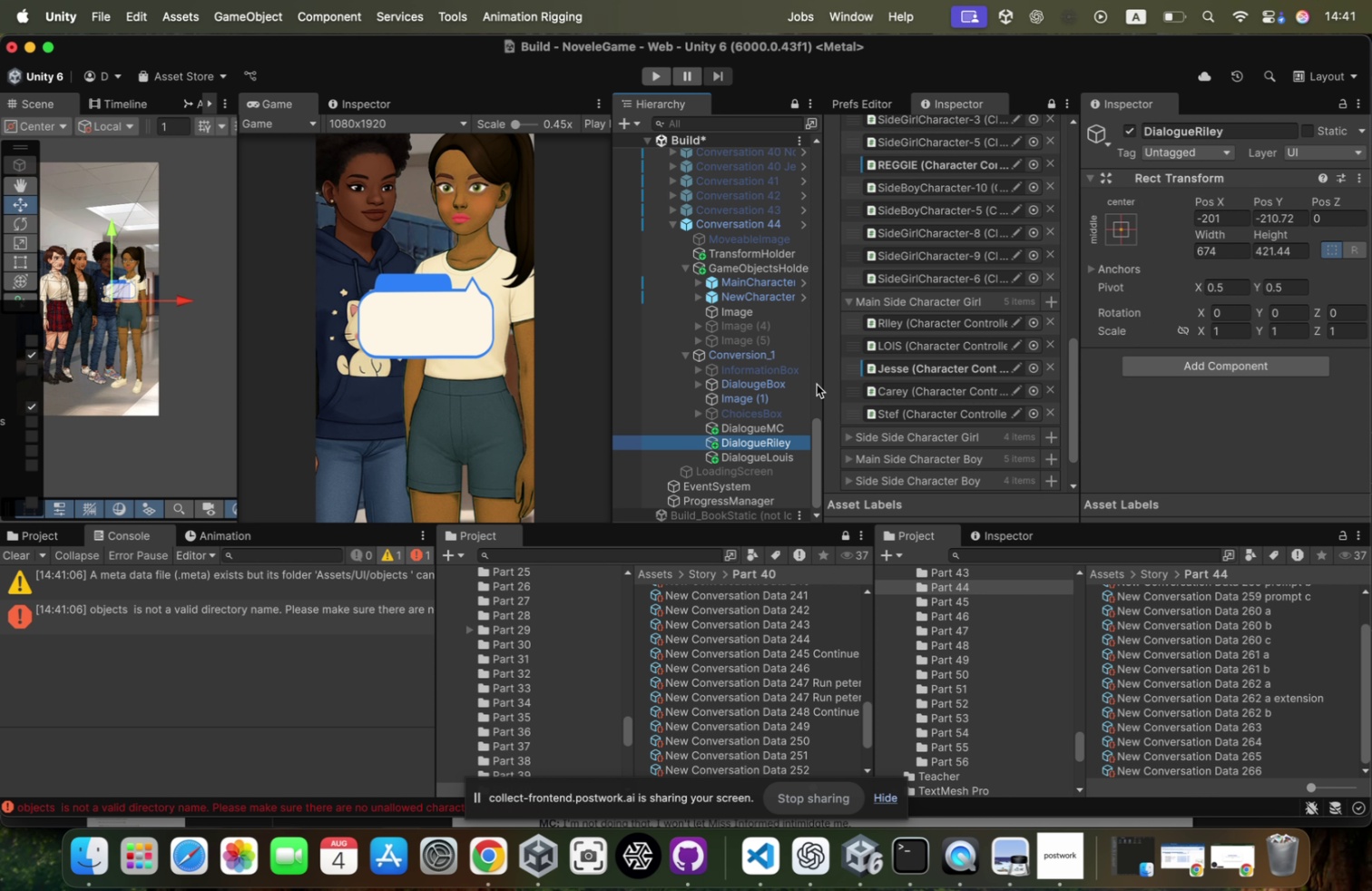 
left_click([782, 424])
 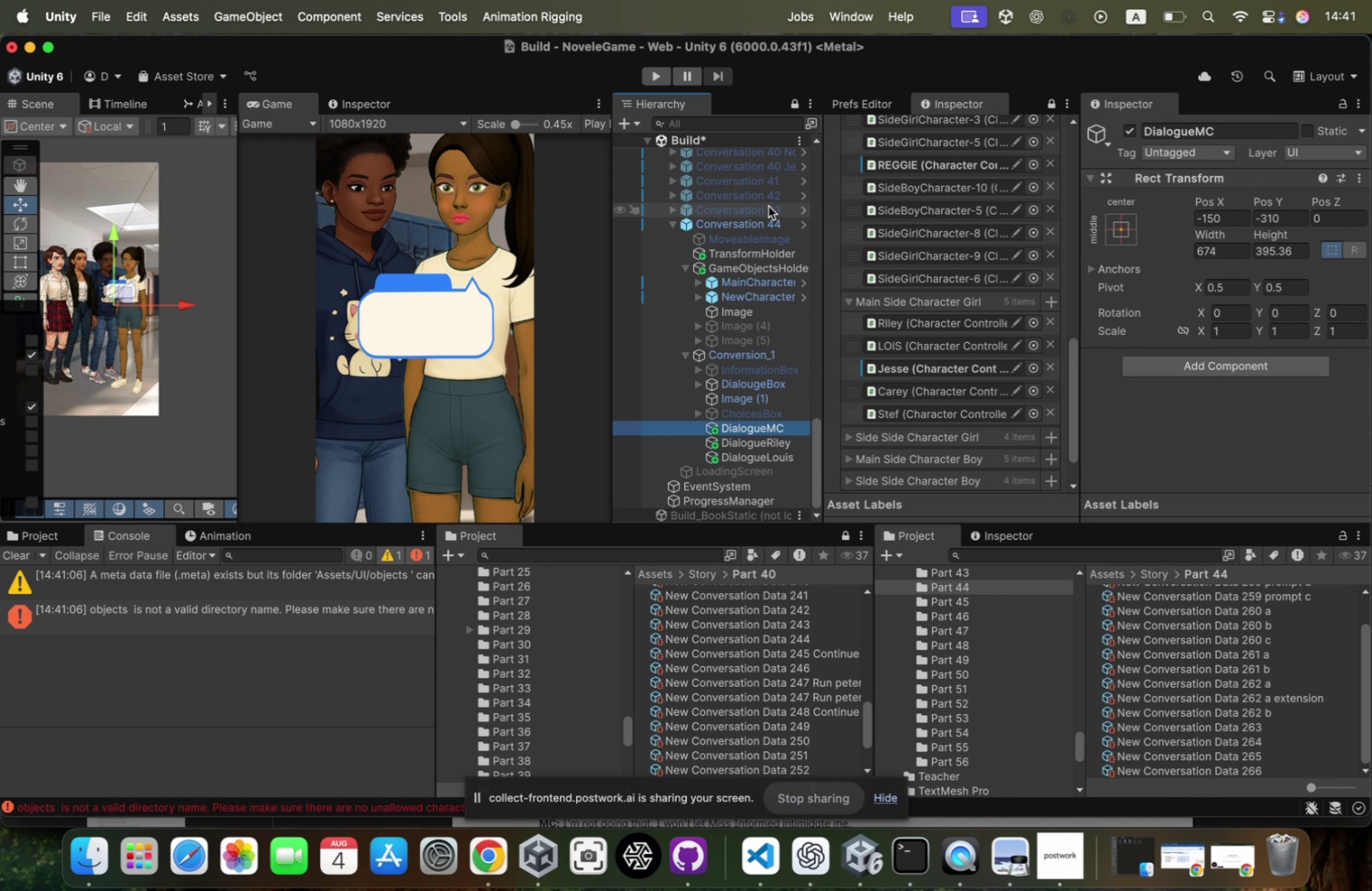 
left_click([760, 220])
 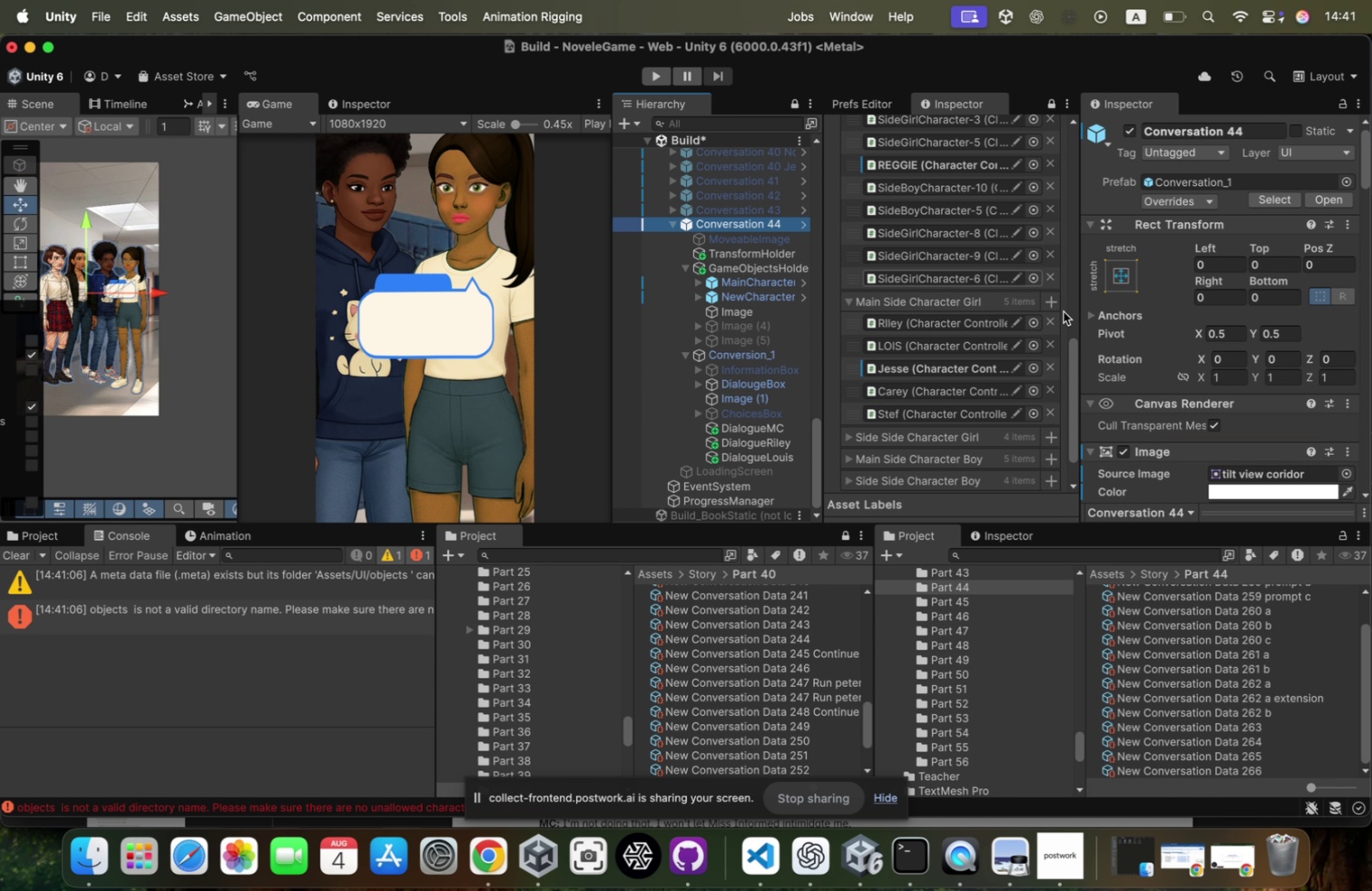 
scroll: coordinate [1261, 410], scroll_direction: down, amount: 49.0
 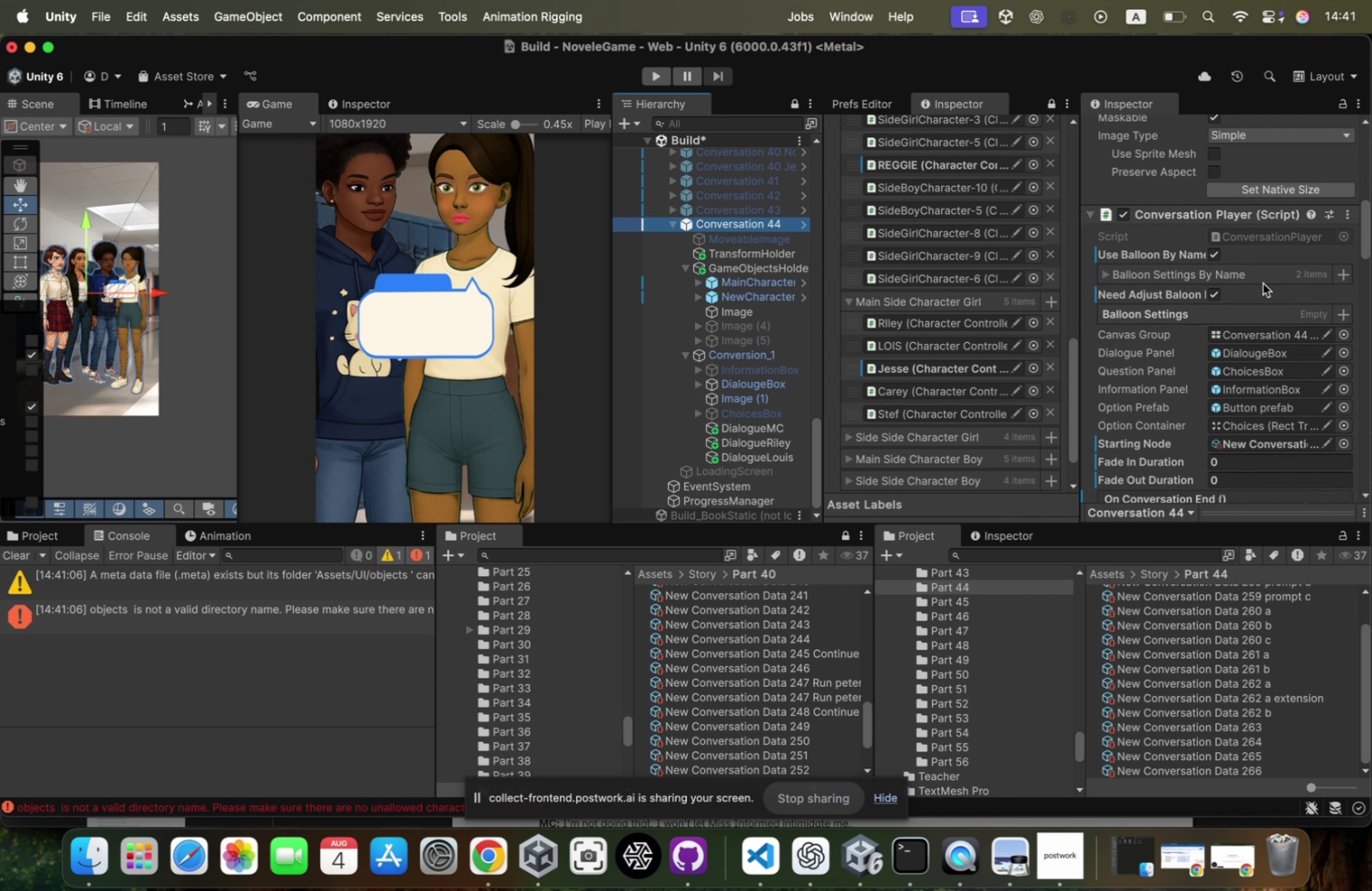 
left_click([1265, 275])
 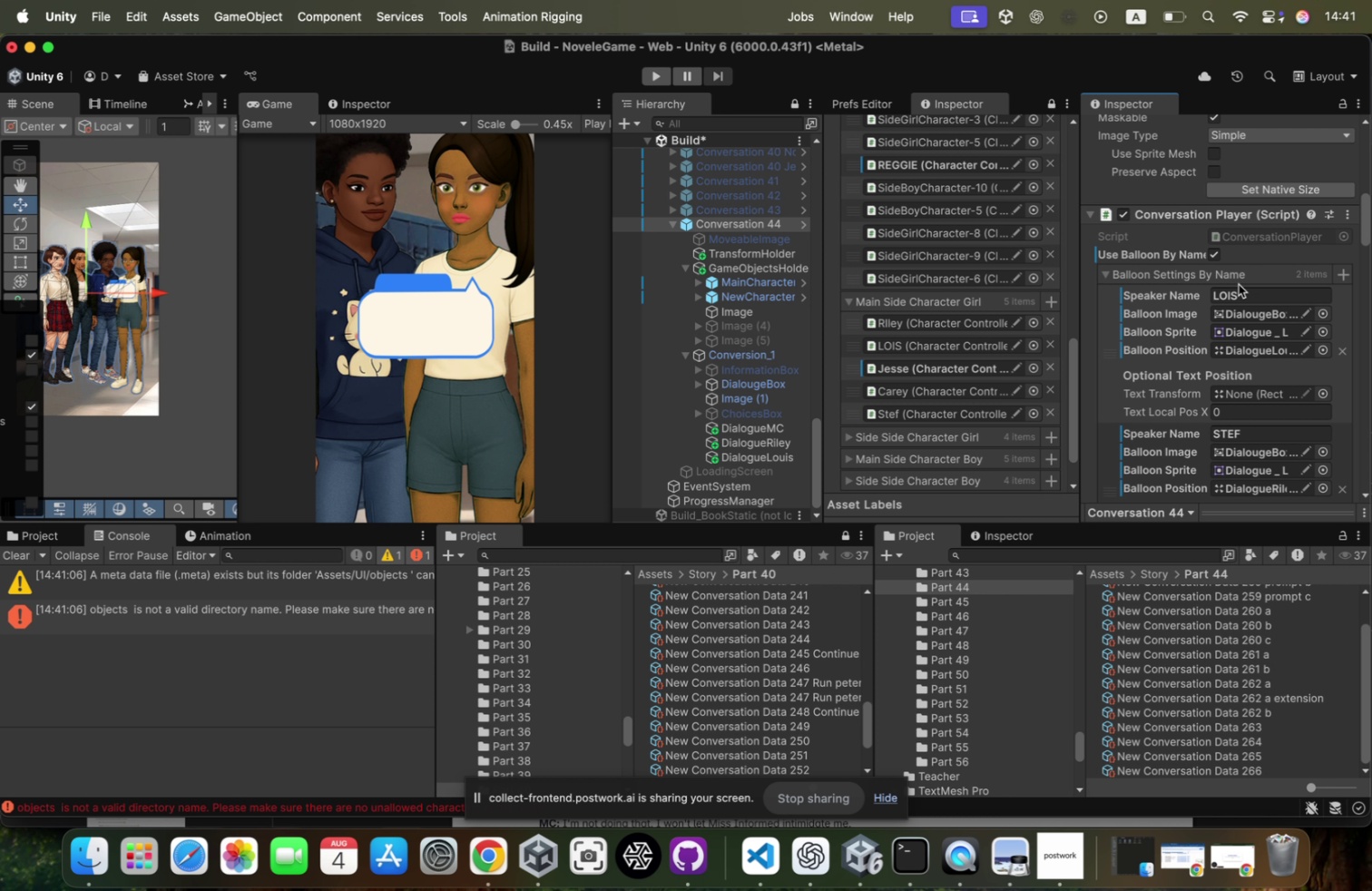 
type(MC)
 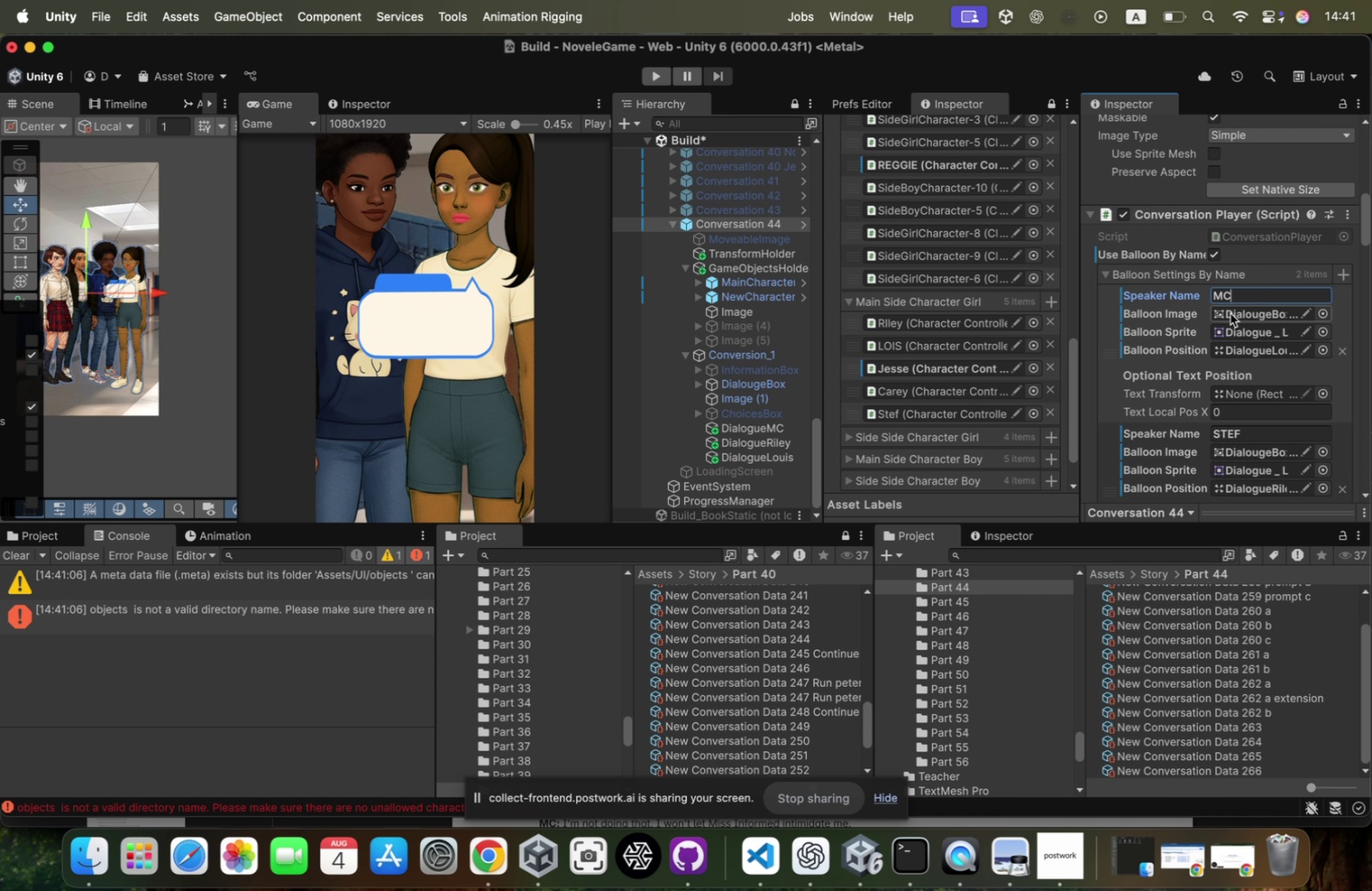 
left_click([1232, 312])
 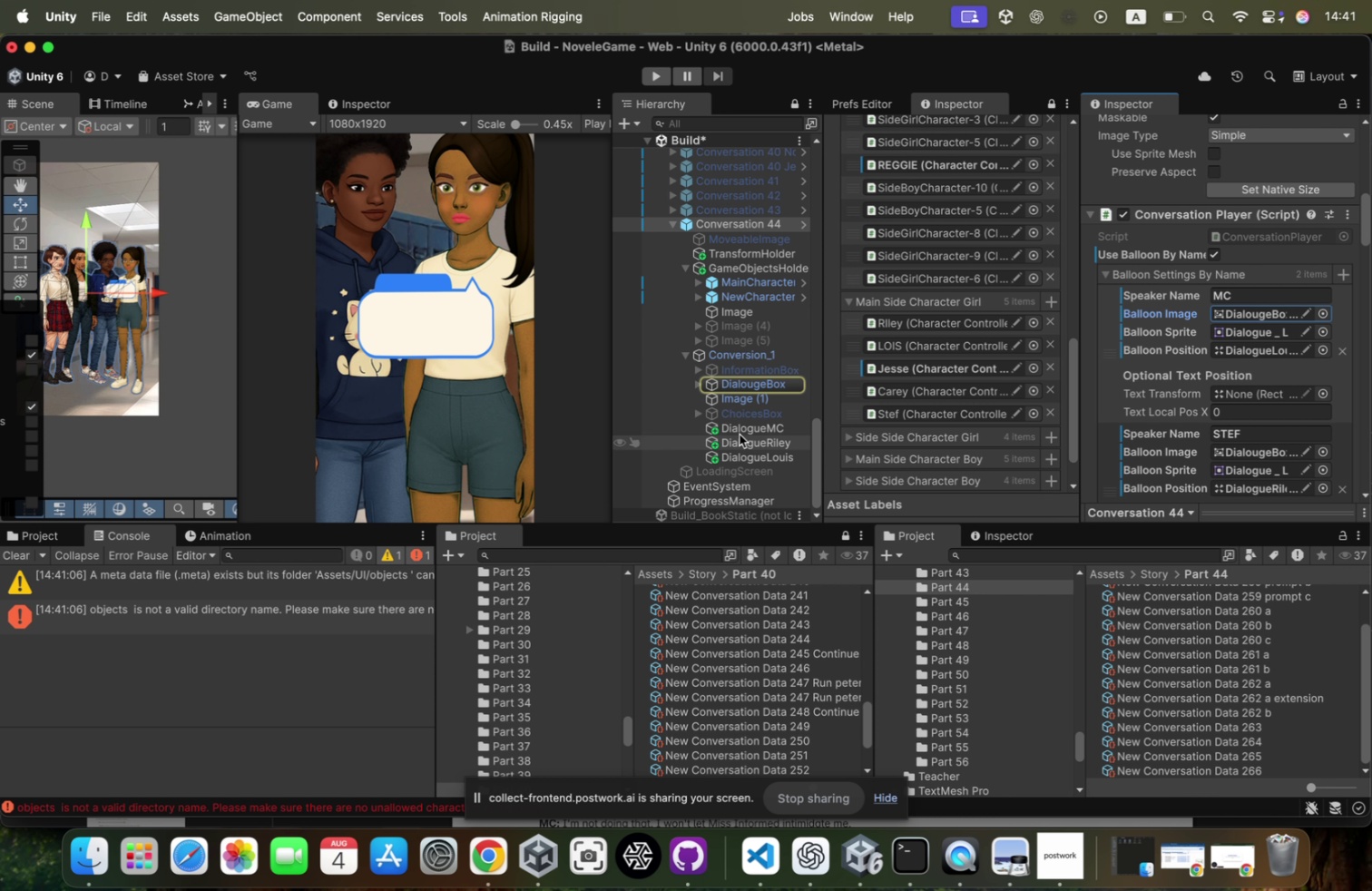 
left_click_drag(start_coordinate=[744, 431], to_coordinate=[1224, 352])
 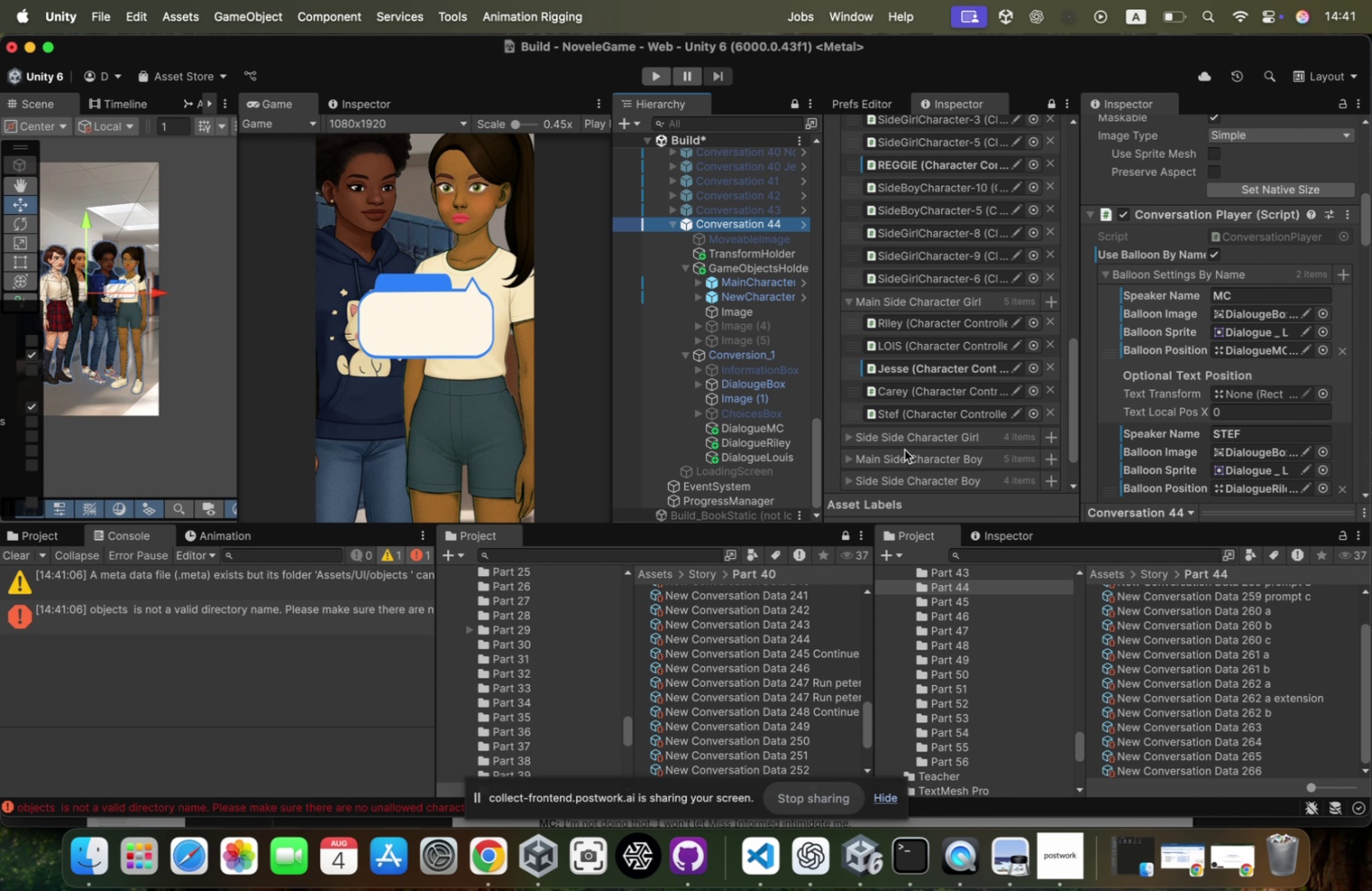 
left_click_drag(start_coordinate=[782, 429], to_coordinate=[1277, 489])
 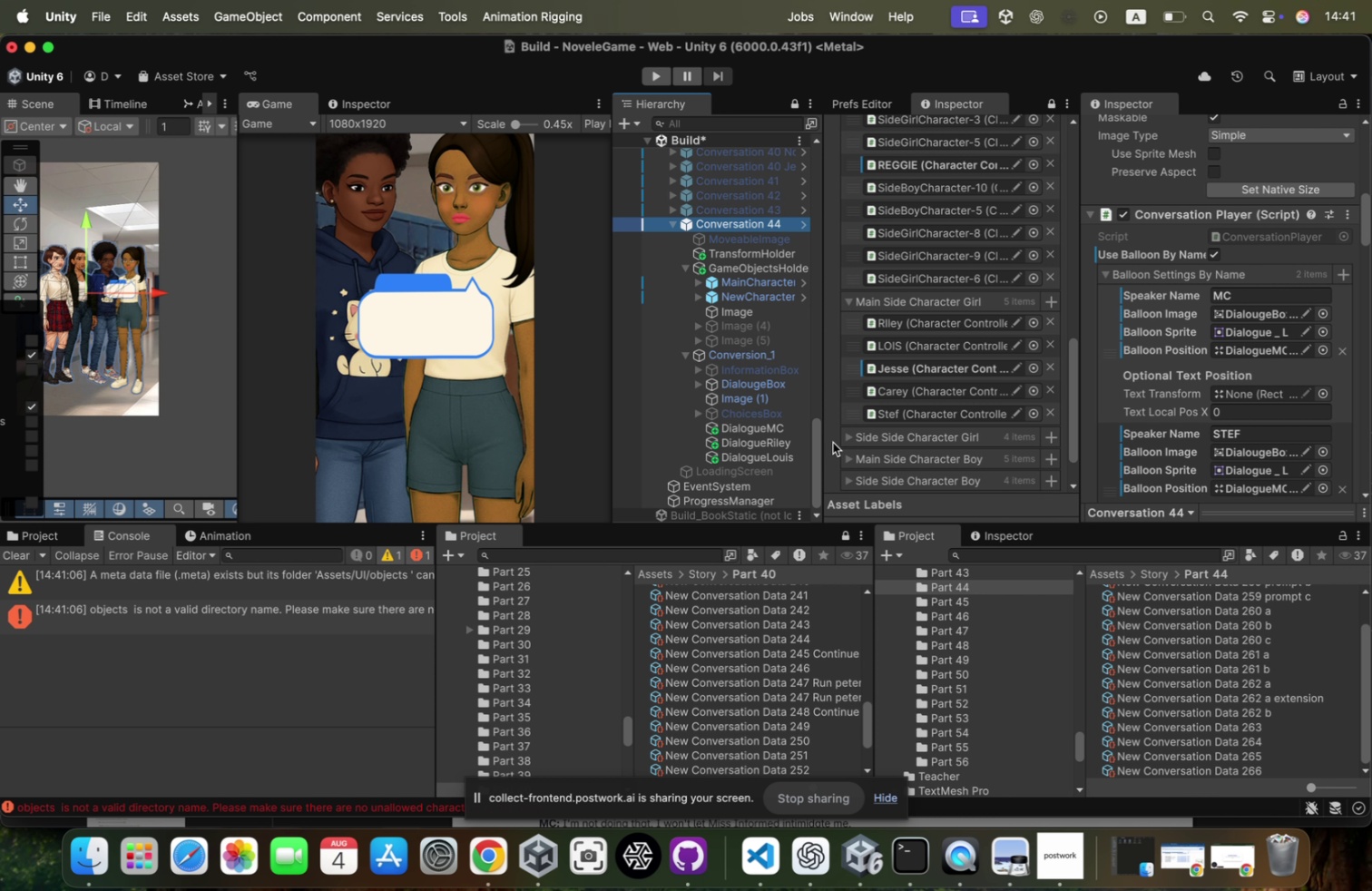 
left_click_drag(start_coordinate=[779, 441], to_coordinate=[1253, 486])
 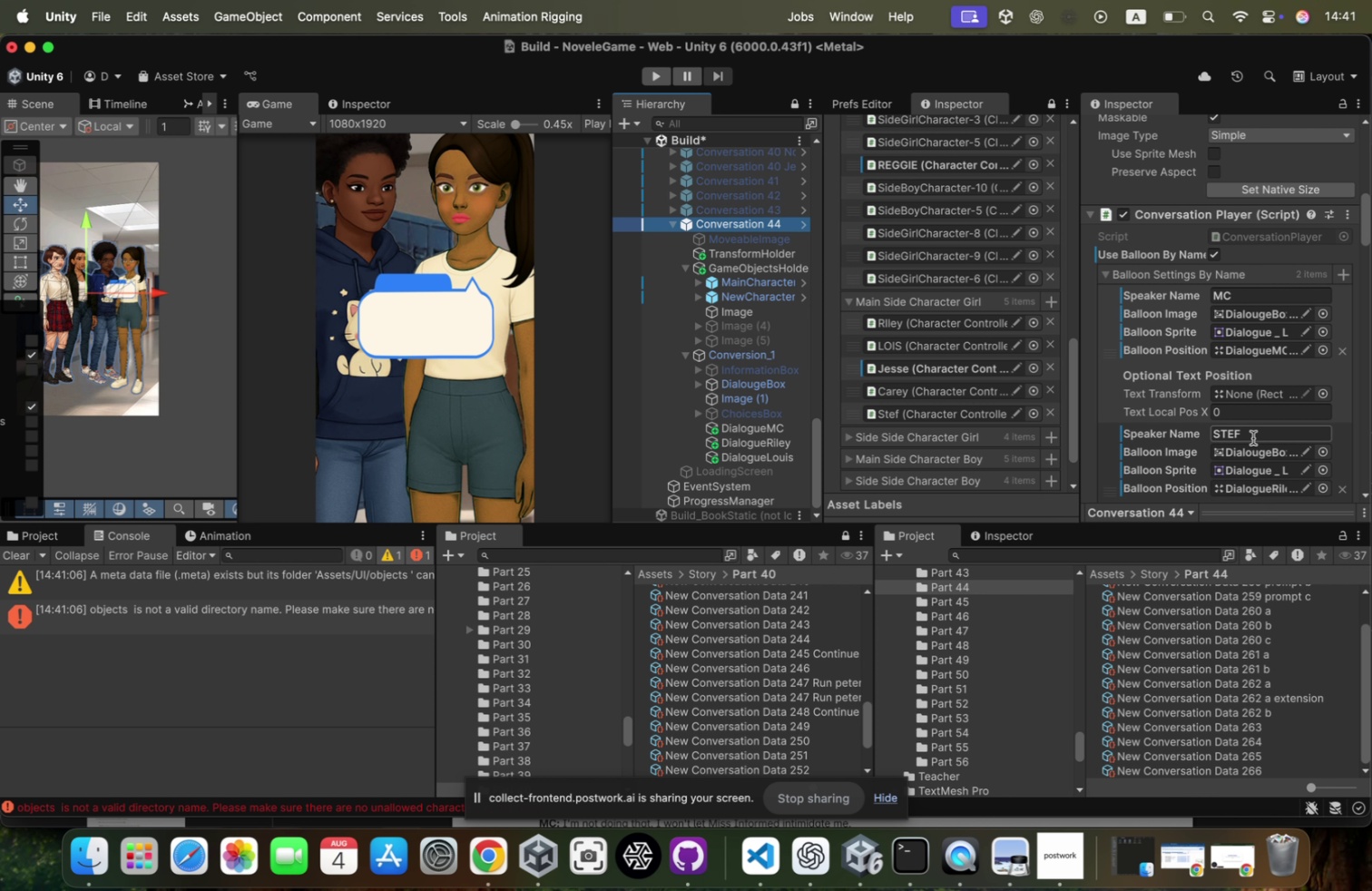 
left_click([1253, 436])
 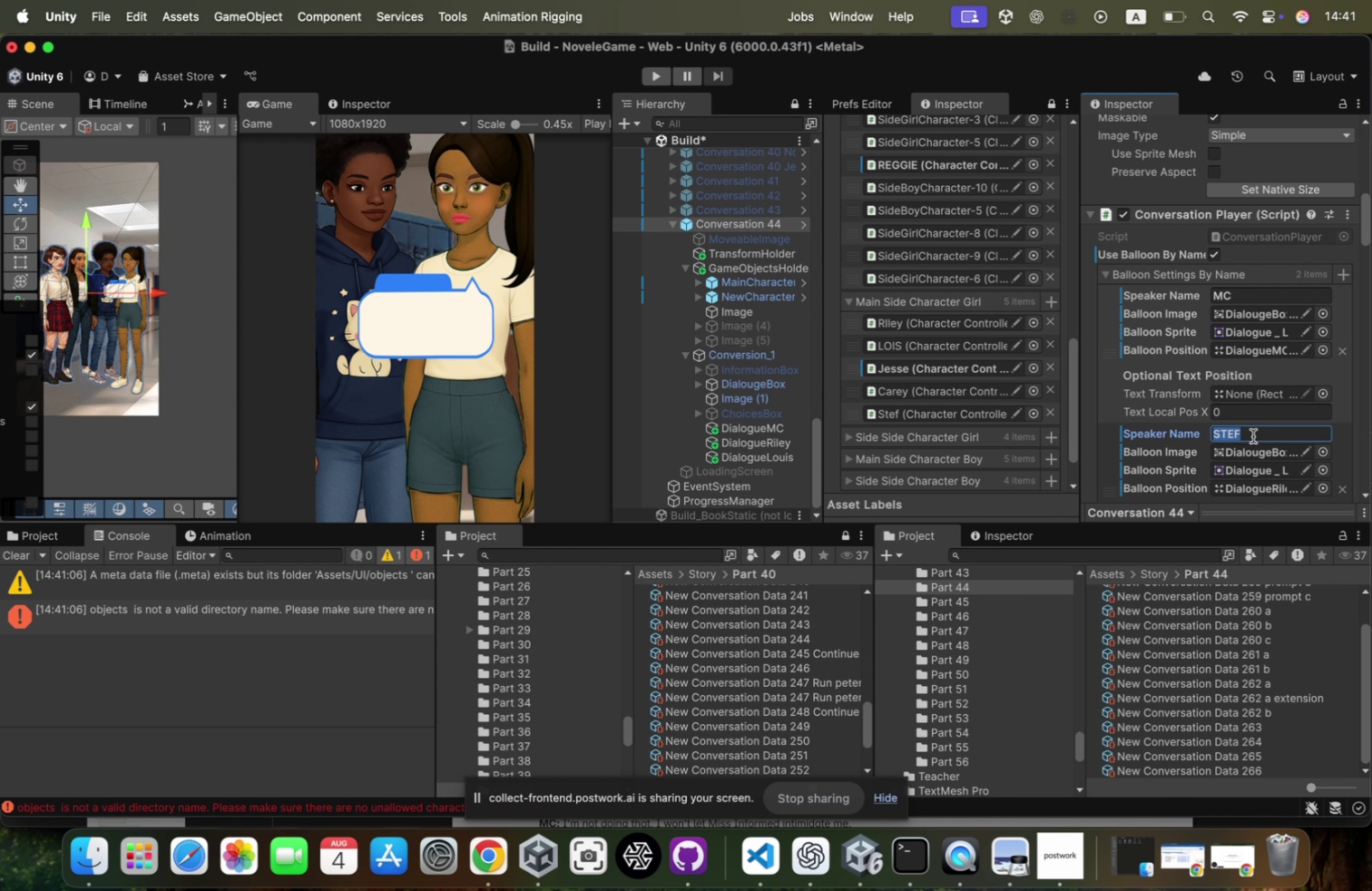 
type(RO)
key(Backspace)
type(ILEY)
 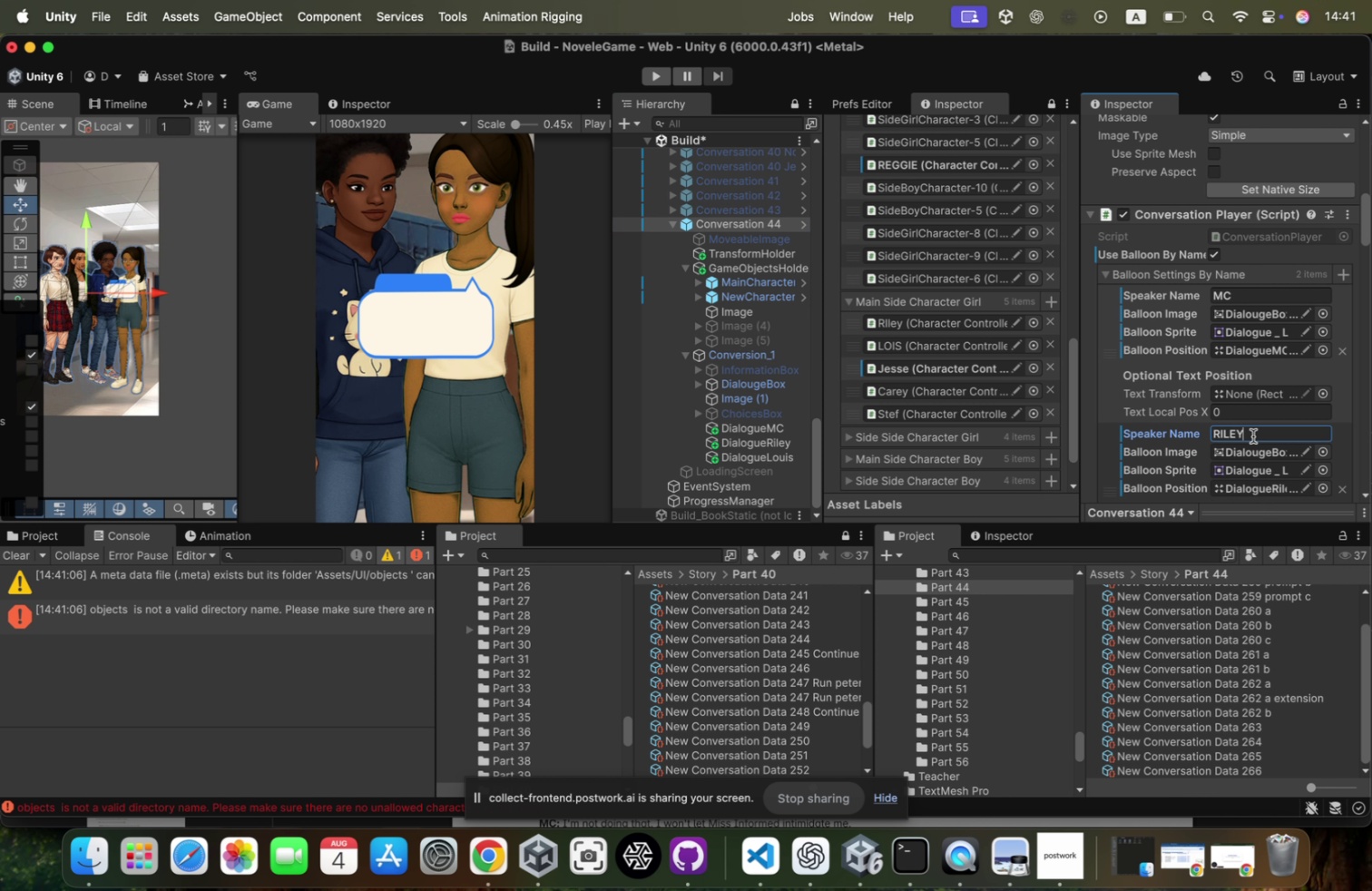 
key(Meta+A)
 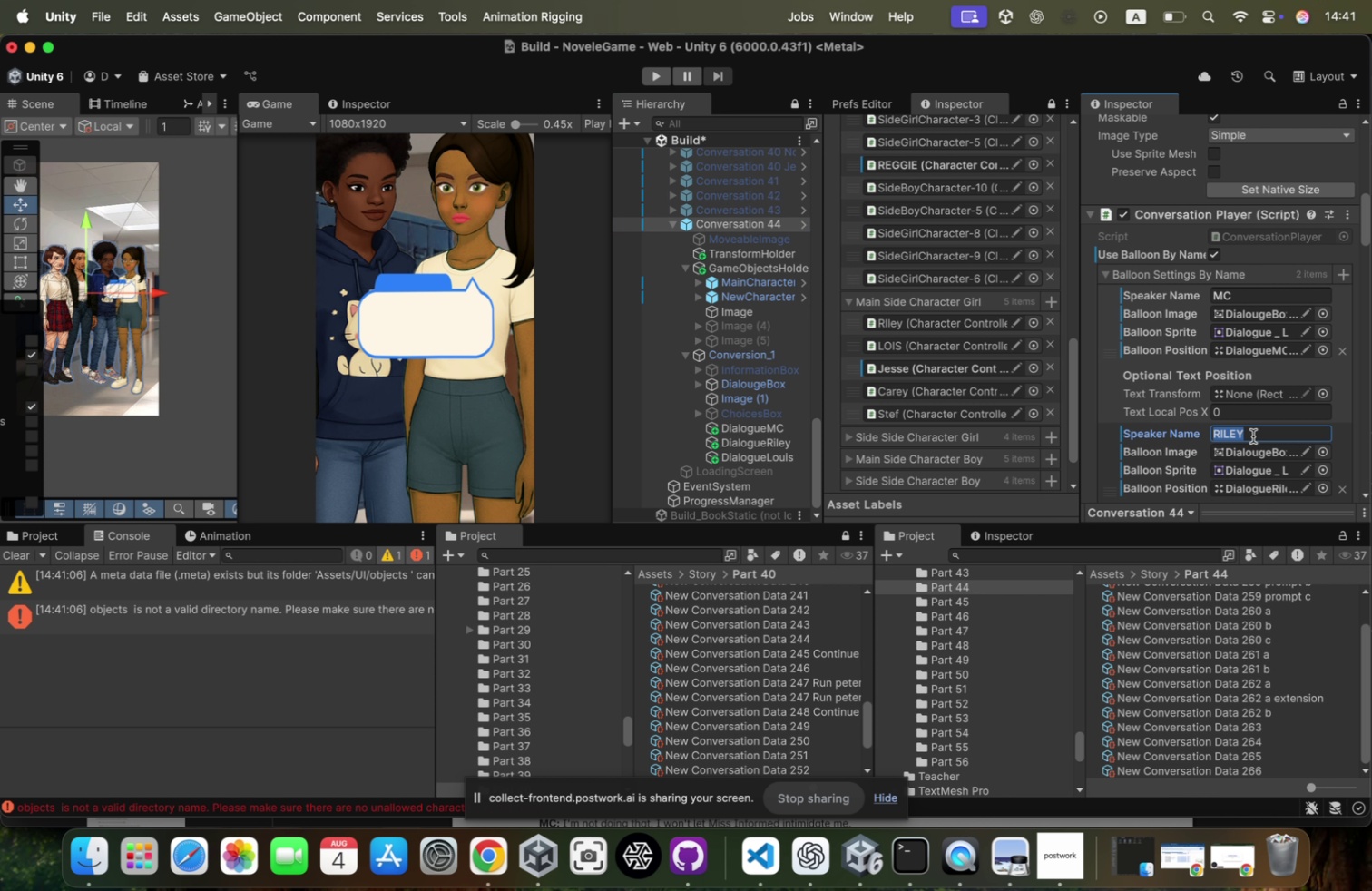 
key(Meta+C)
 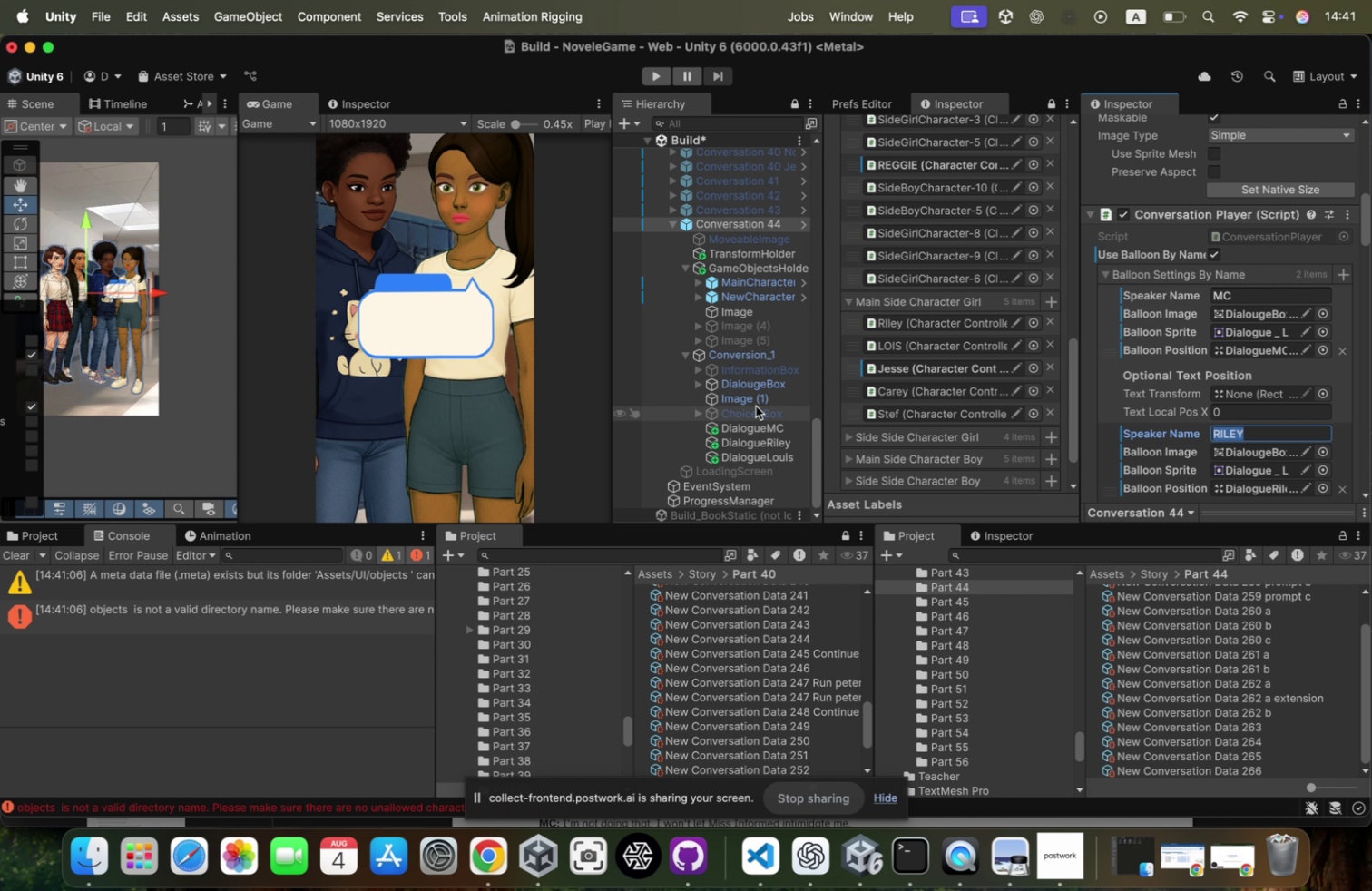 
left_click([762, 385])
 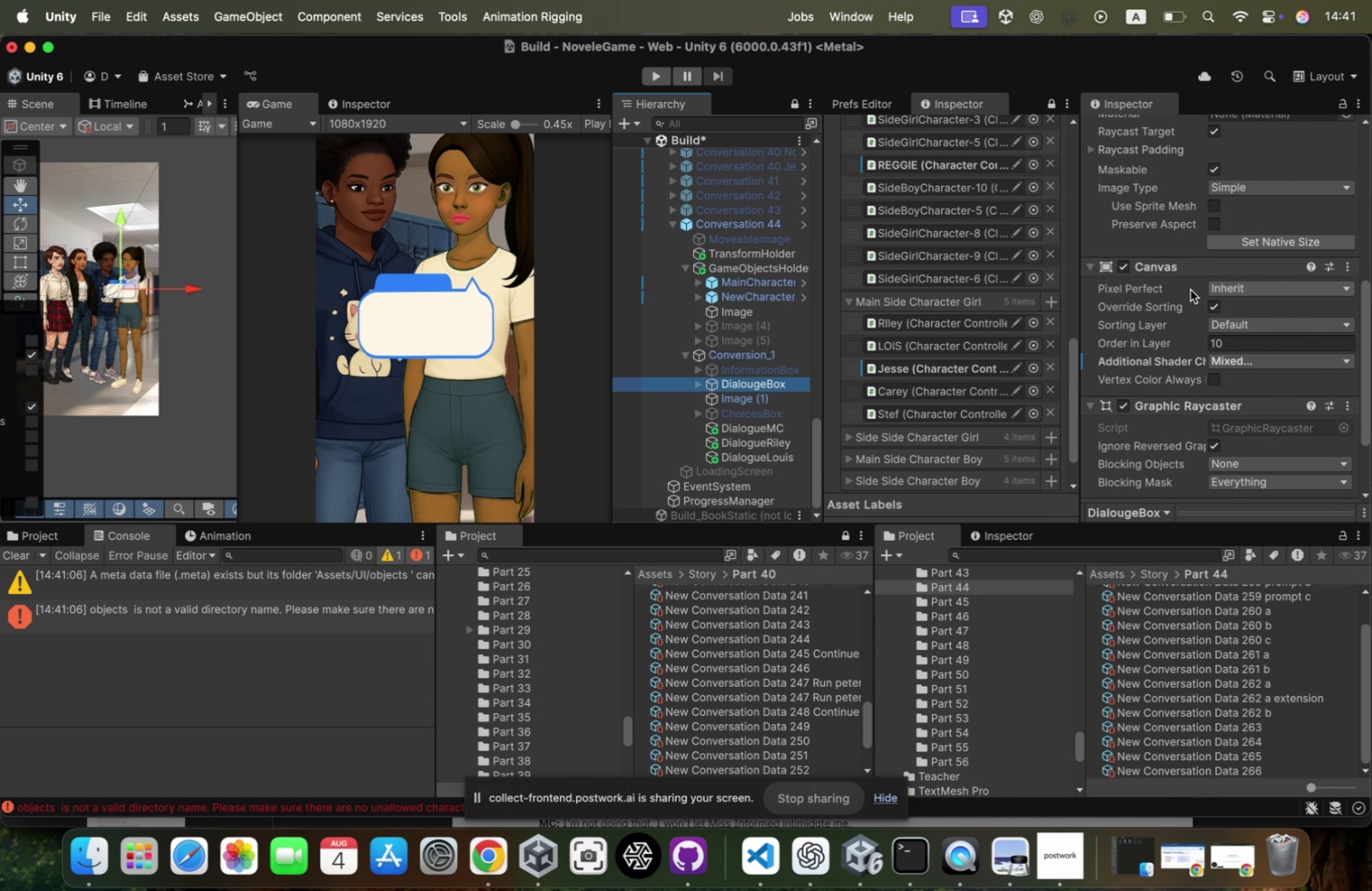 
scroll: coordinate [1266, 195], scroll_direction: up, amount: 62.0
 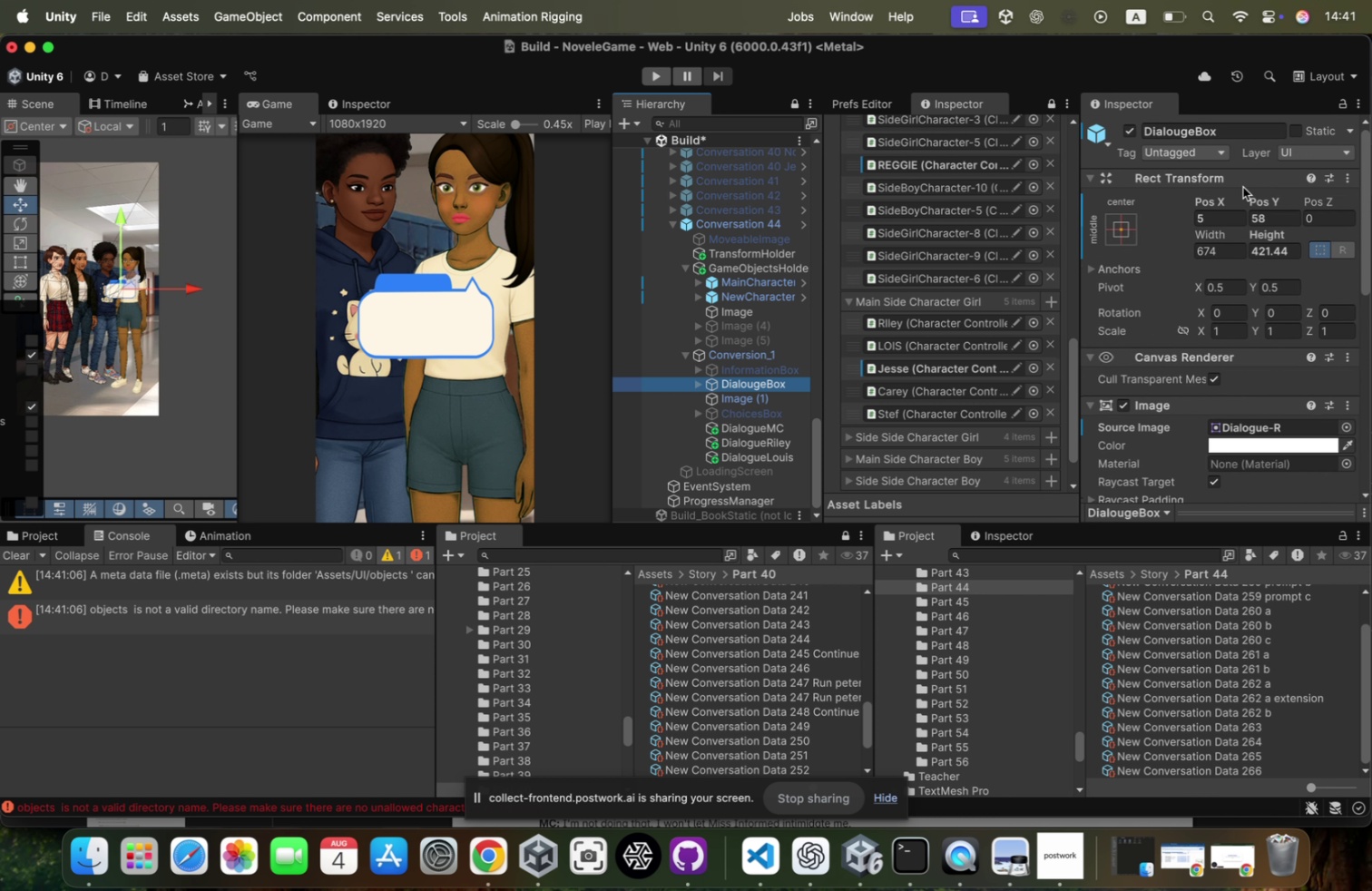 
right_click([1246, 179])
 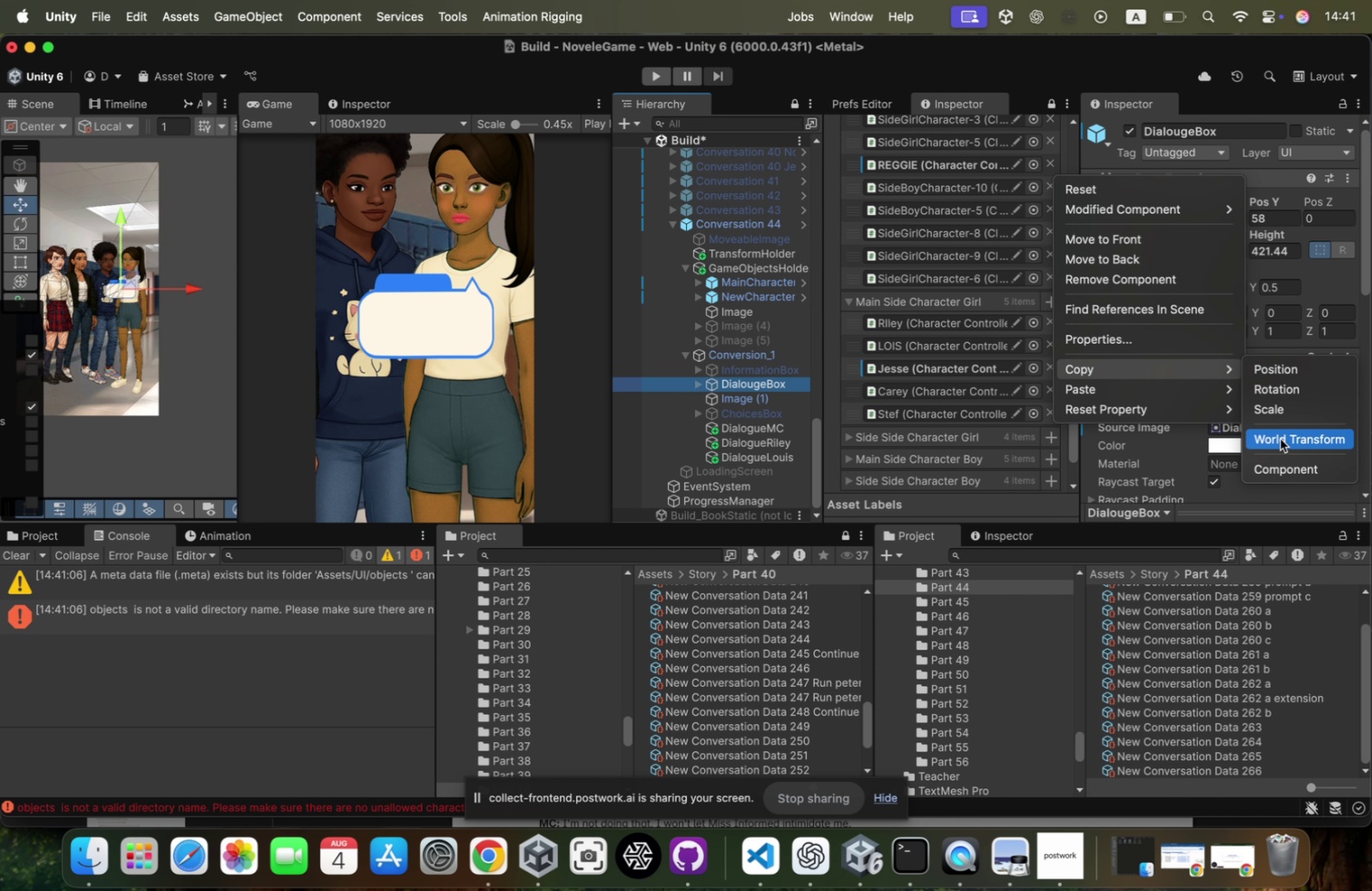 
left_click([1282, 460])
 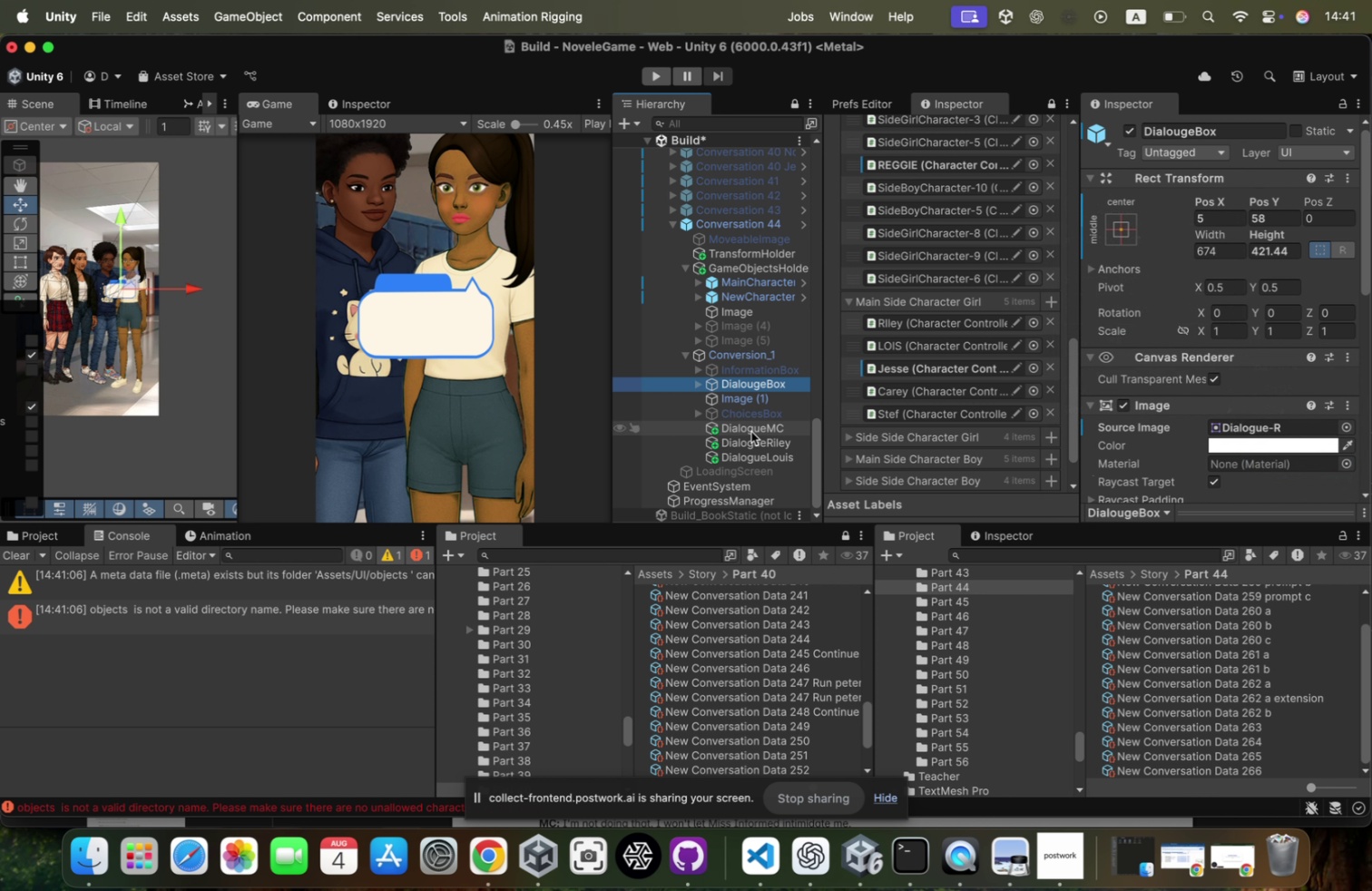 
left_click([760, 427])
 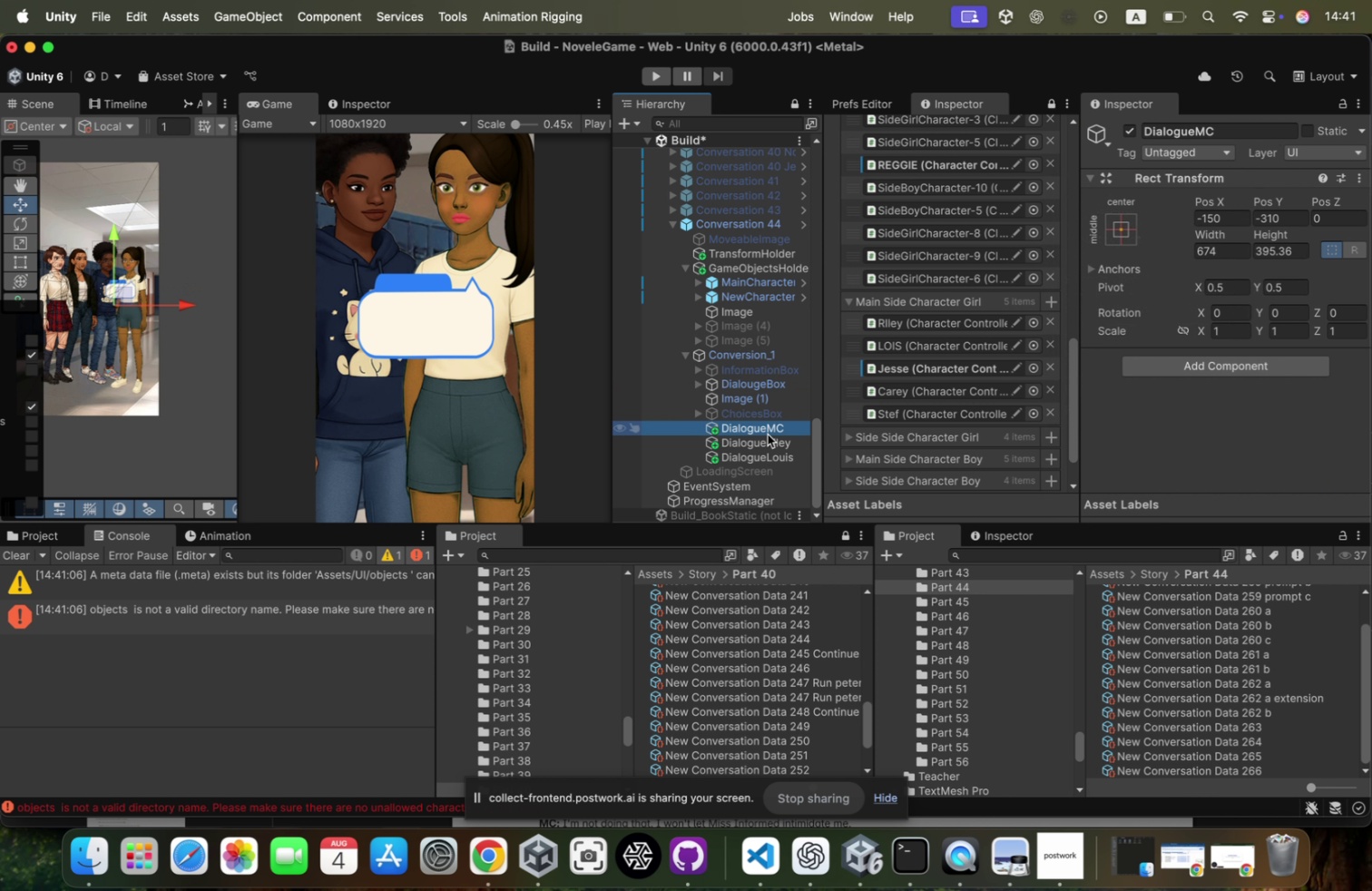 
hold_key(key=CommandLeft, duration=0.33)
 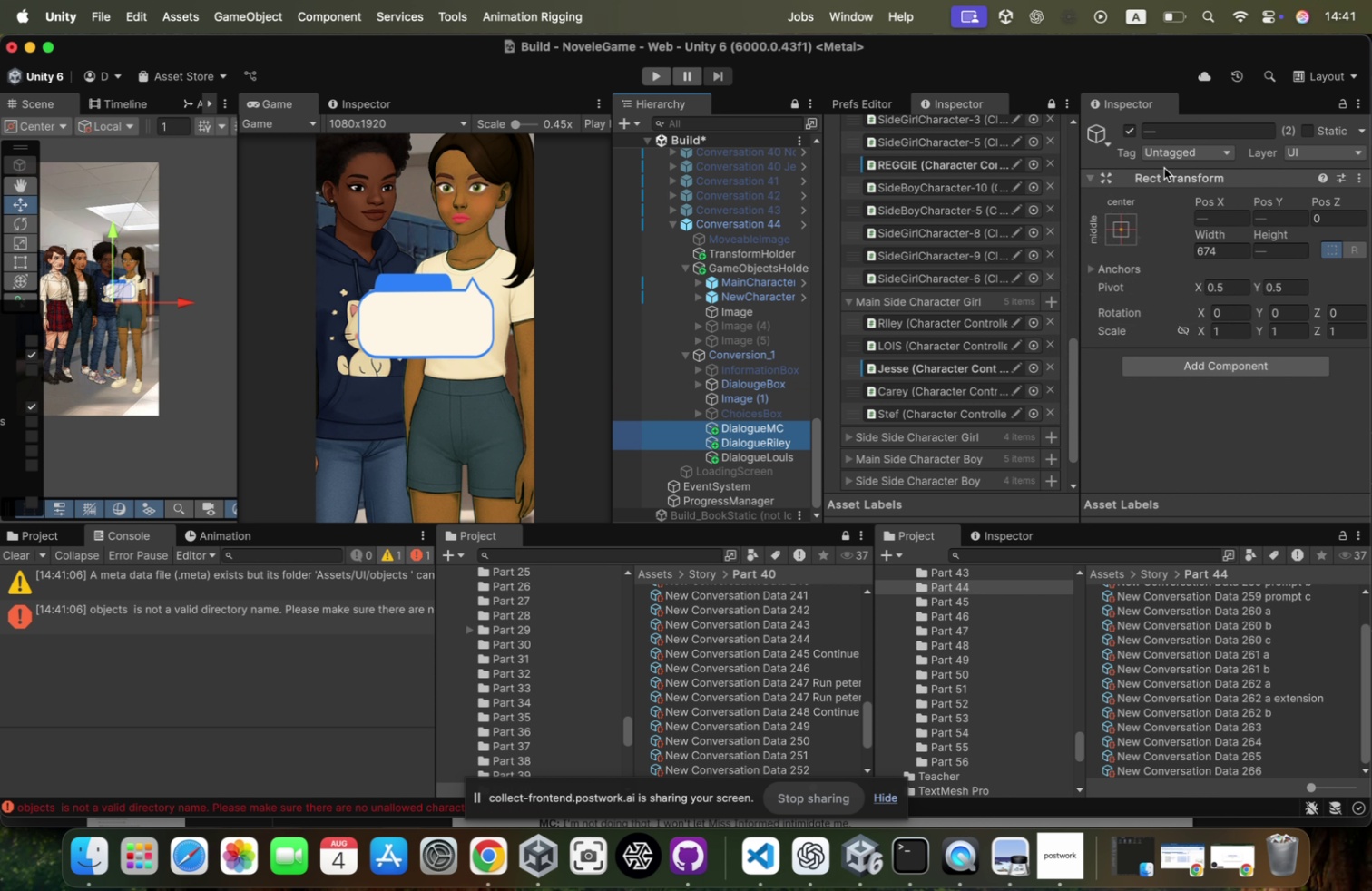 
right_click([1164, 168])
 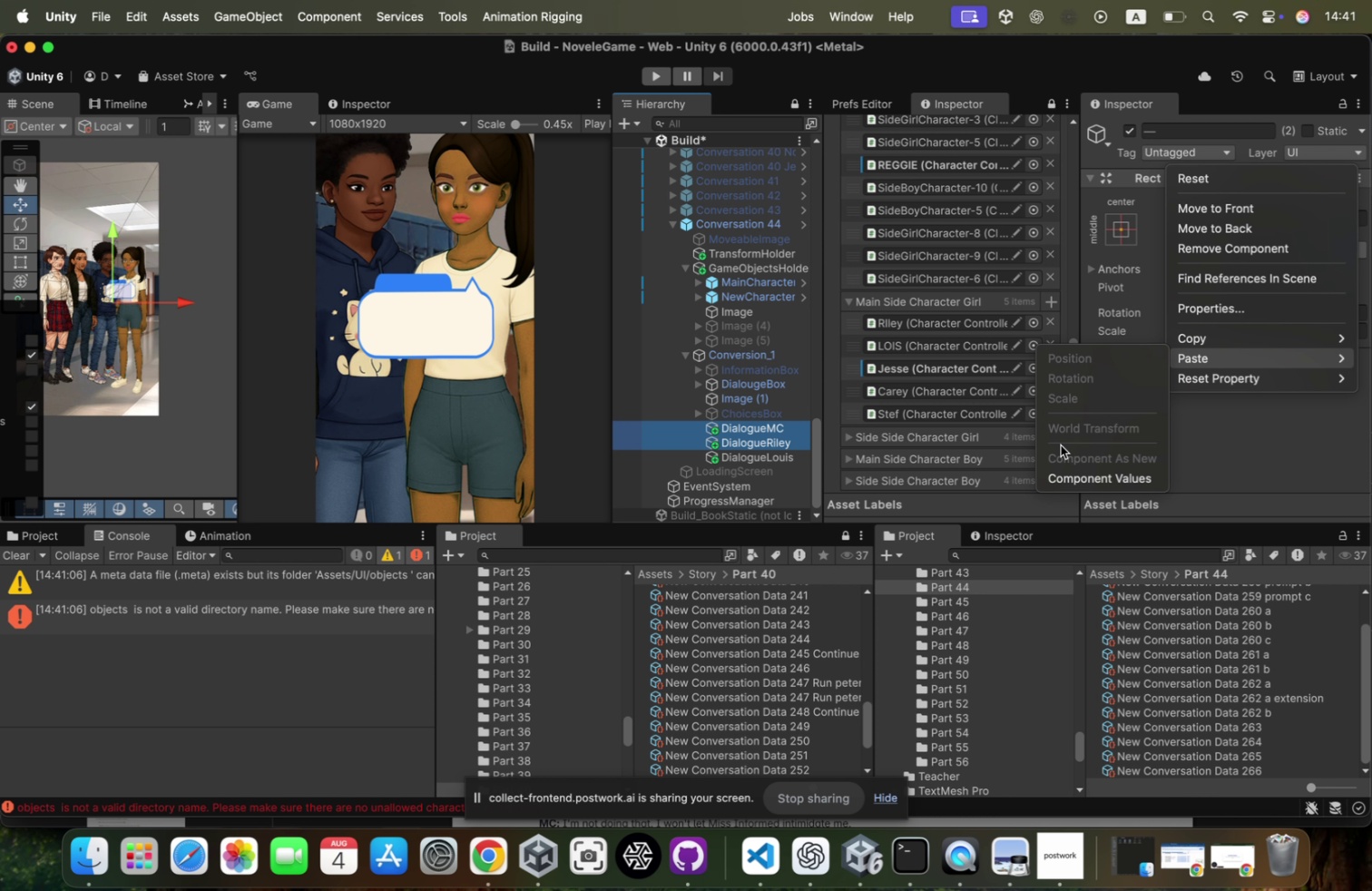 
left_click([1065, 469])
 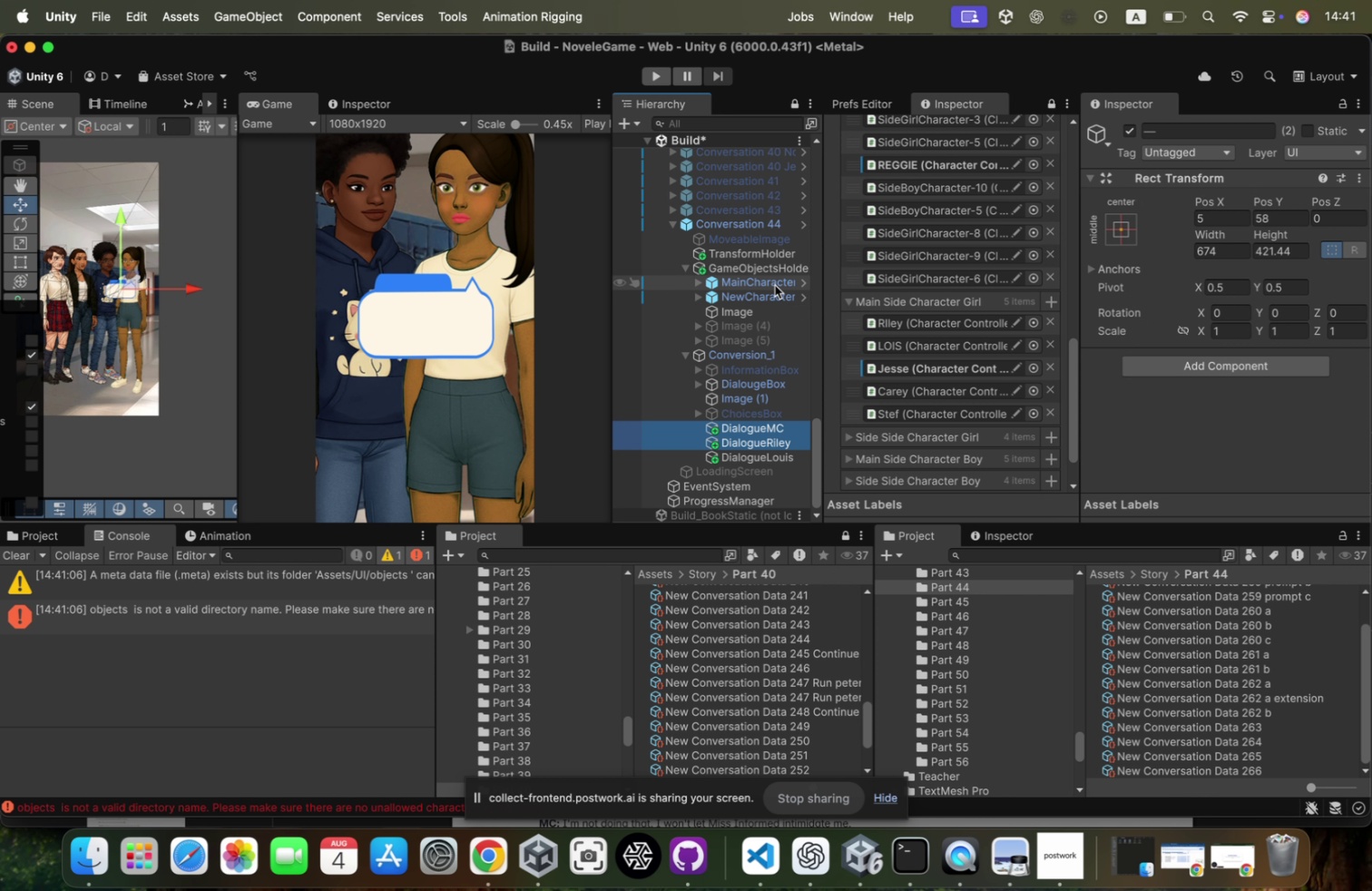 
left_click([784, 215])
 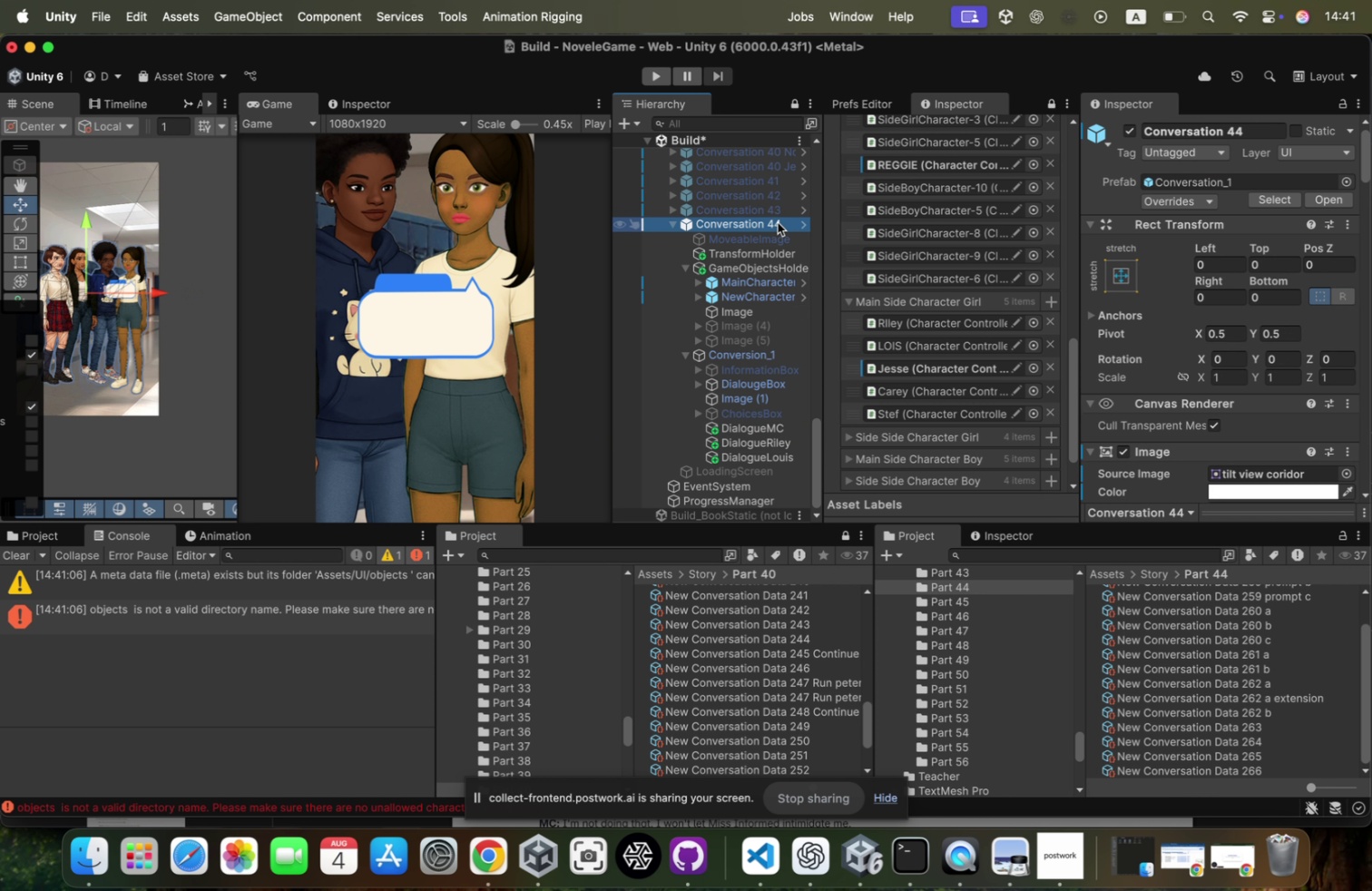 
scroll: coordinate [1261, 284], scroll_direction: down, amount: 69.0
 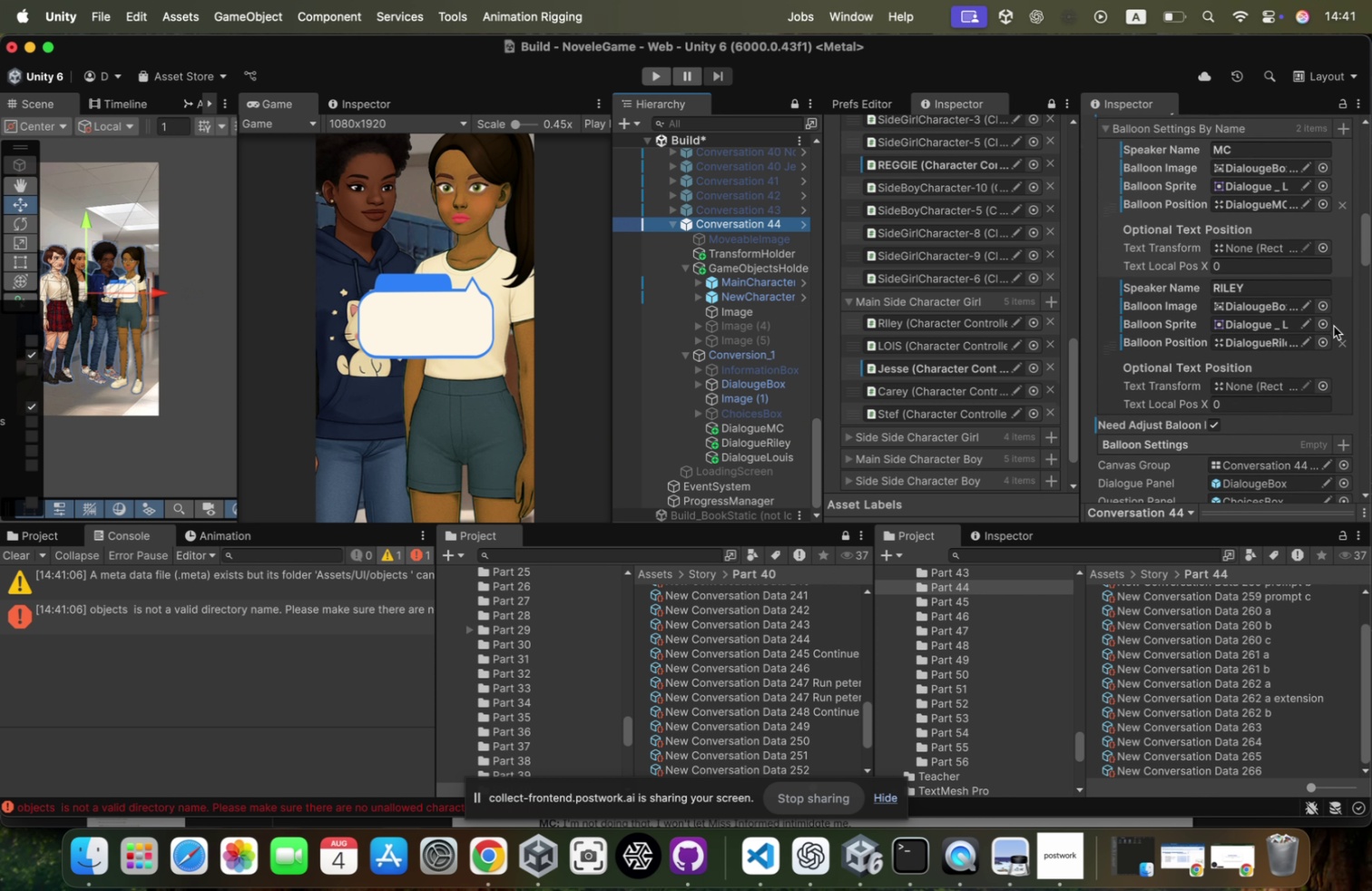 
left_click([1331, 326])
 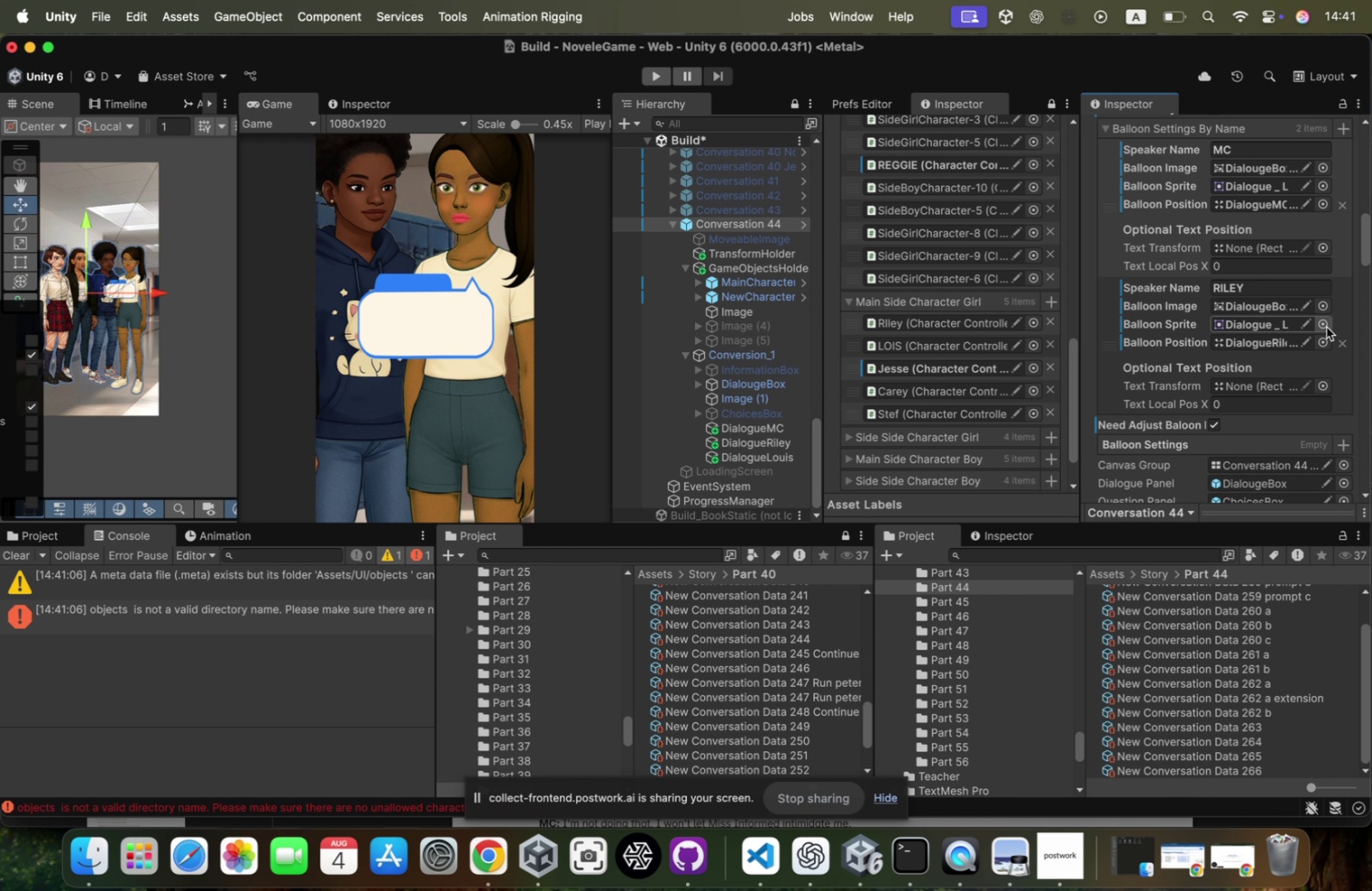 
left_click([1327, 327])
 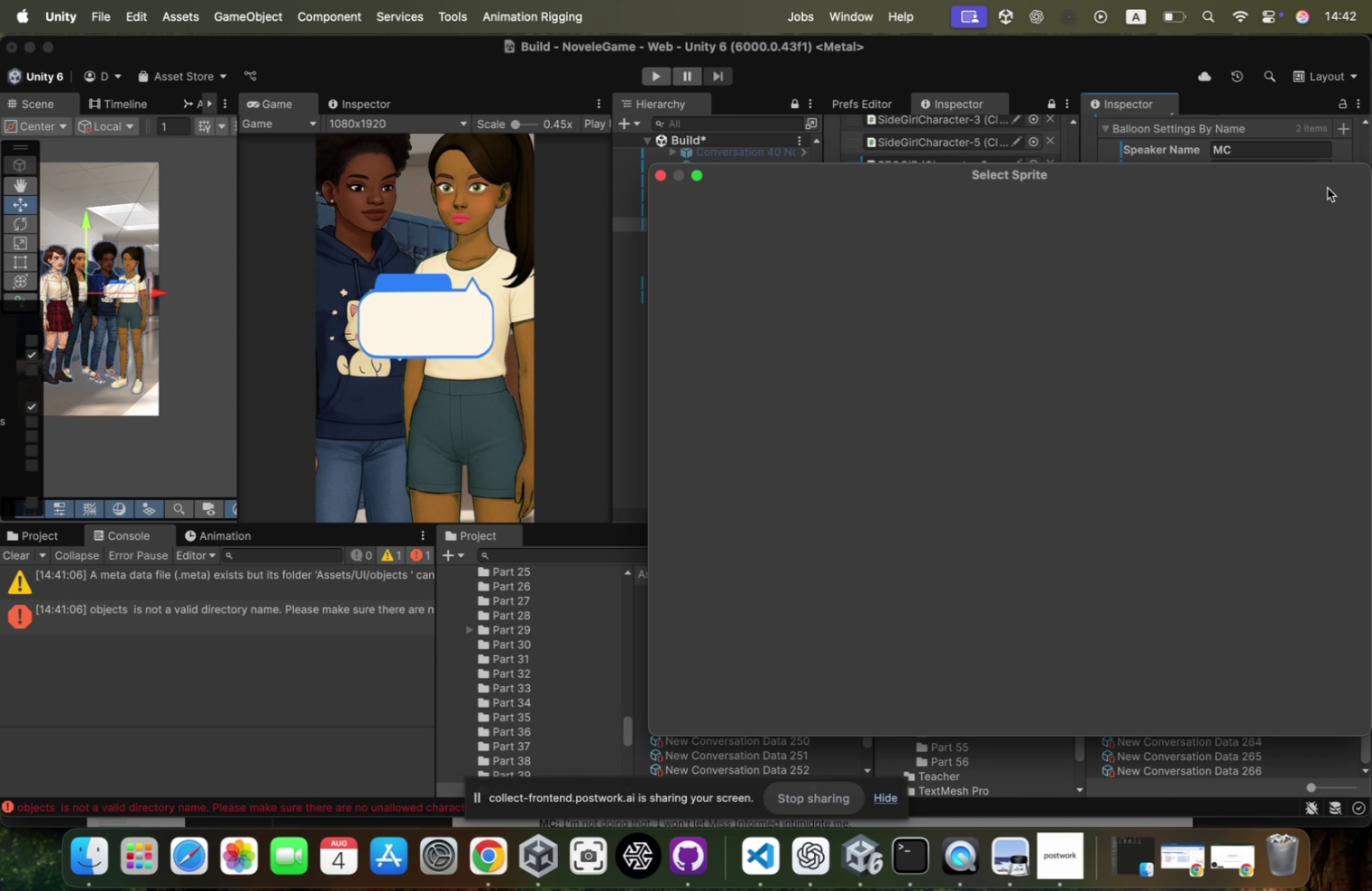 
left_click([929, 451])
 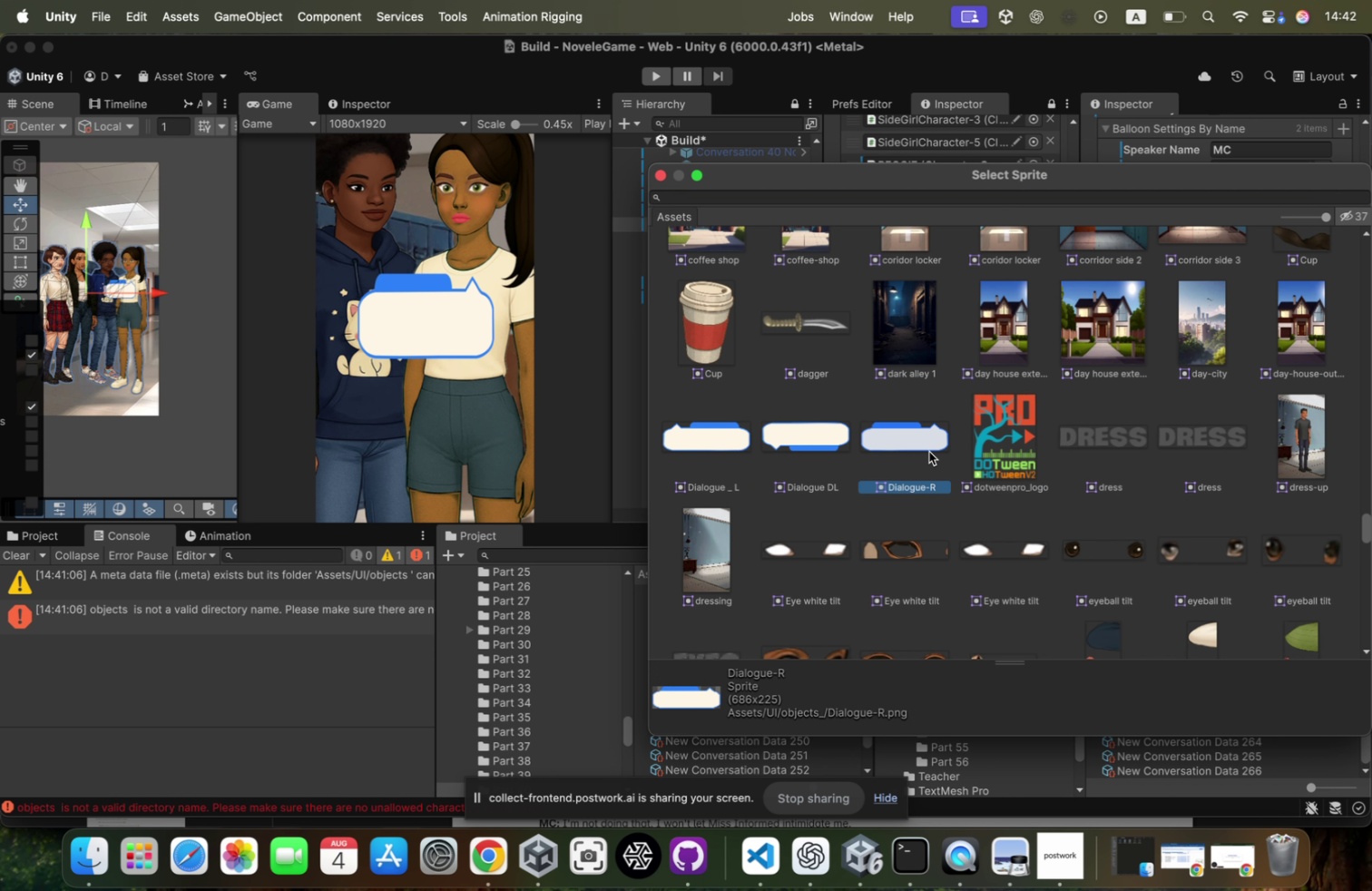 
left_click([929, 451])
 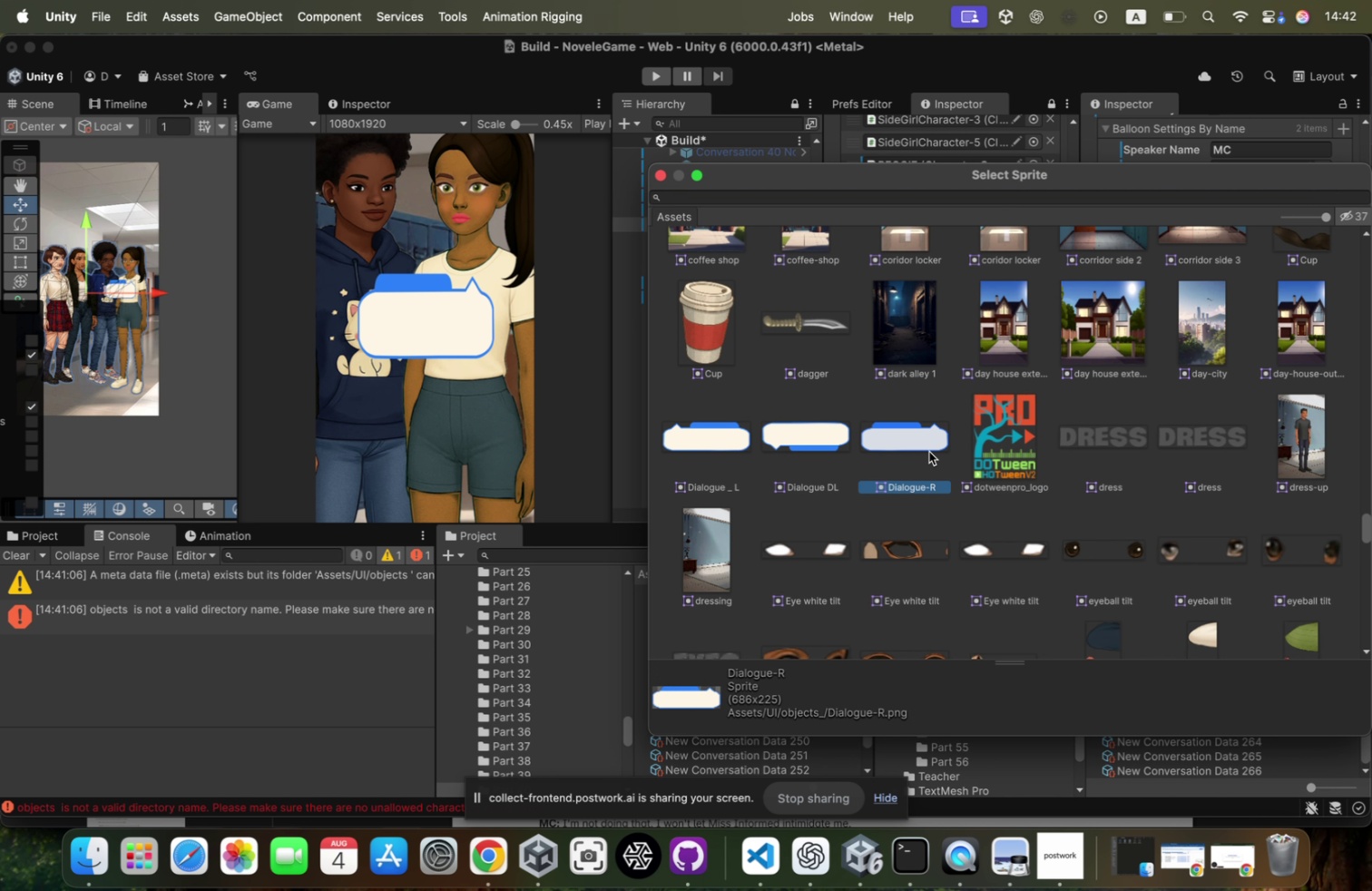 
double_click([929, 451])
 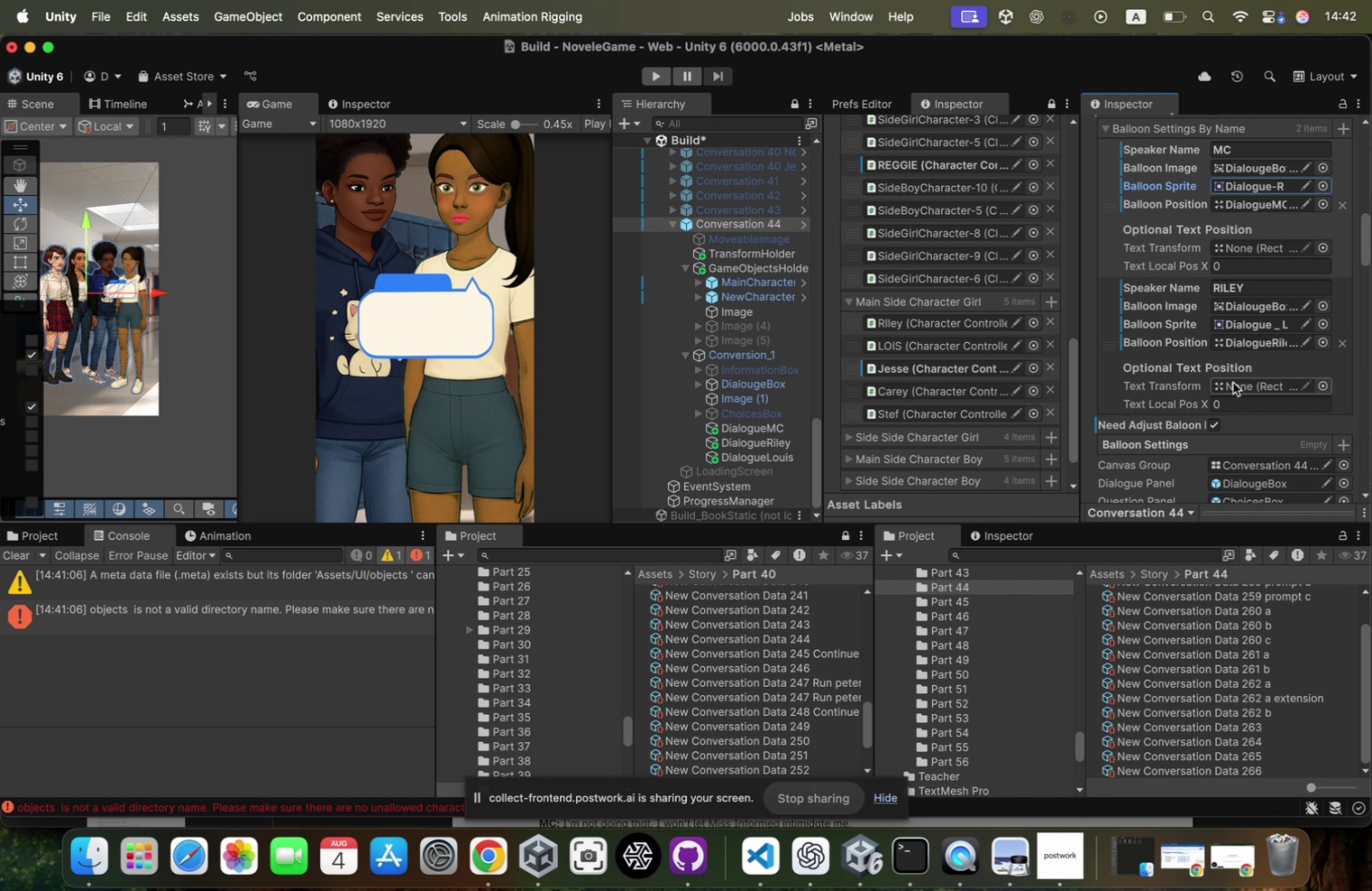 
scroll: coordinate [1221, 380], scroll_direction: down, amount: 32.0
 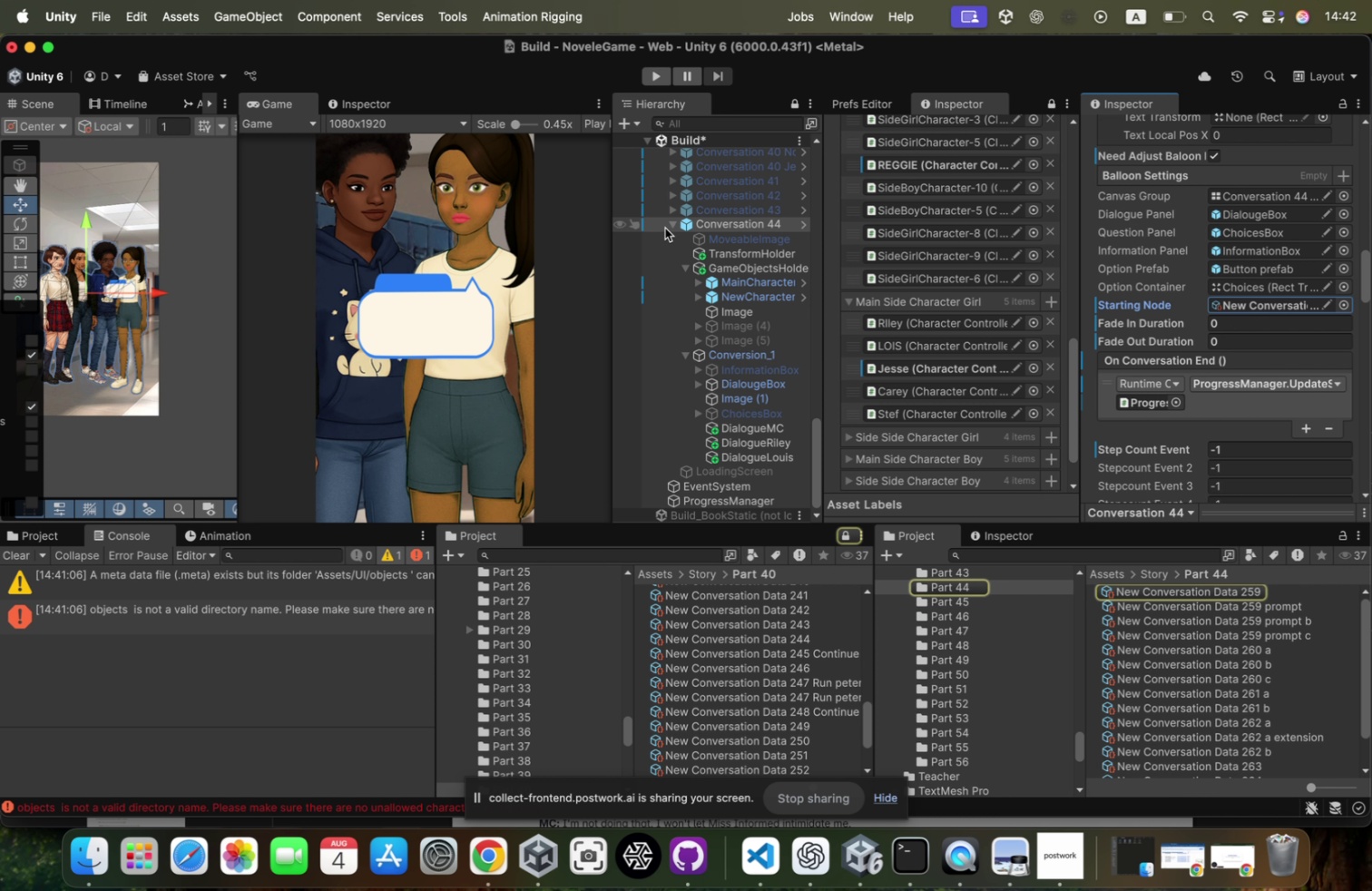 
left_click([673, 222])
 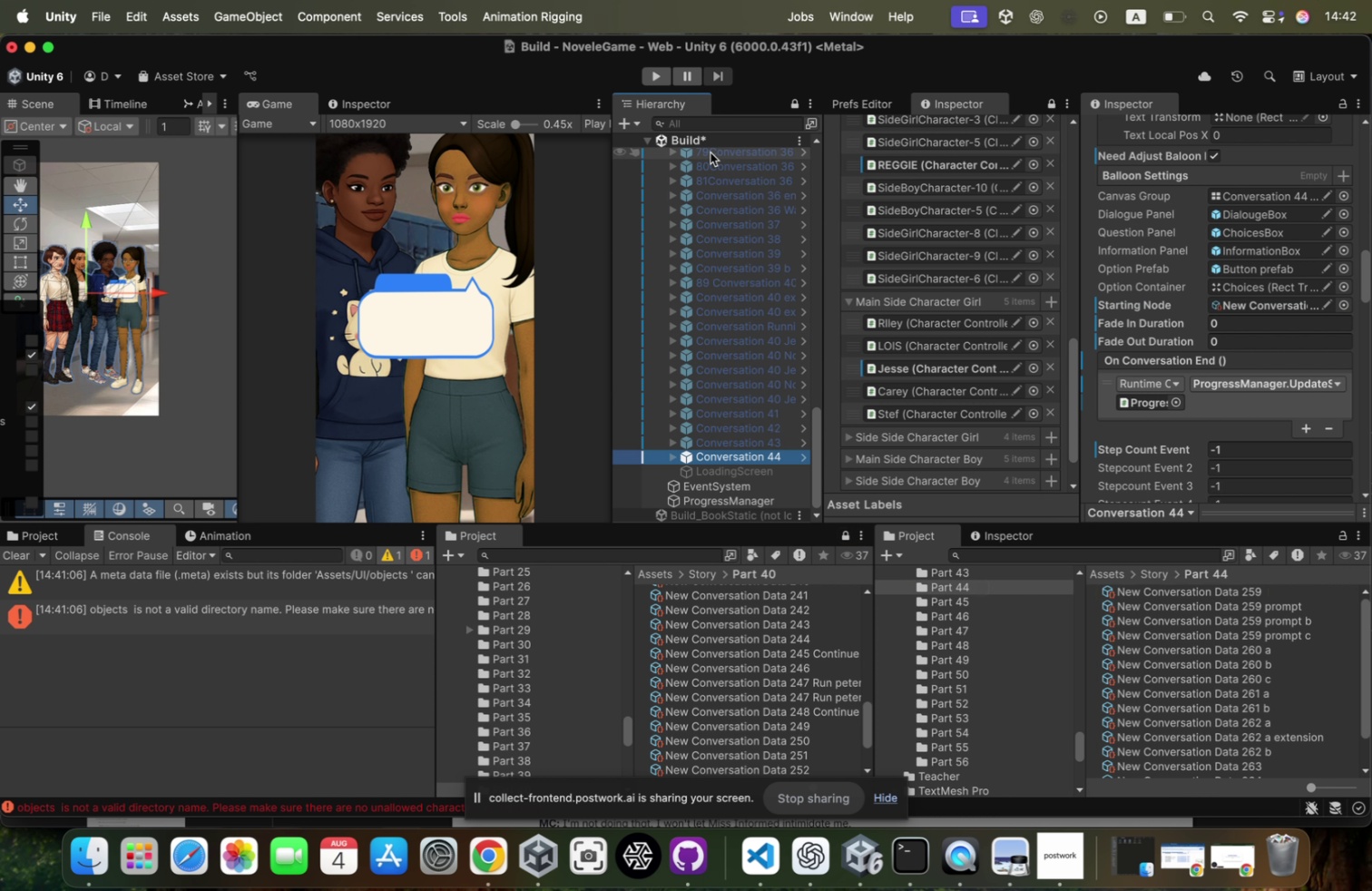 
right_click([715, 141])
 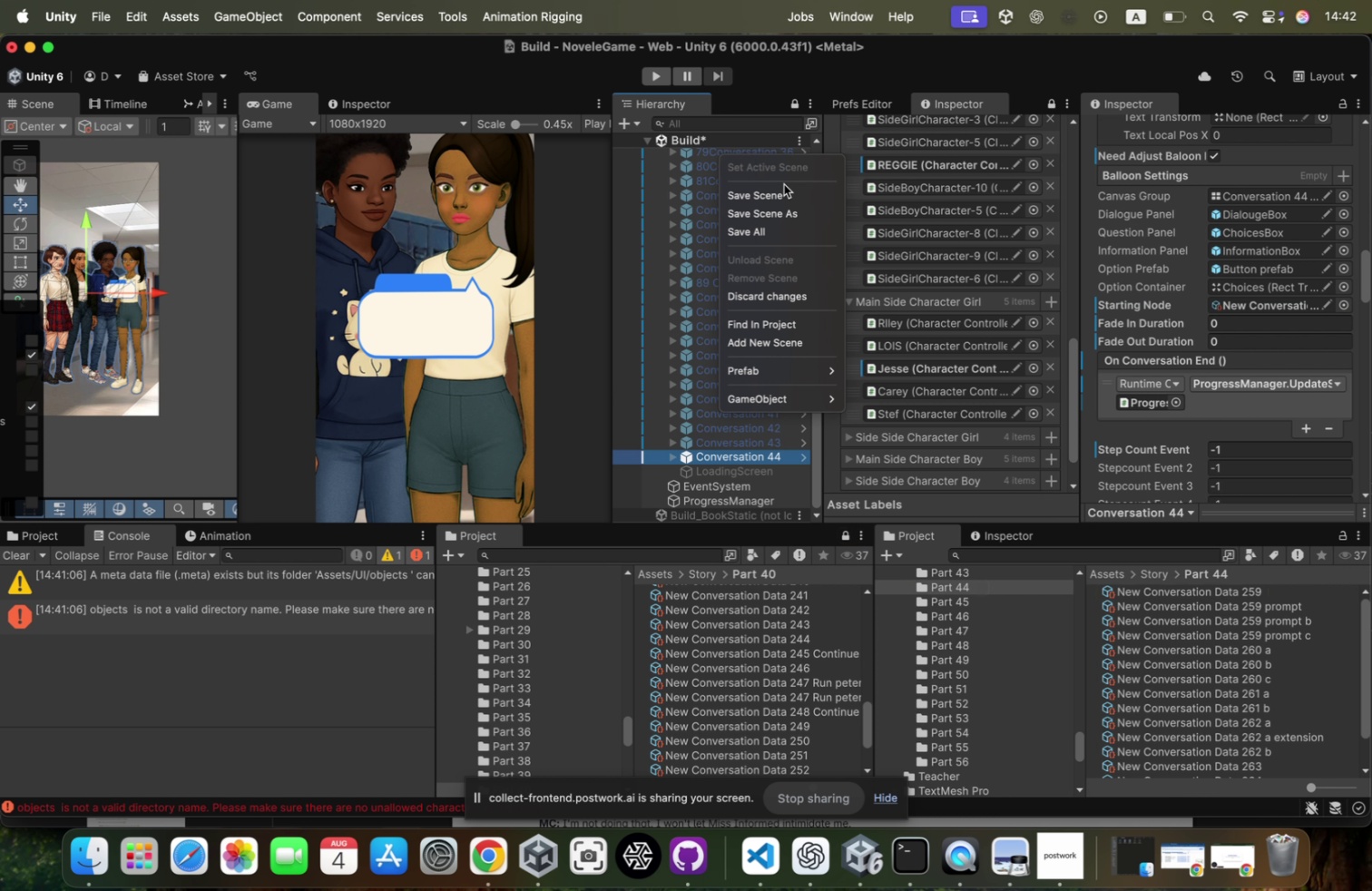 
left_click([783, 187])
 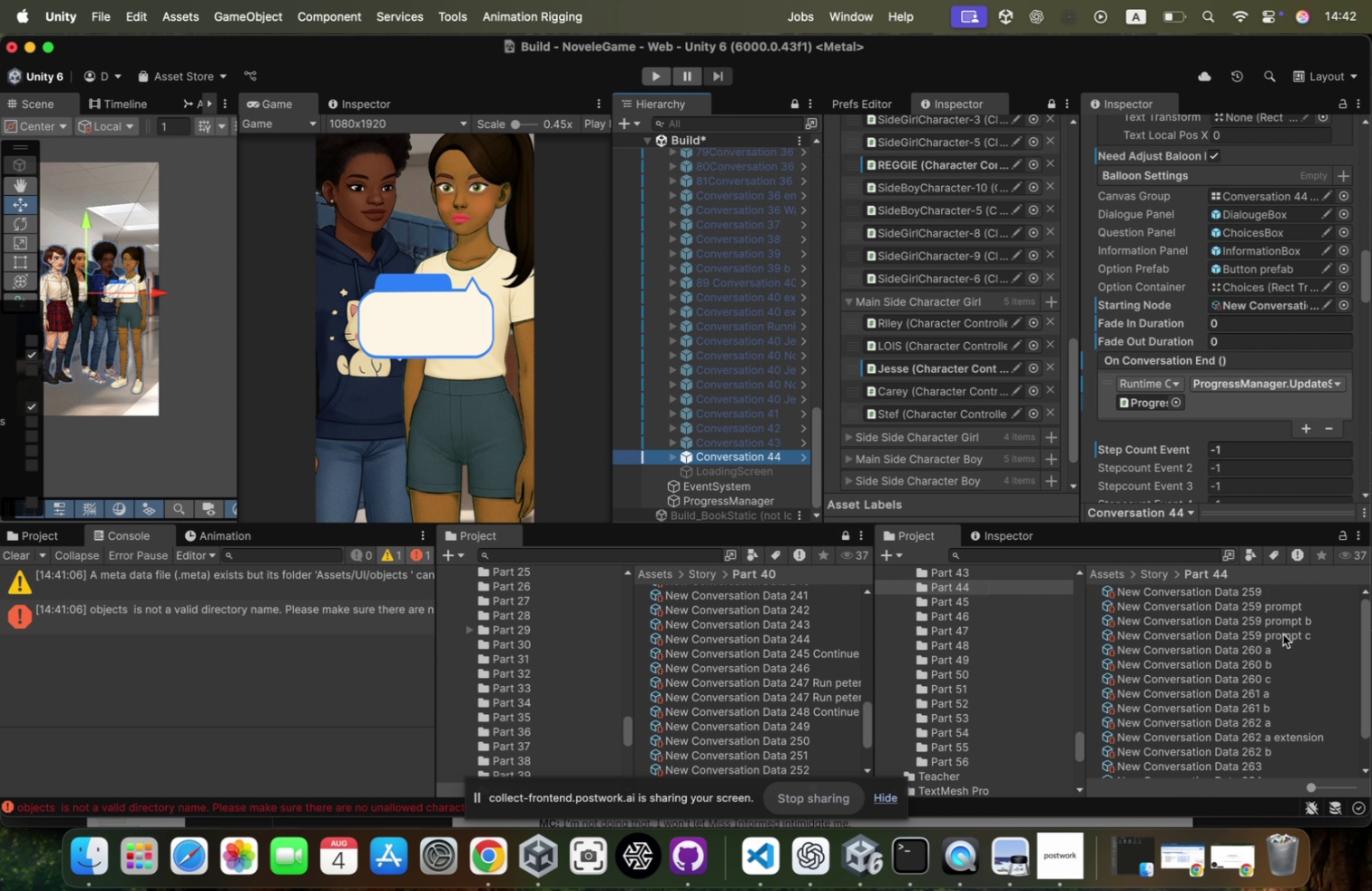 
scroll: coordinate [1272, 644], scroll_direction: down, amount: 115.0
 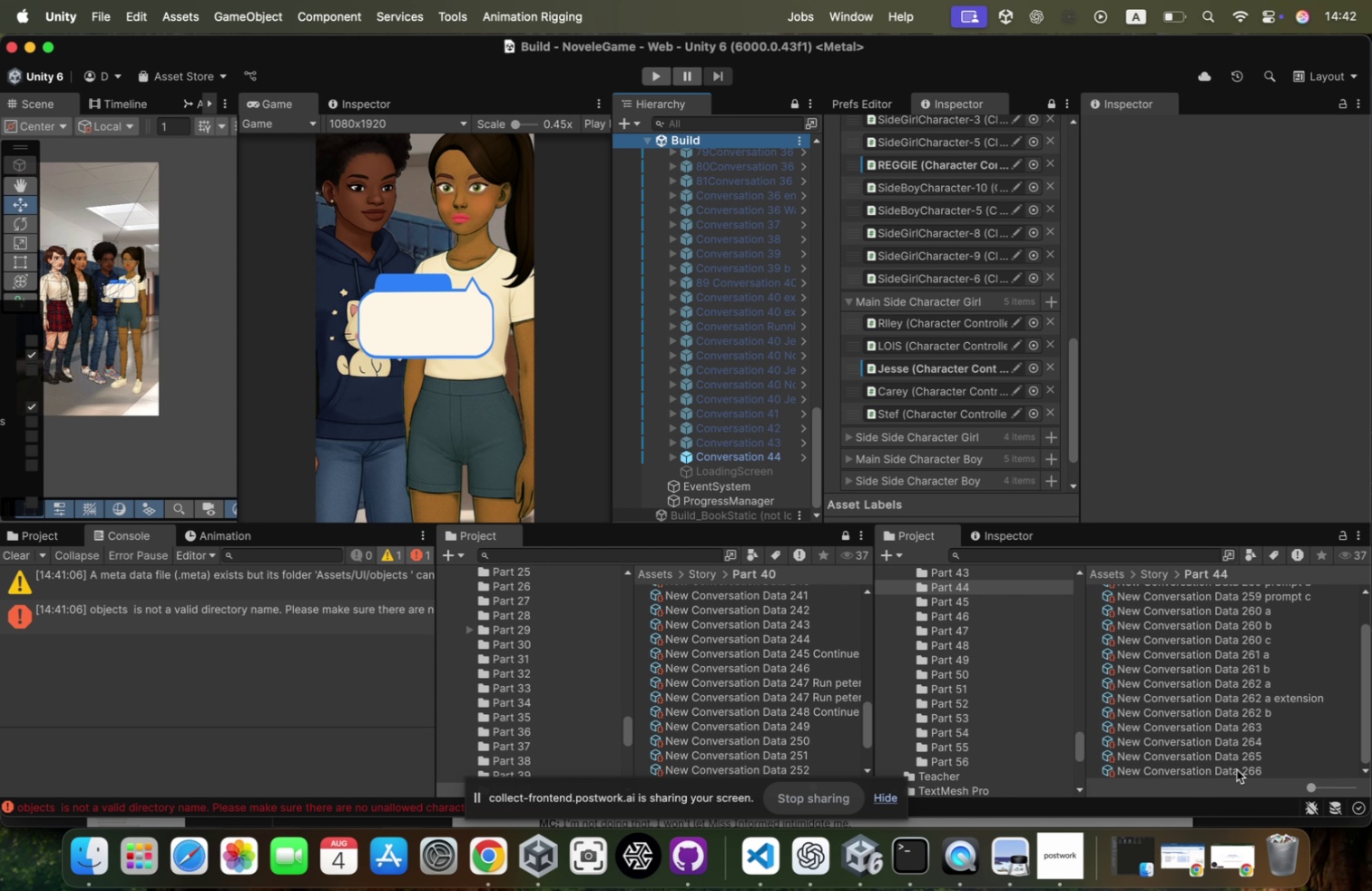 
left_click([1236, 769])
 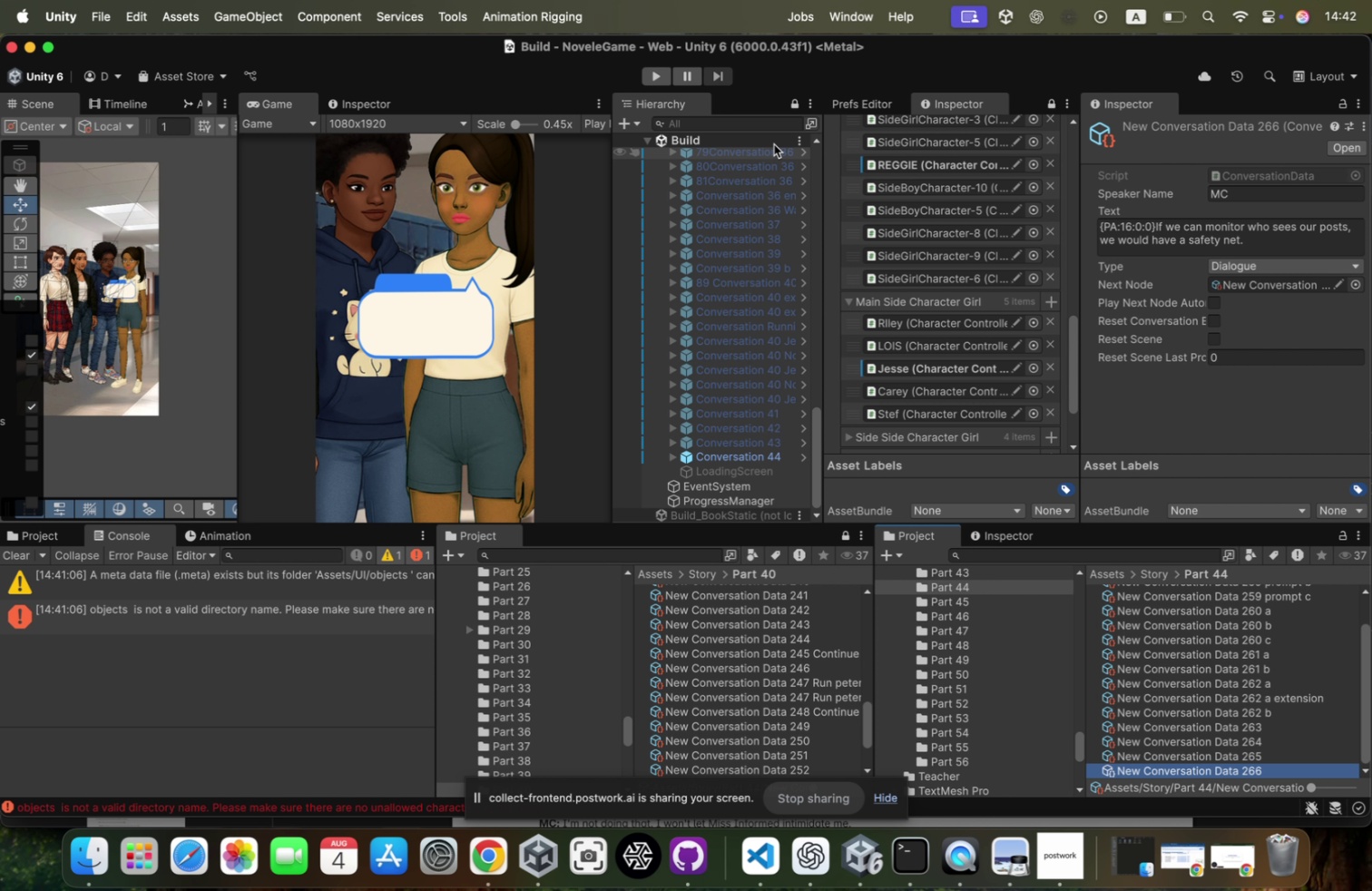 
key(ArrowUp)
 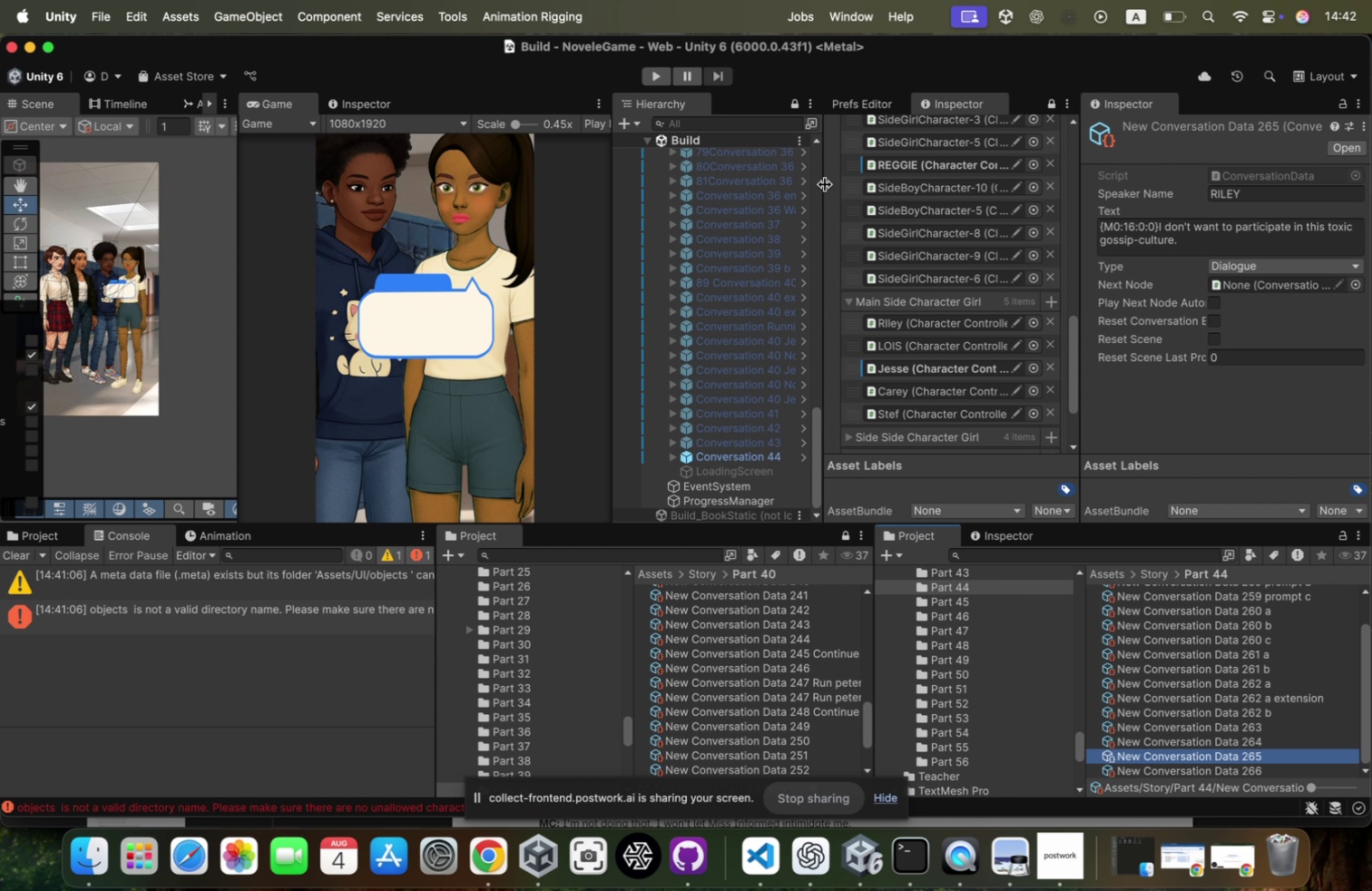 
key(ArrowUp)
 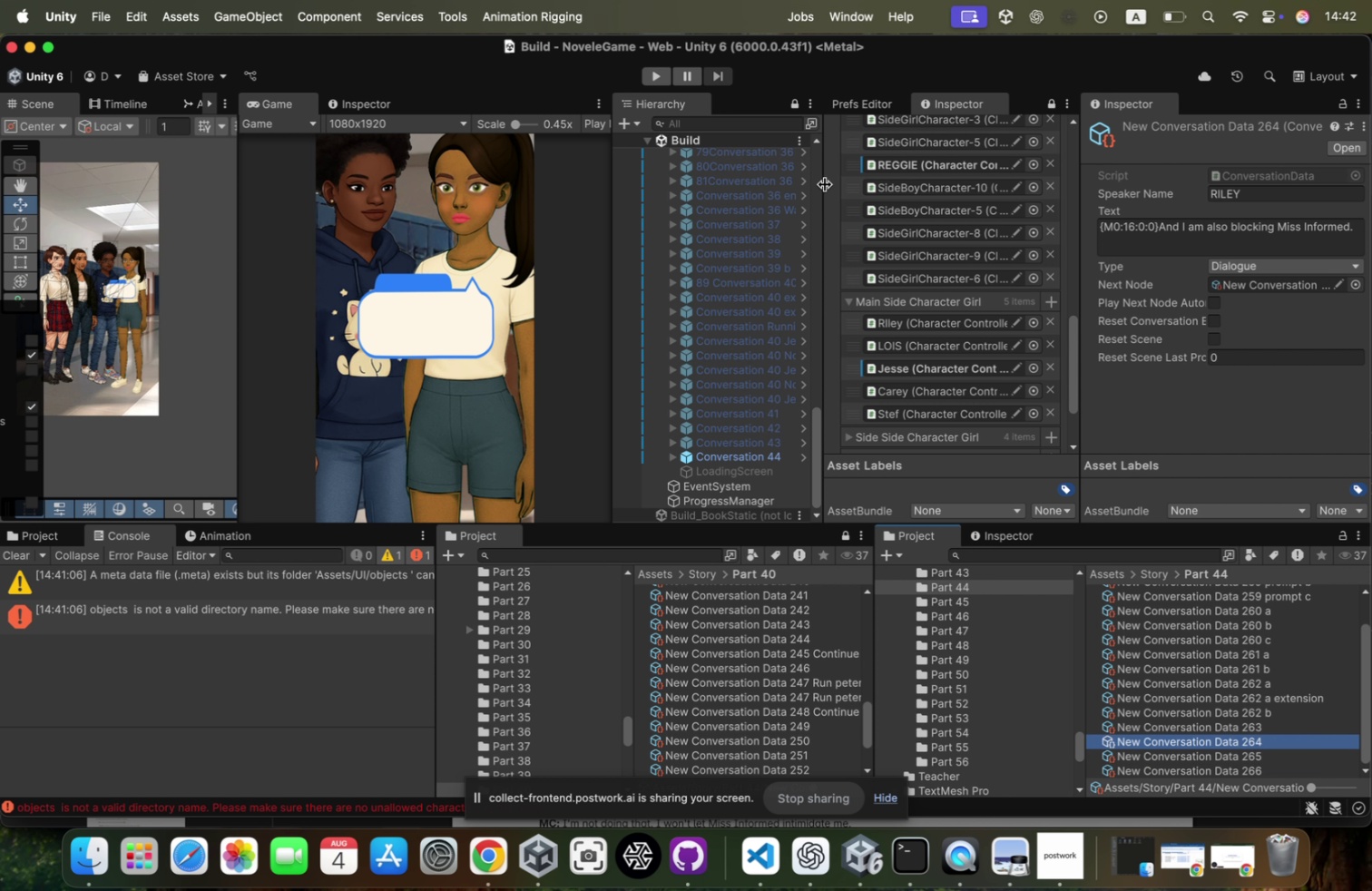 
key(ArrowUp)
 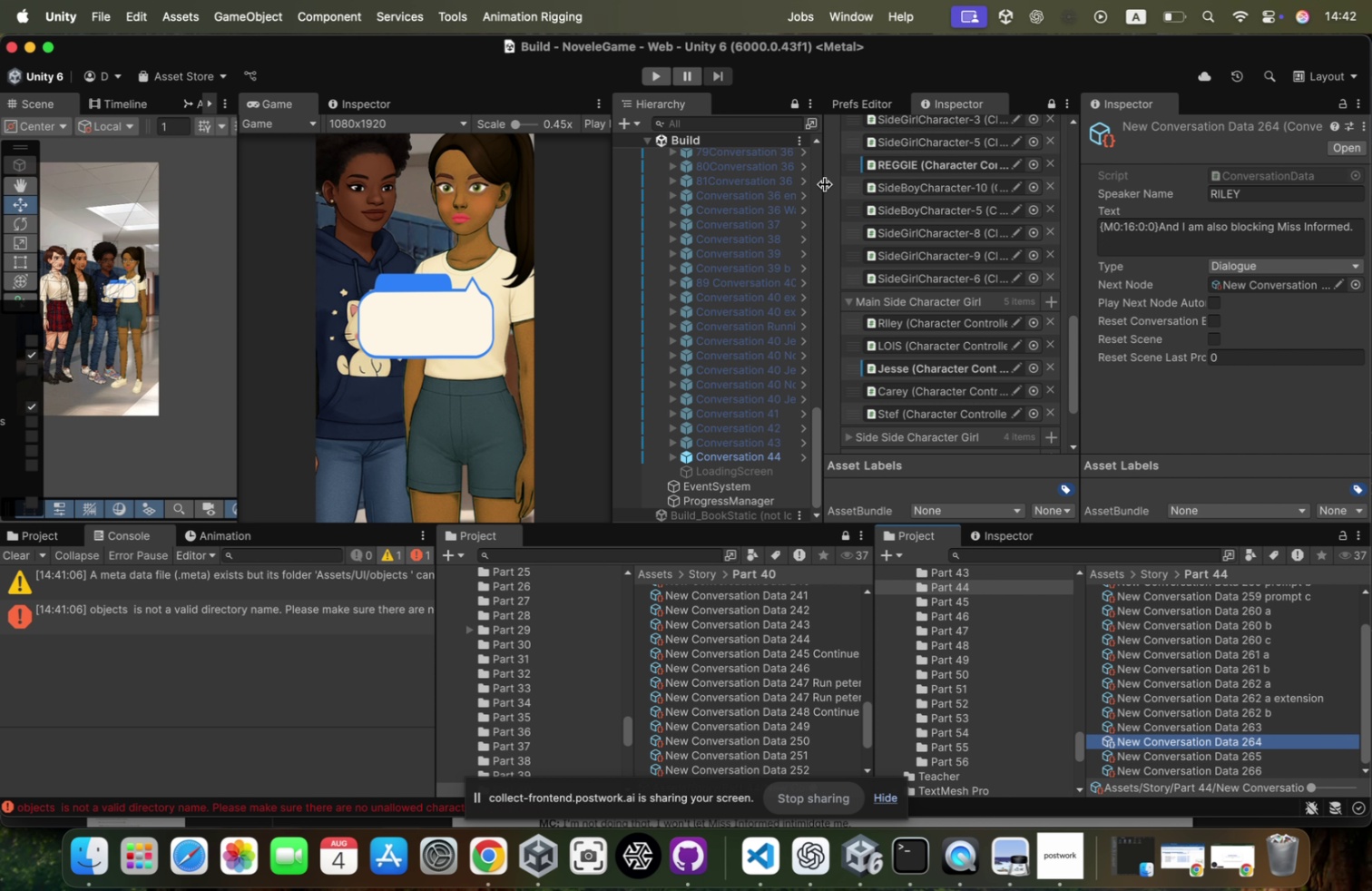 
key(ArrowDown)
 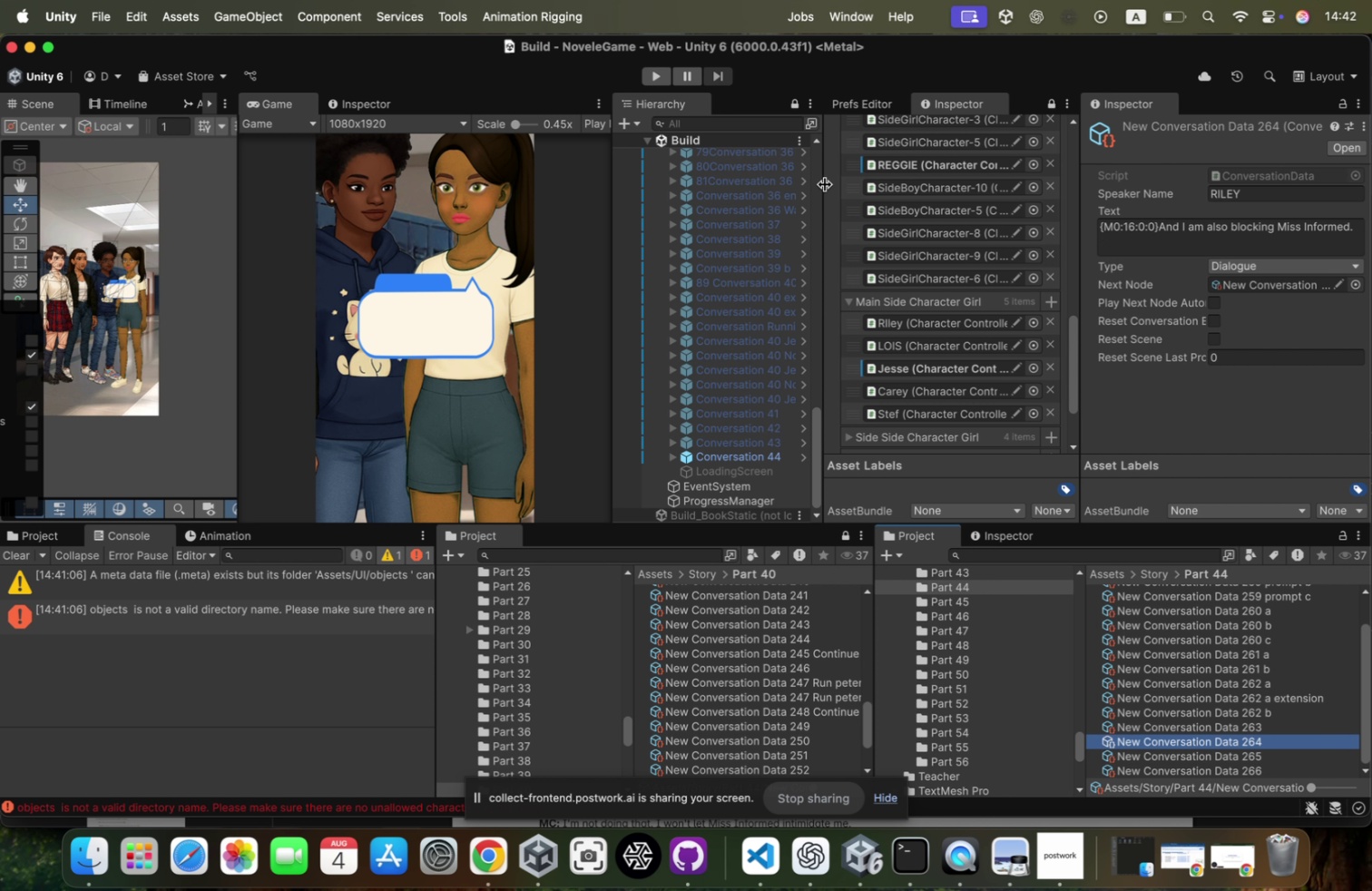 
key(ArrowDown)
 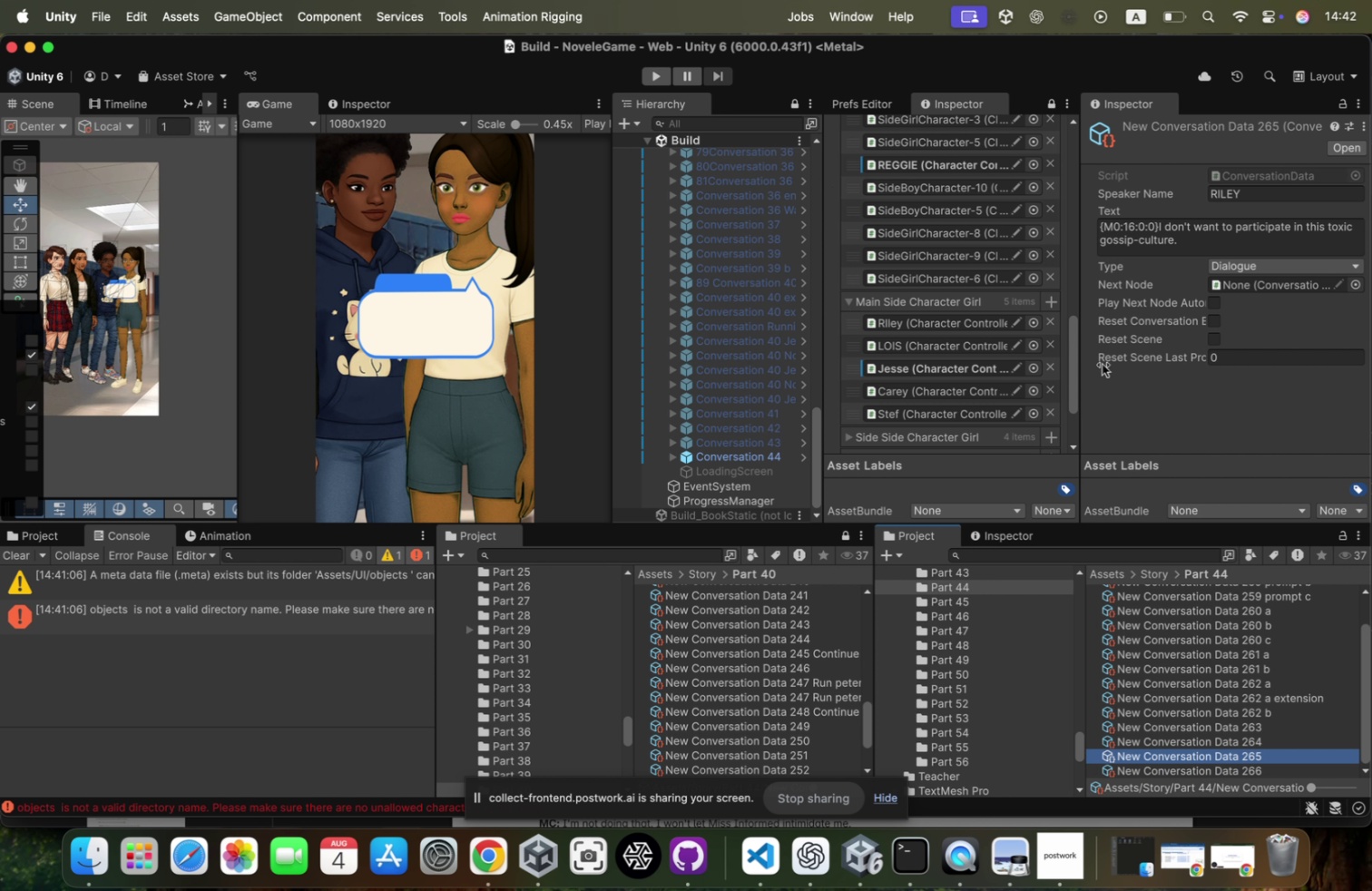 
key(ArrowDown)
 